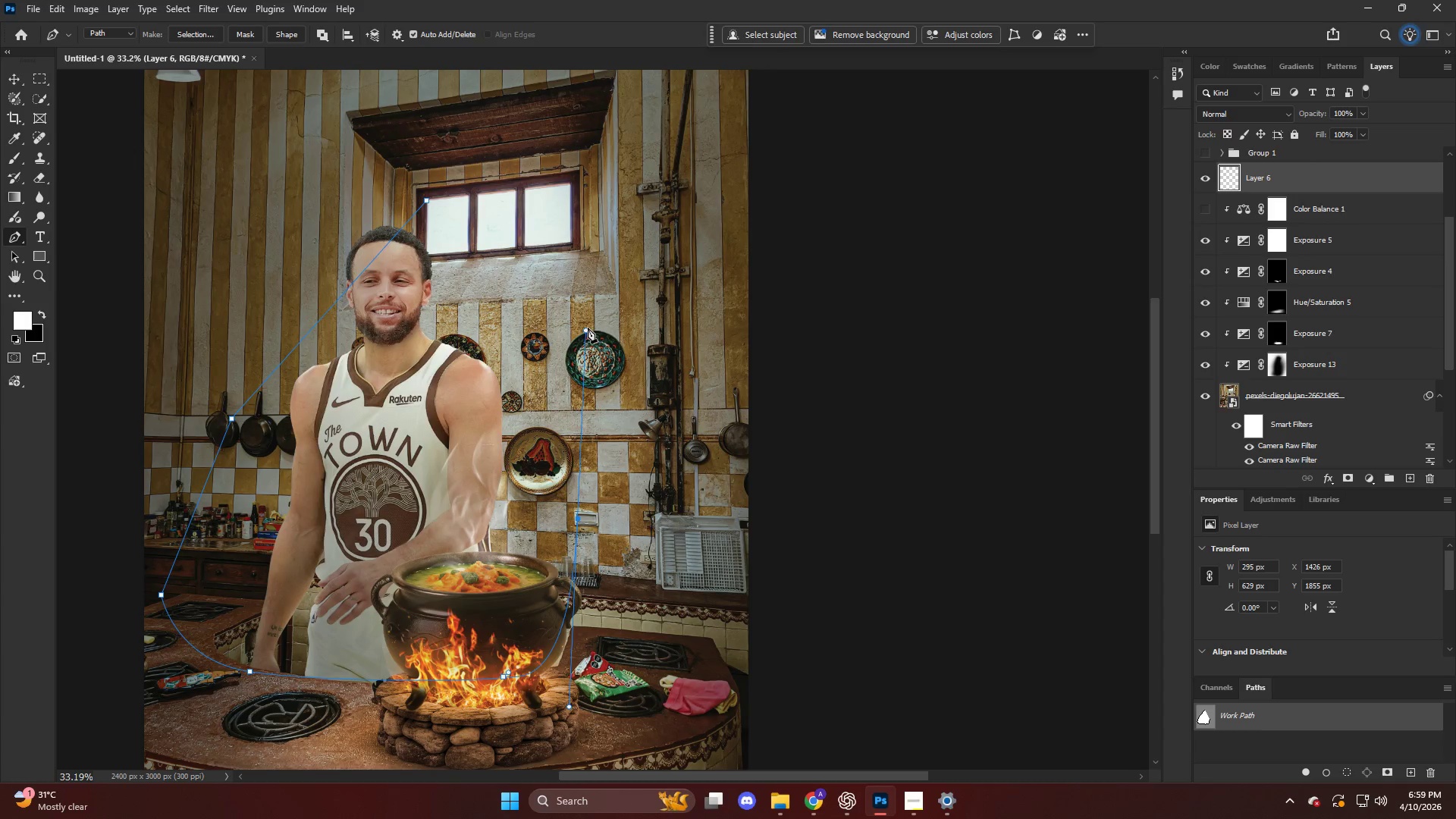 
key(Control+ControlLeft)
 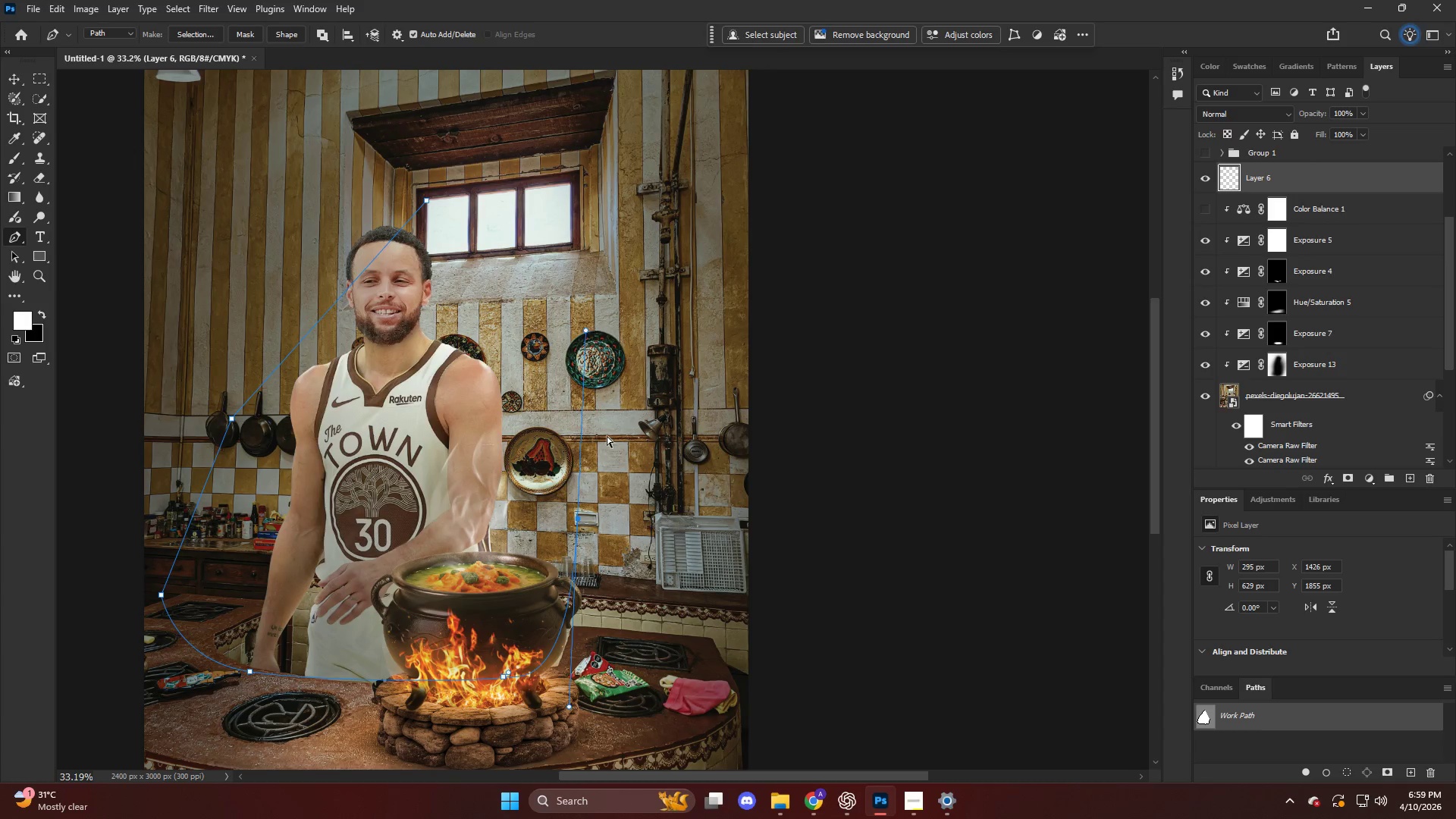 
key(Control+Z)
 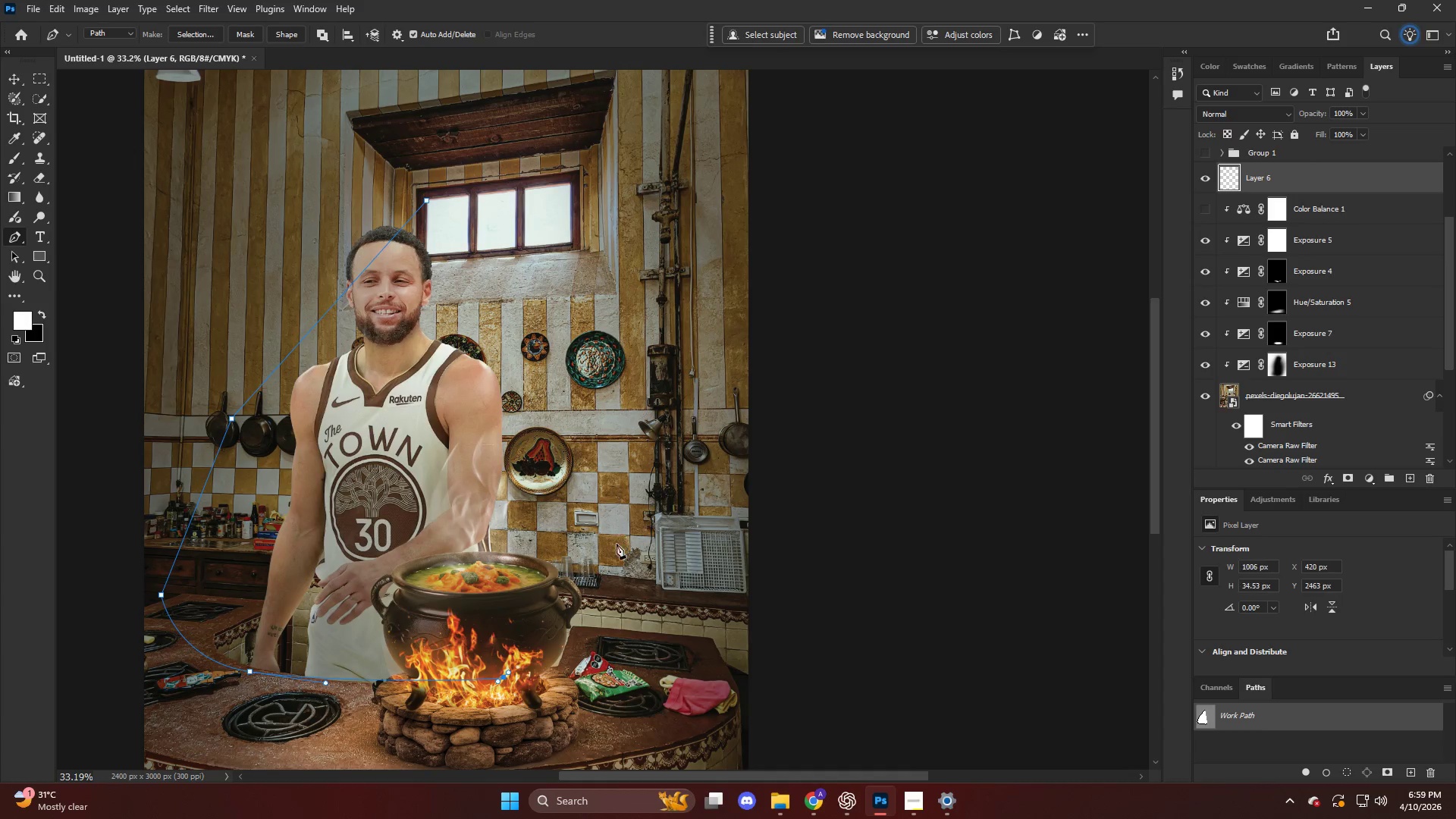 
left_click_drag(start_coordinate=[617, 548], to_coordinate=[601, 344])
 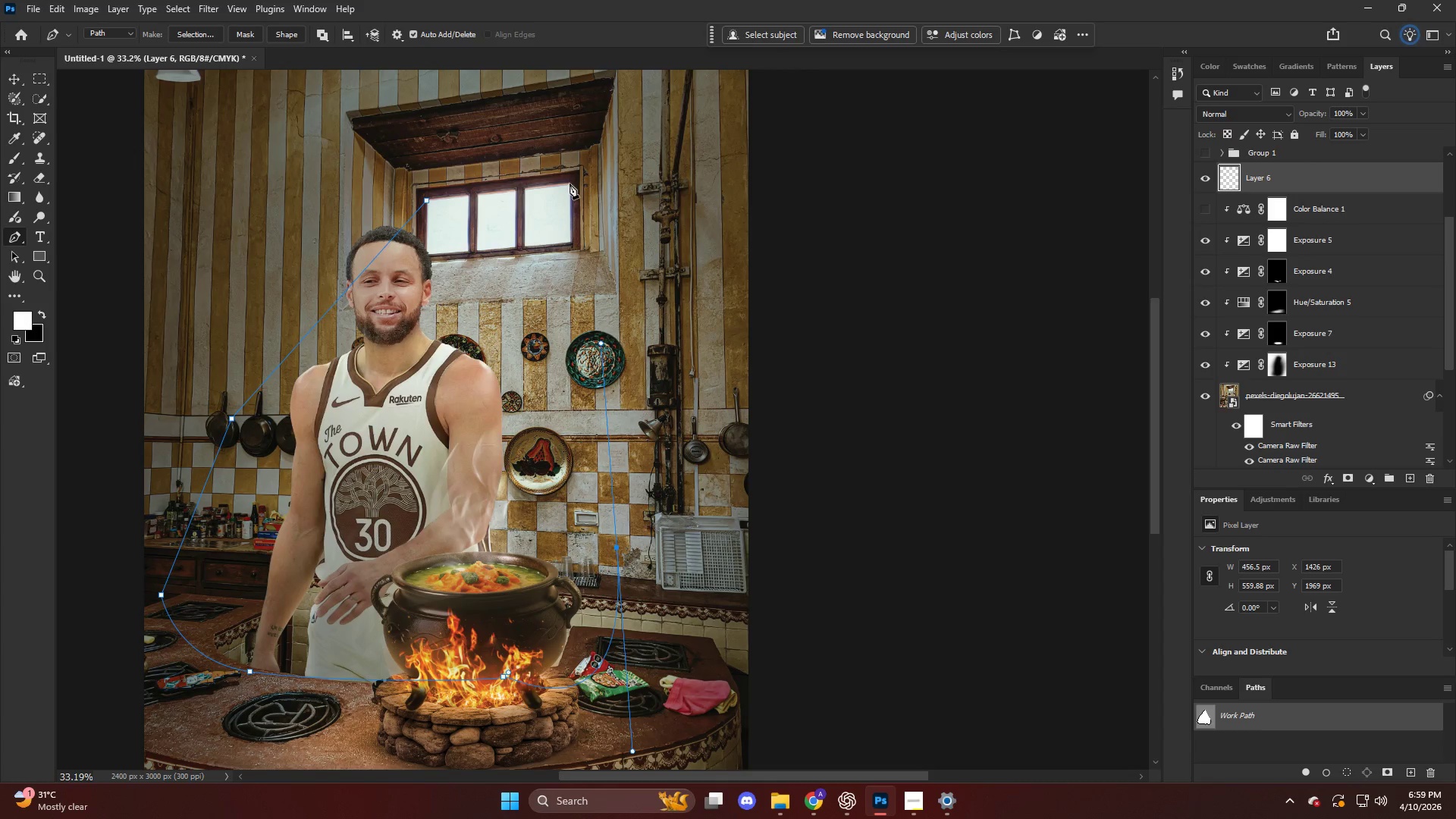 
left_click([570, 184])
 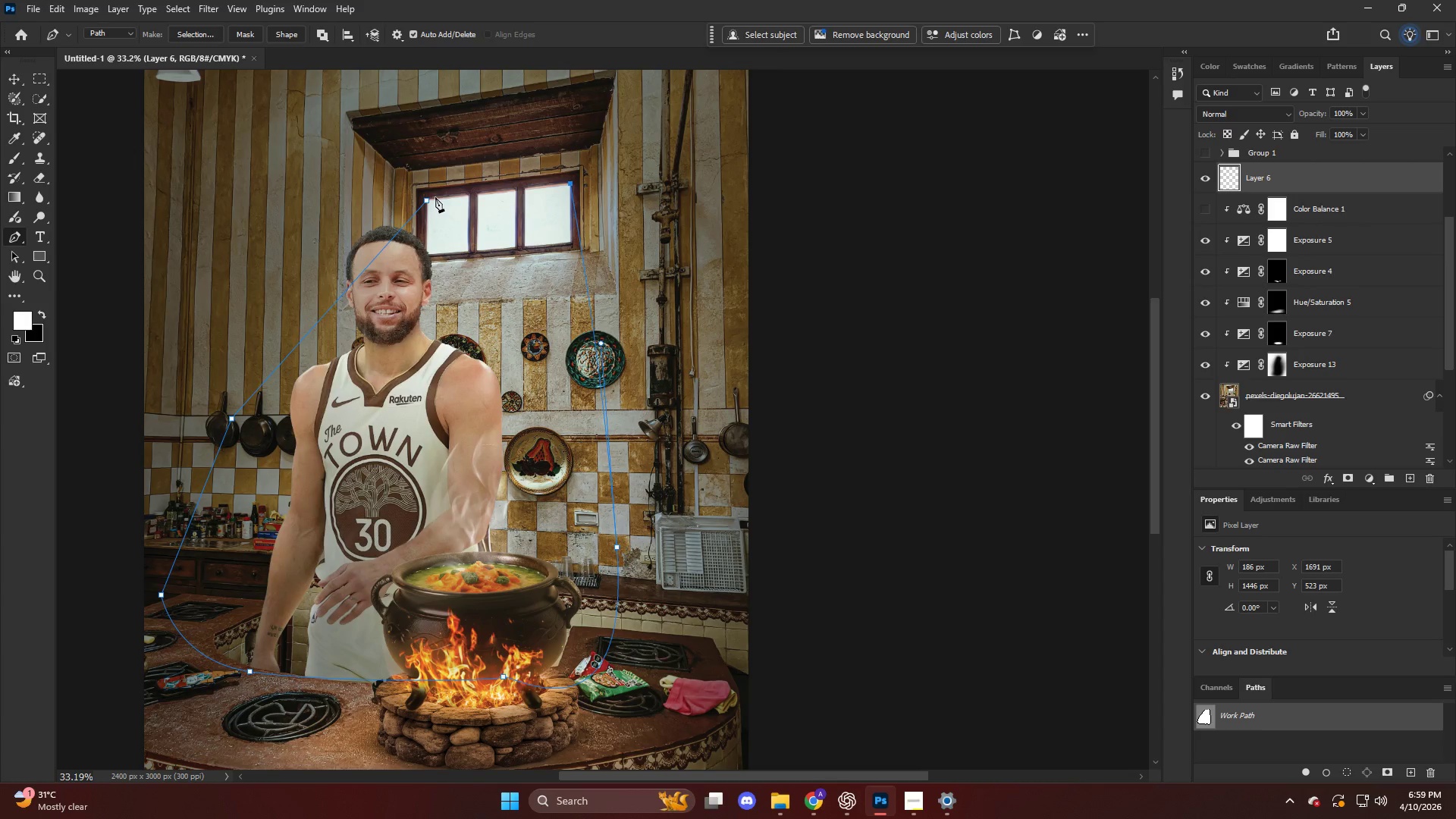 
left_click([428, 199])
 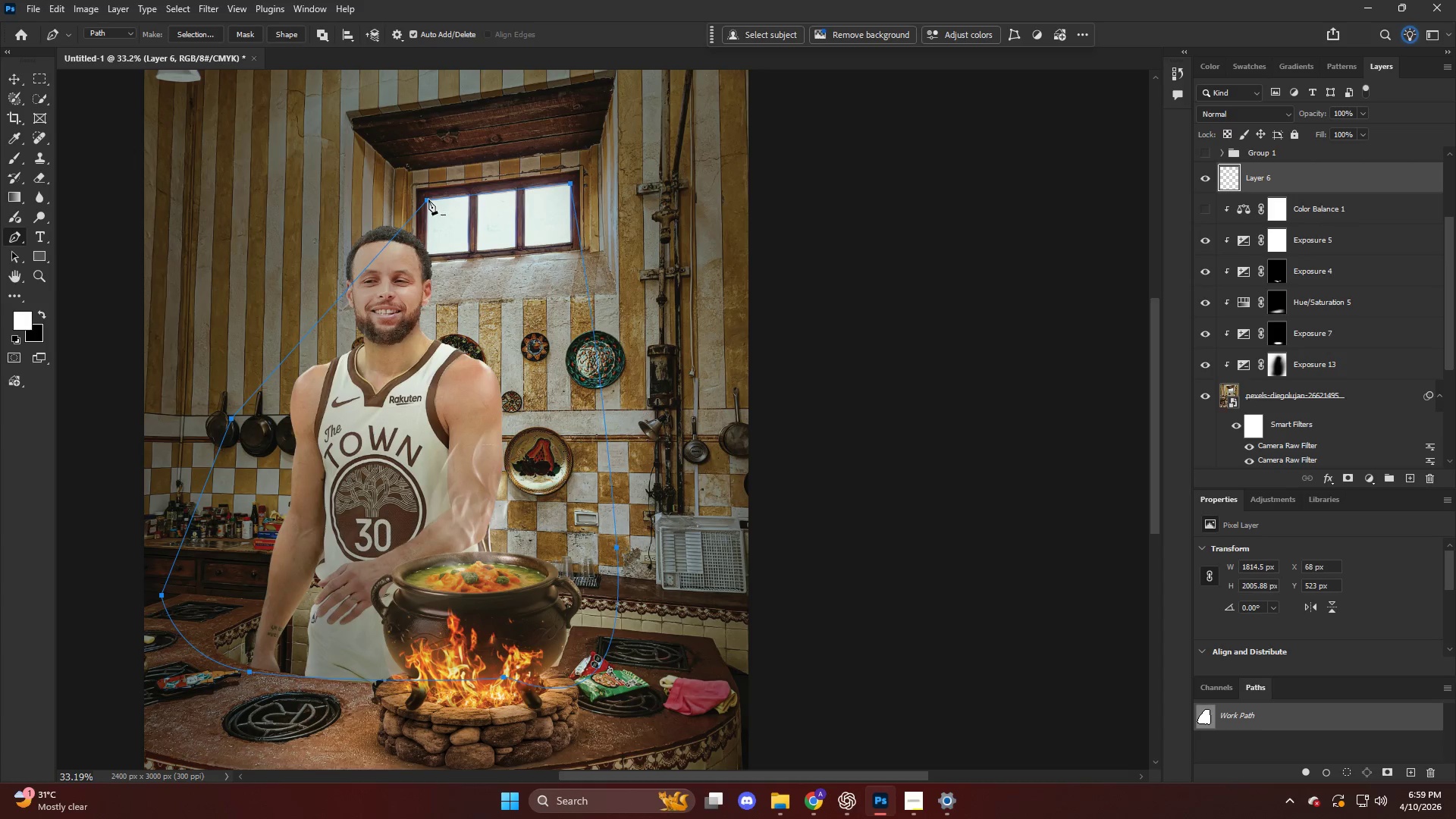 
key(Control+Shift+NumpadEnter)
 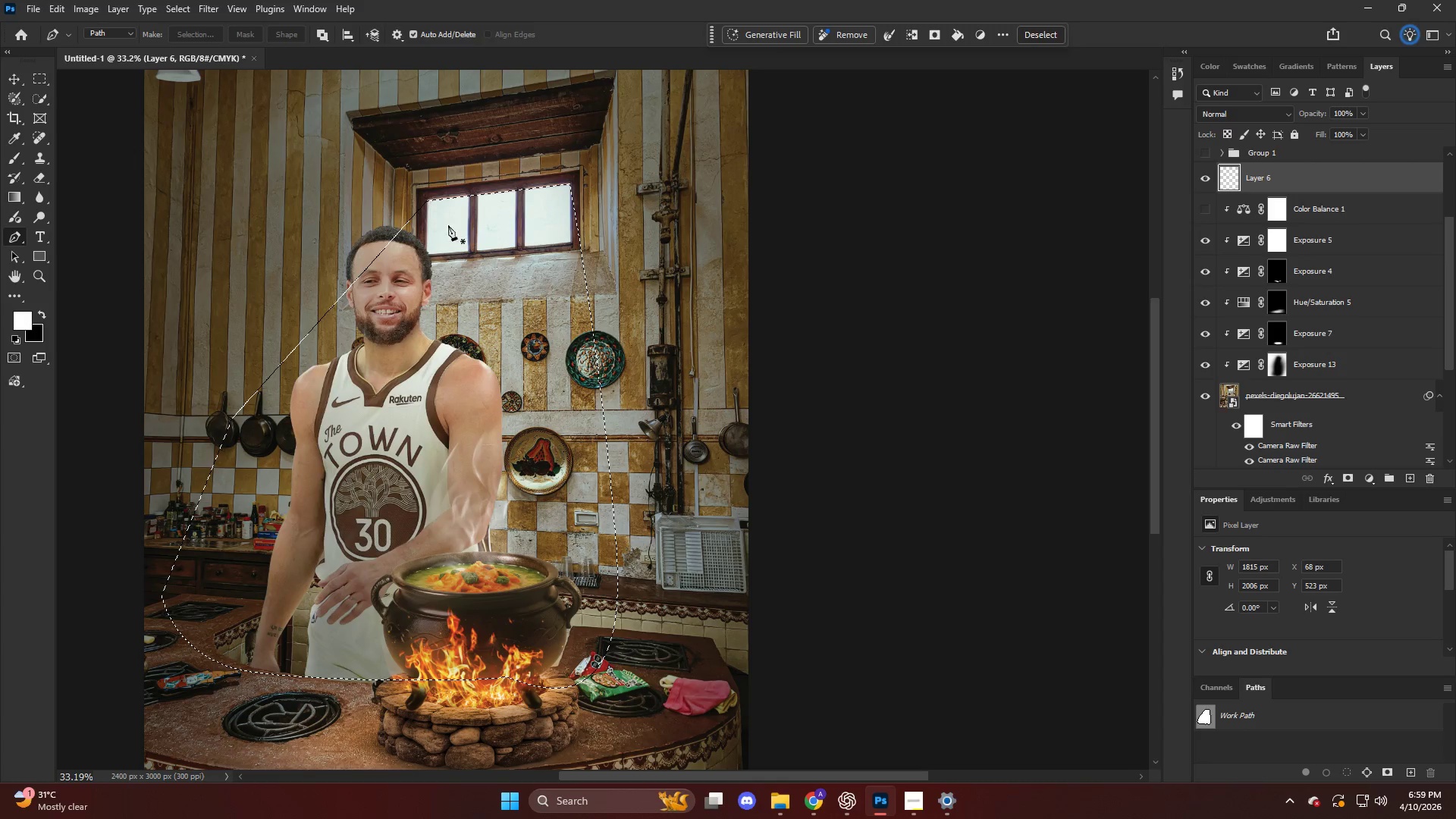 
key(B)
 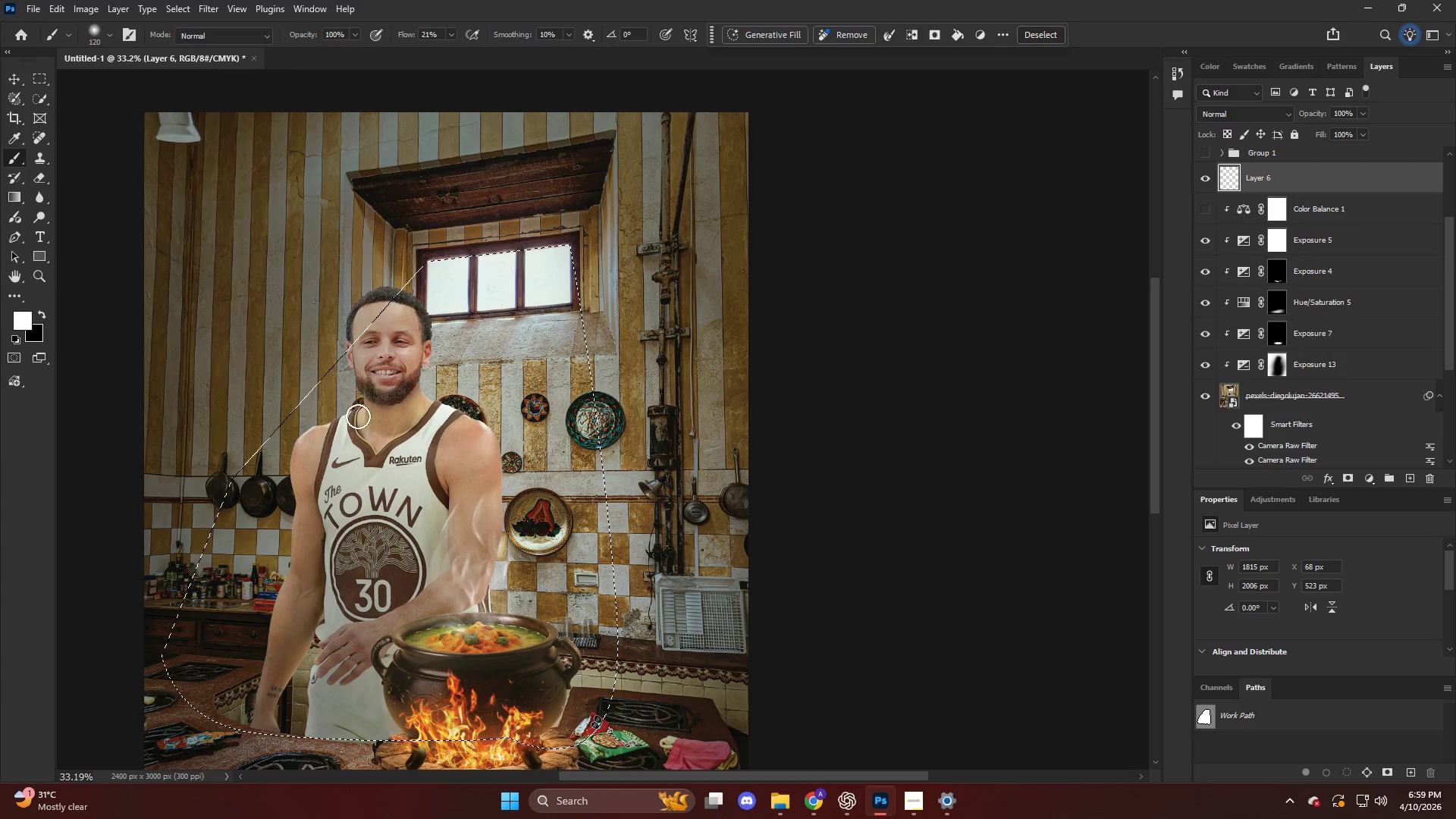 
scroll: coordinate [493, 322], scroll_direction: up, amount: 5.0
 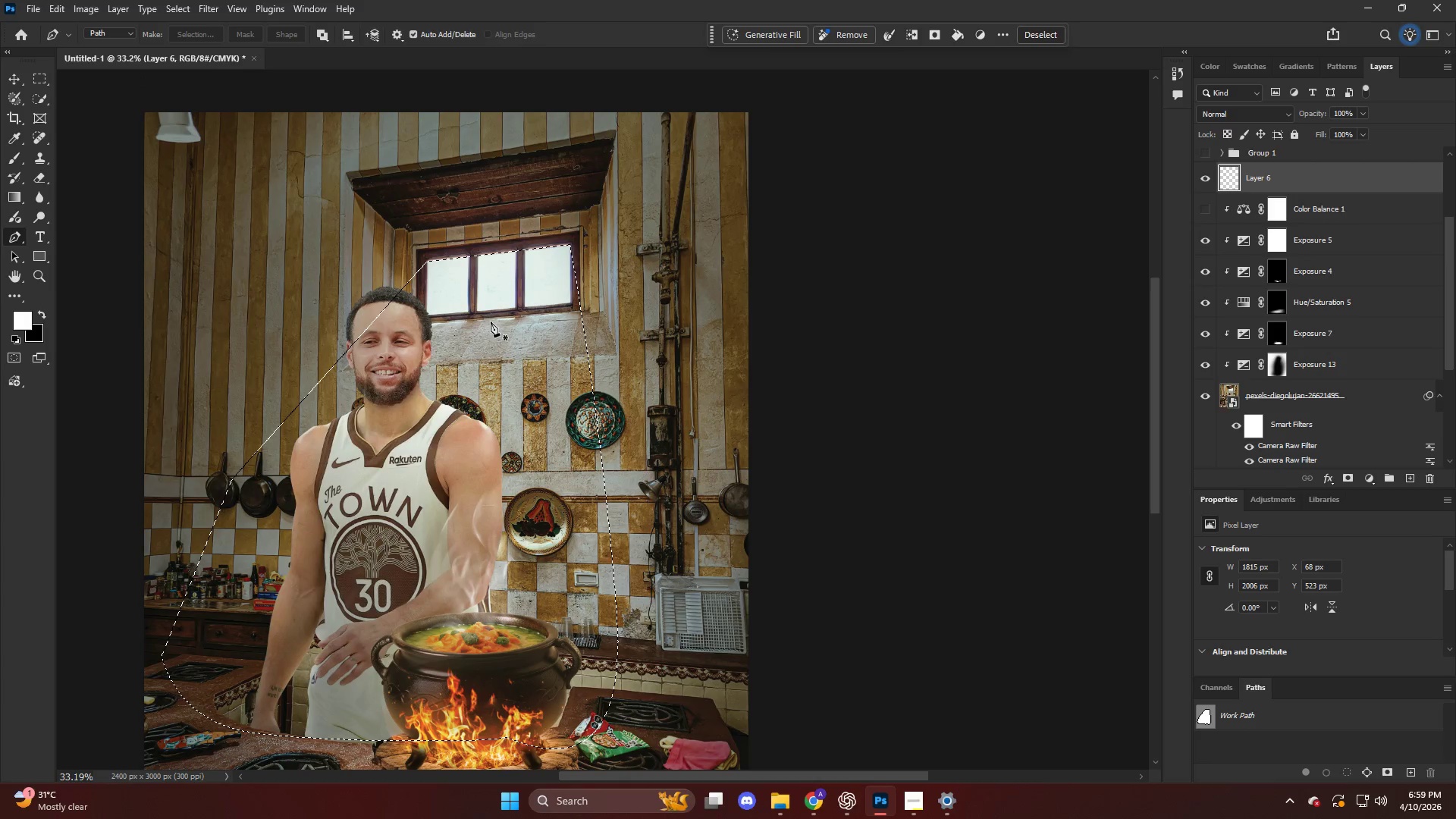 
hold_key(key=AltLeft, duration=0.36)
 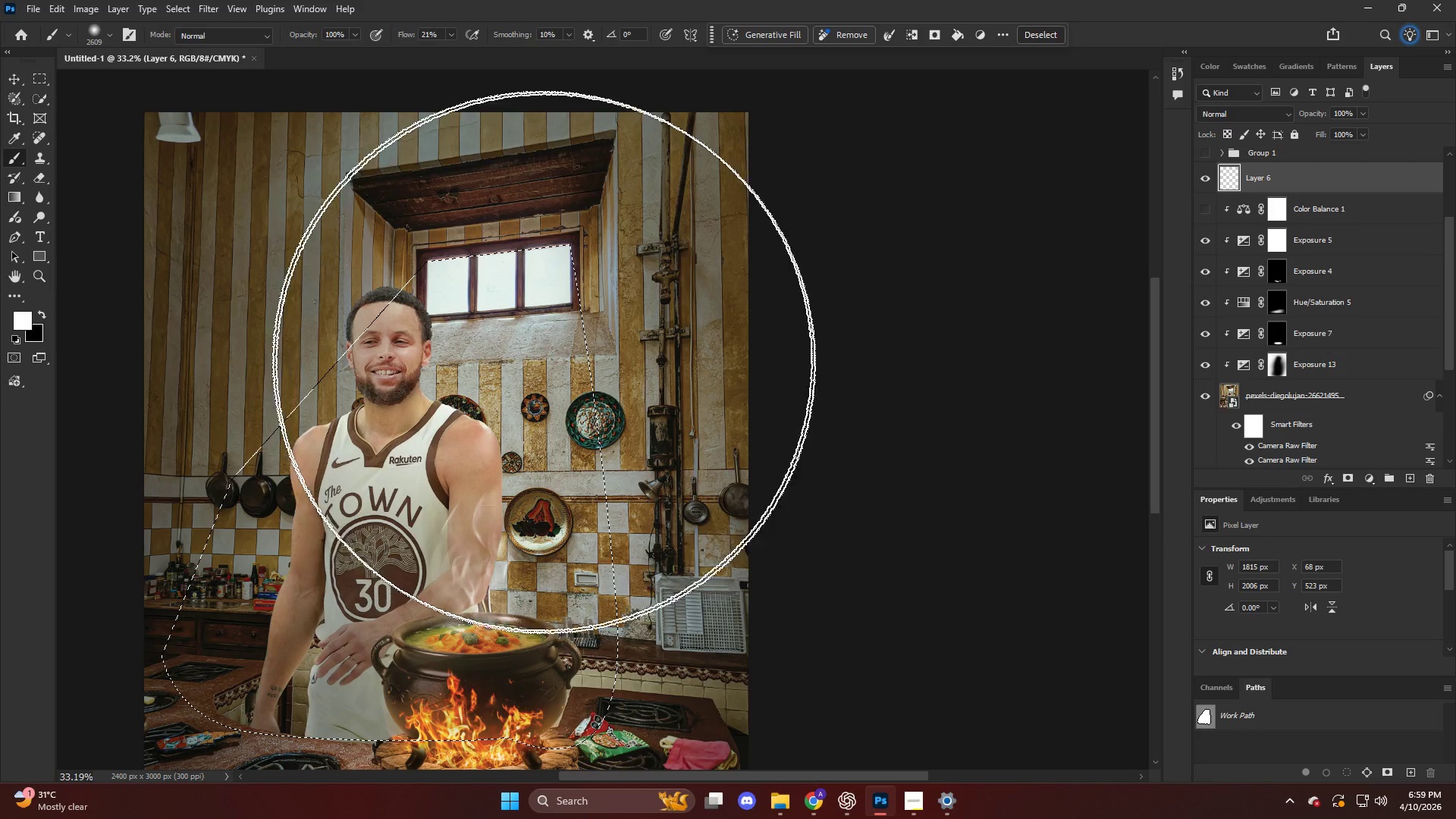 
left_click_drag(start_coordinate=[504, 341], to_coordinate=[195, 339])
 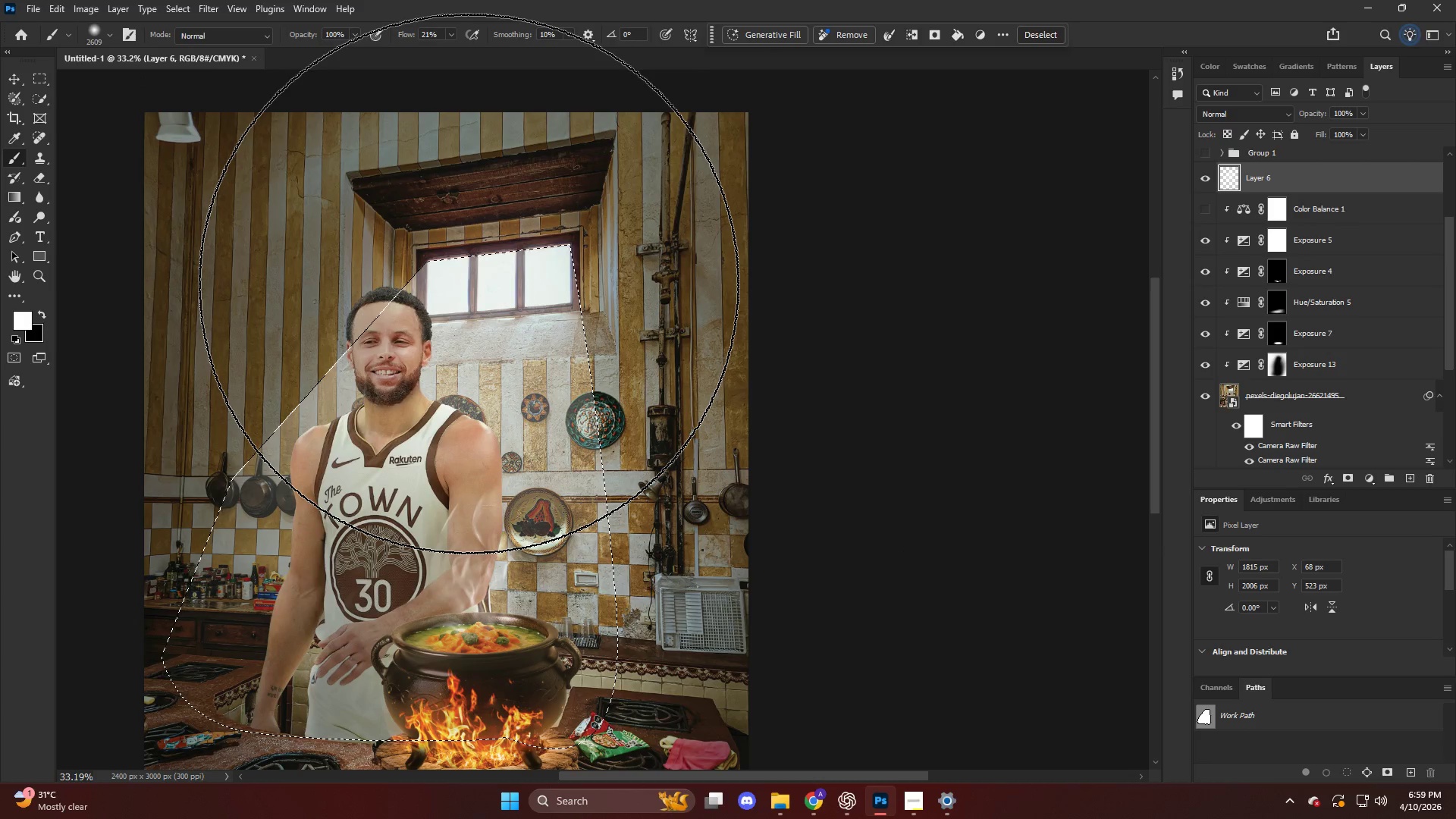 
key(Control+ControlLeft)
 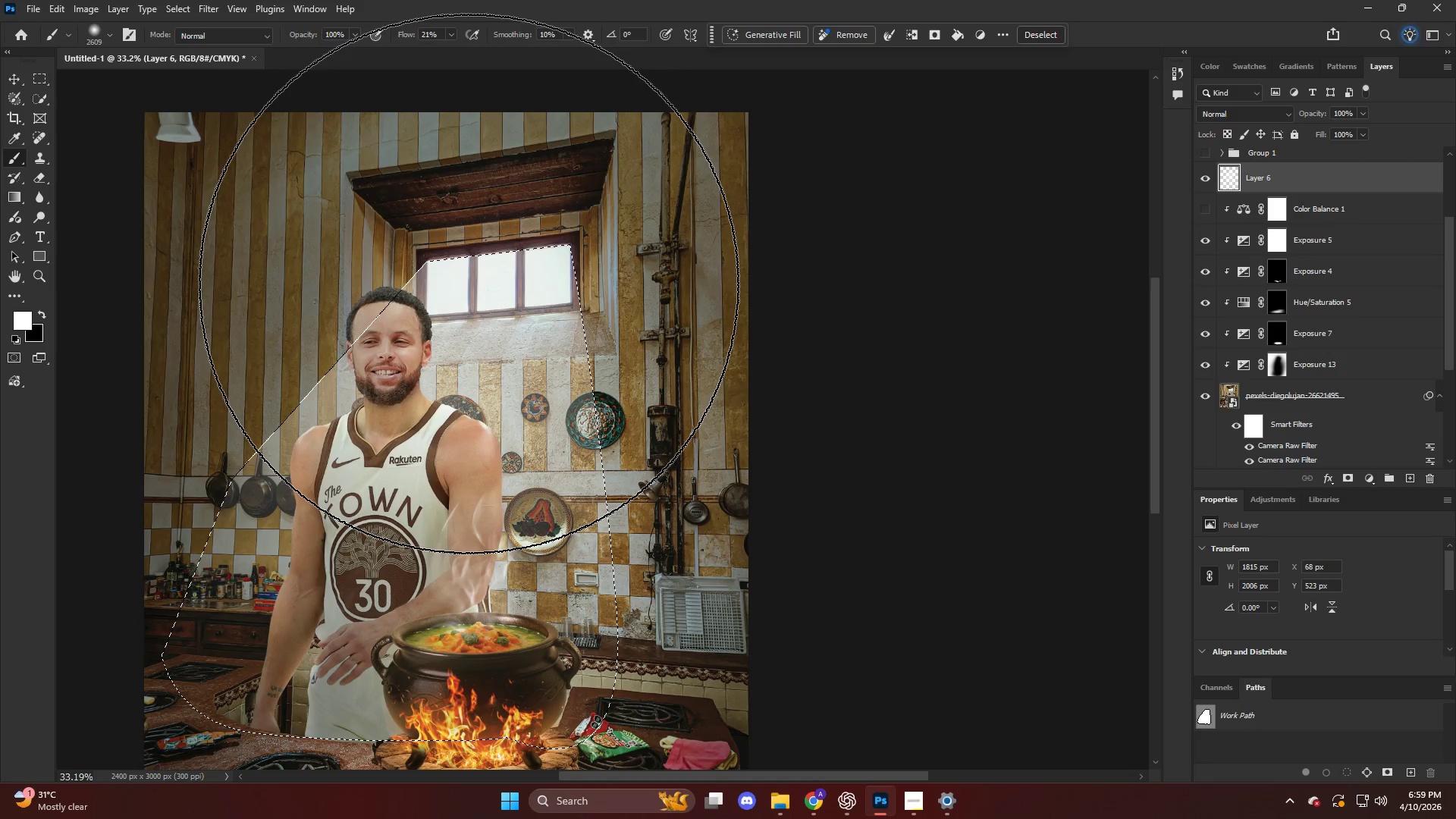 
key(Control+ControlLeft)
 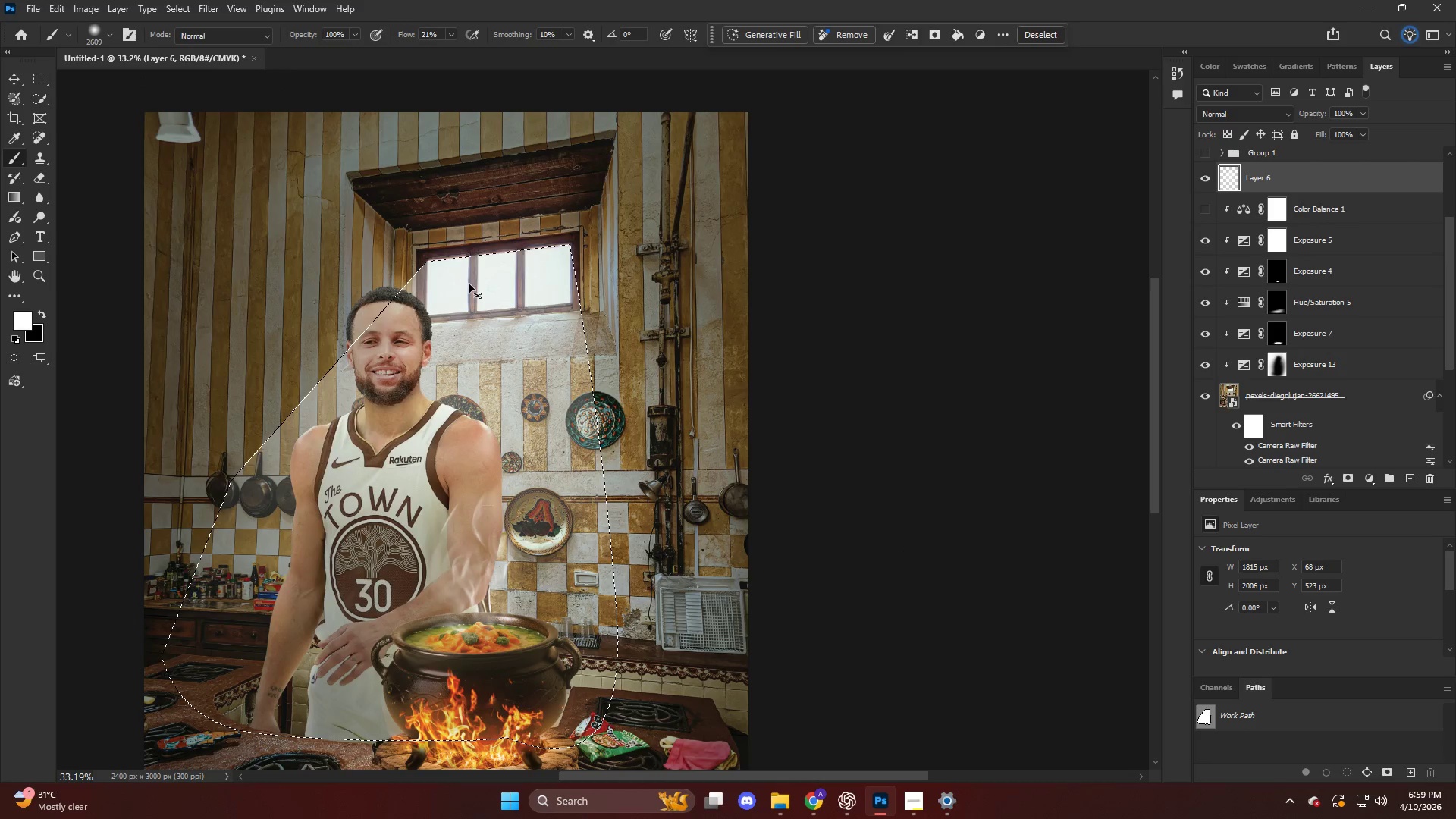 
key(Control+D)
 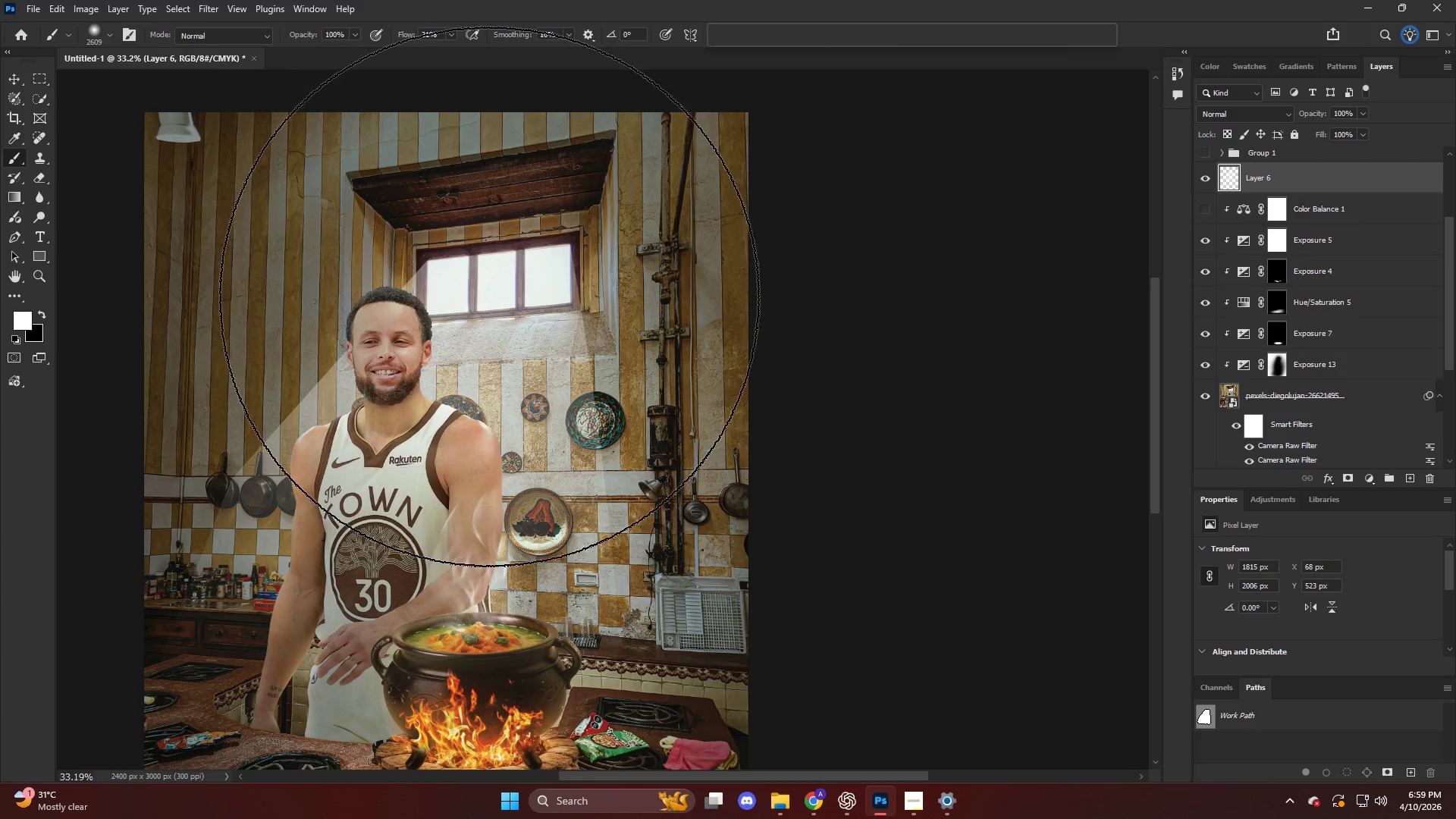 
key(Alt+AltLeft)
 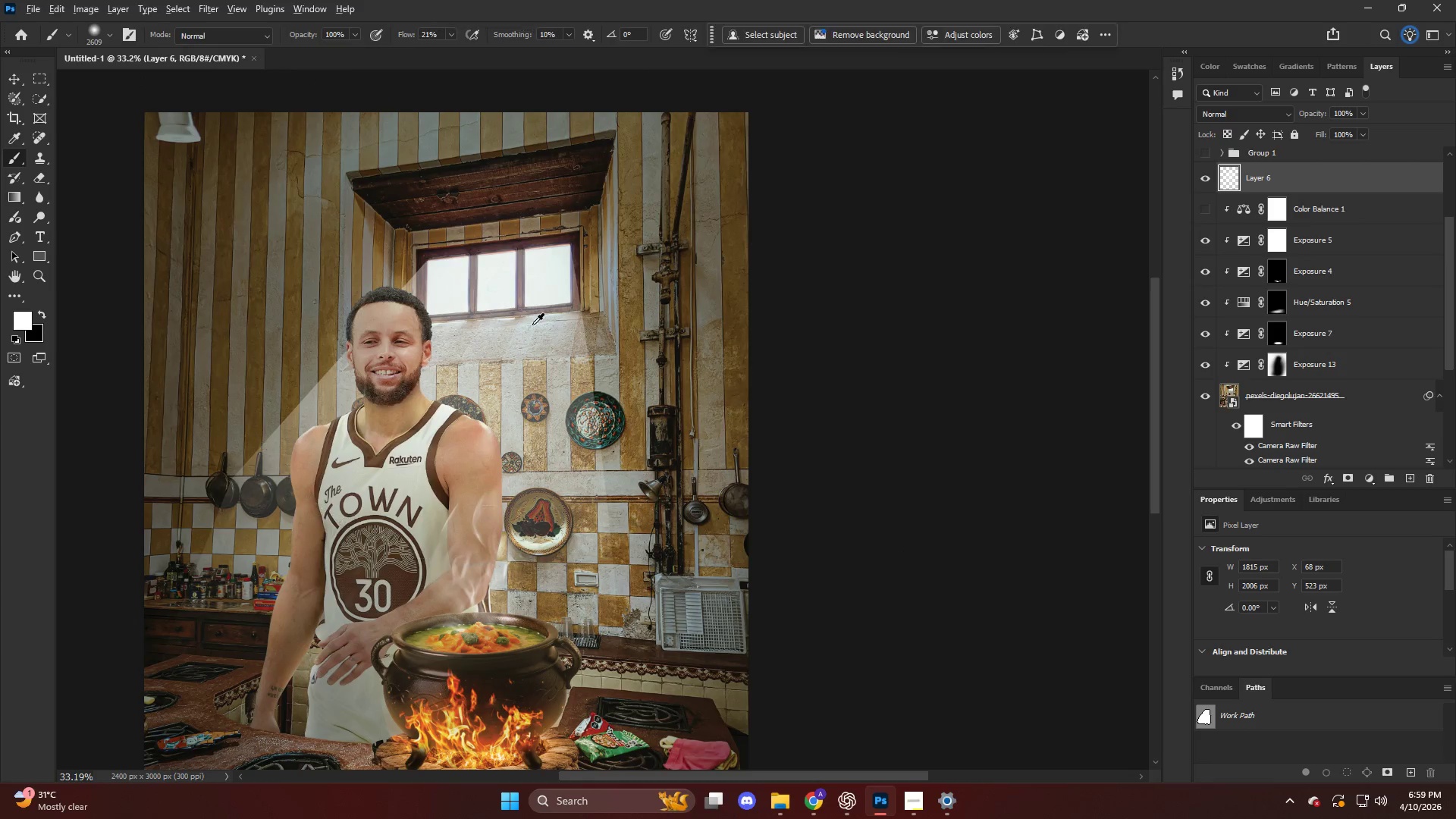 
scroll: coordinate [544, 327], scroll_direction: down, amount: 6.0
 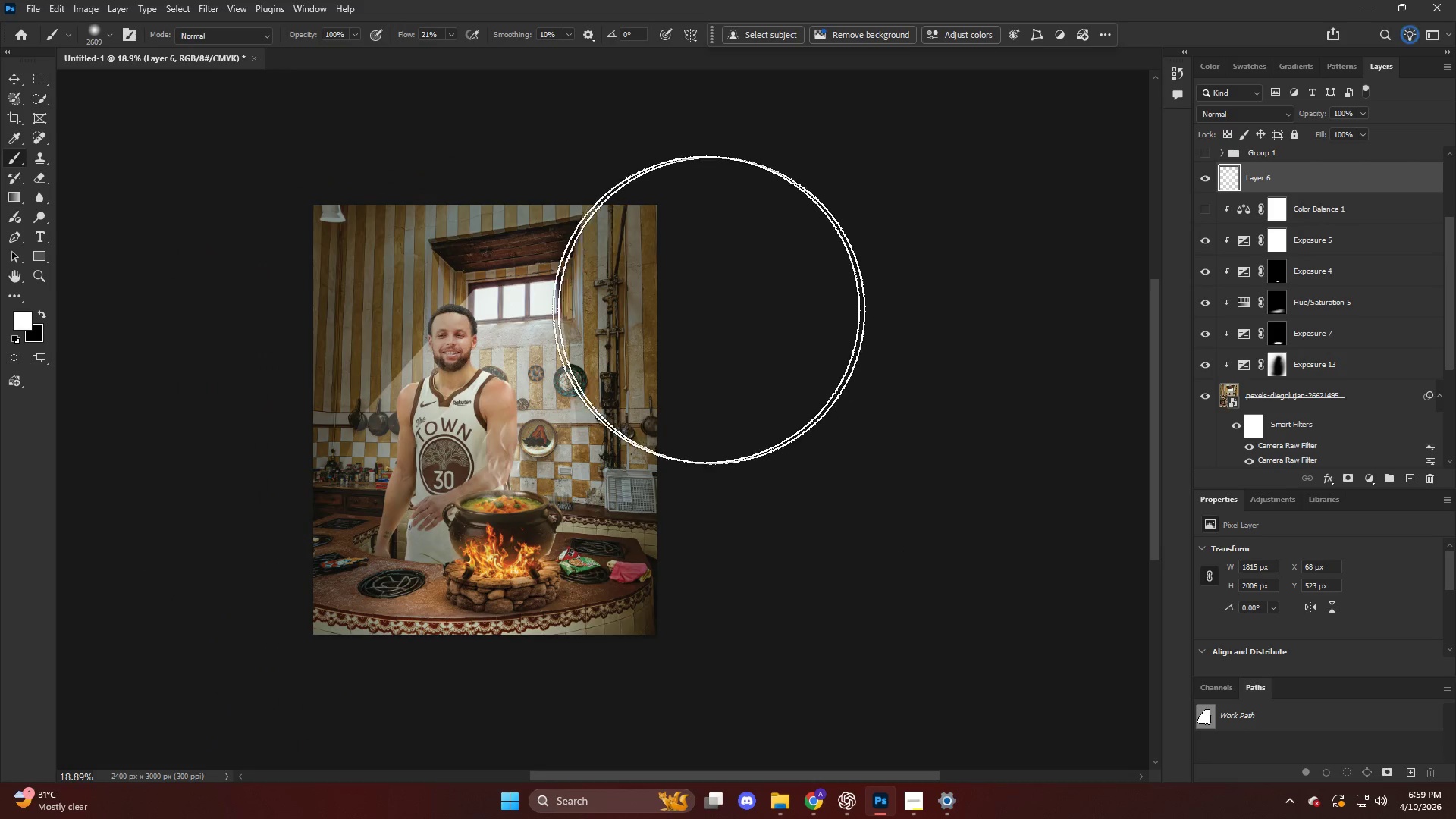 
hold_key(key=AltLeft, duration=0.61)
scroll: coordinate [389, 364], scroll_direction: up, amount: 9.0
 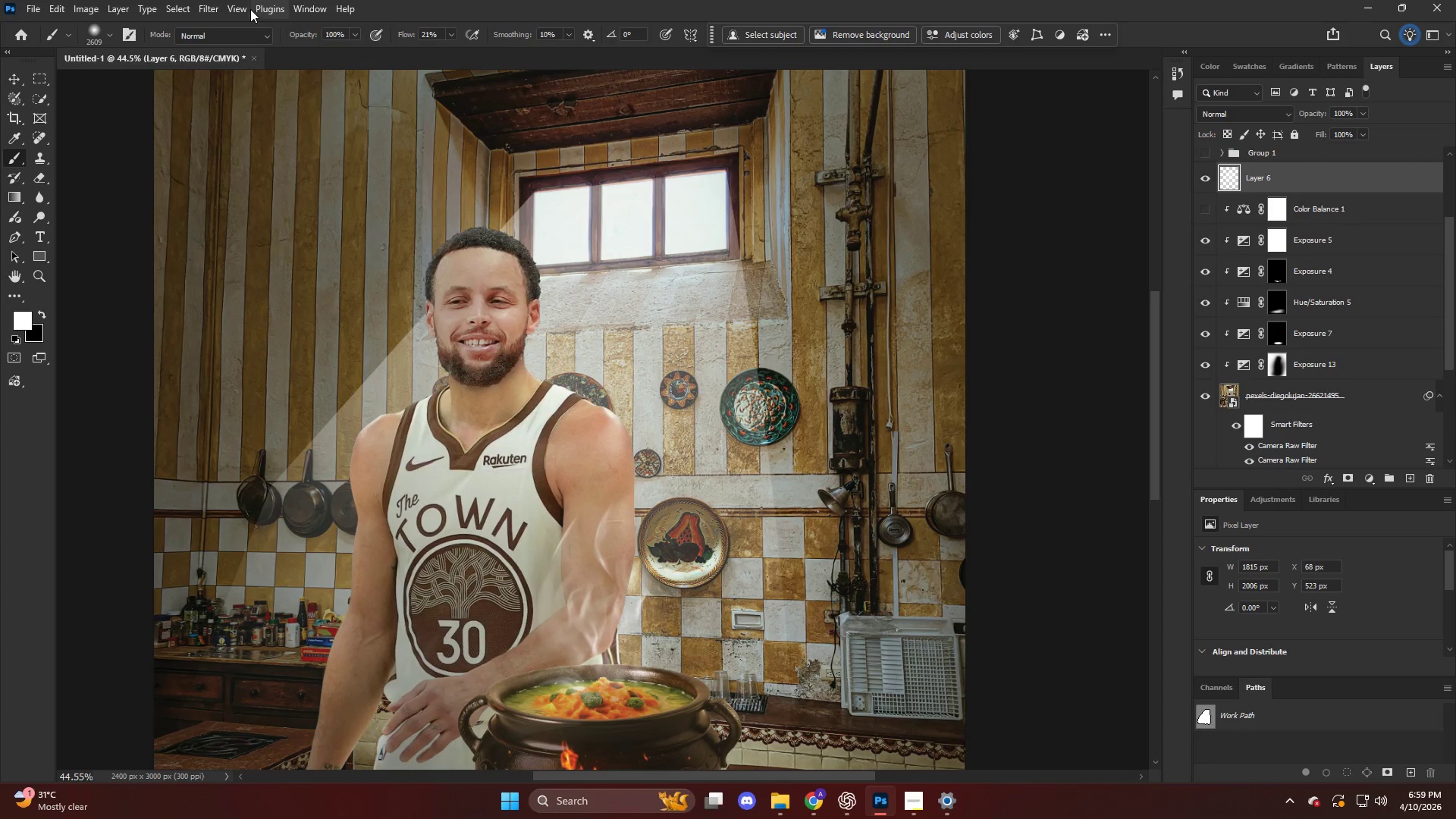 
left_click([212, 9])
 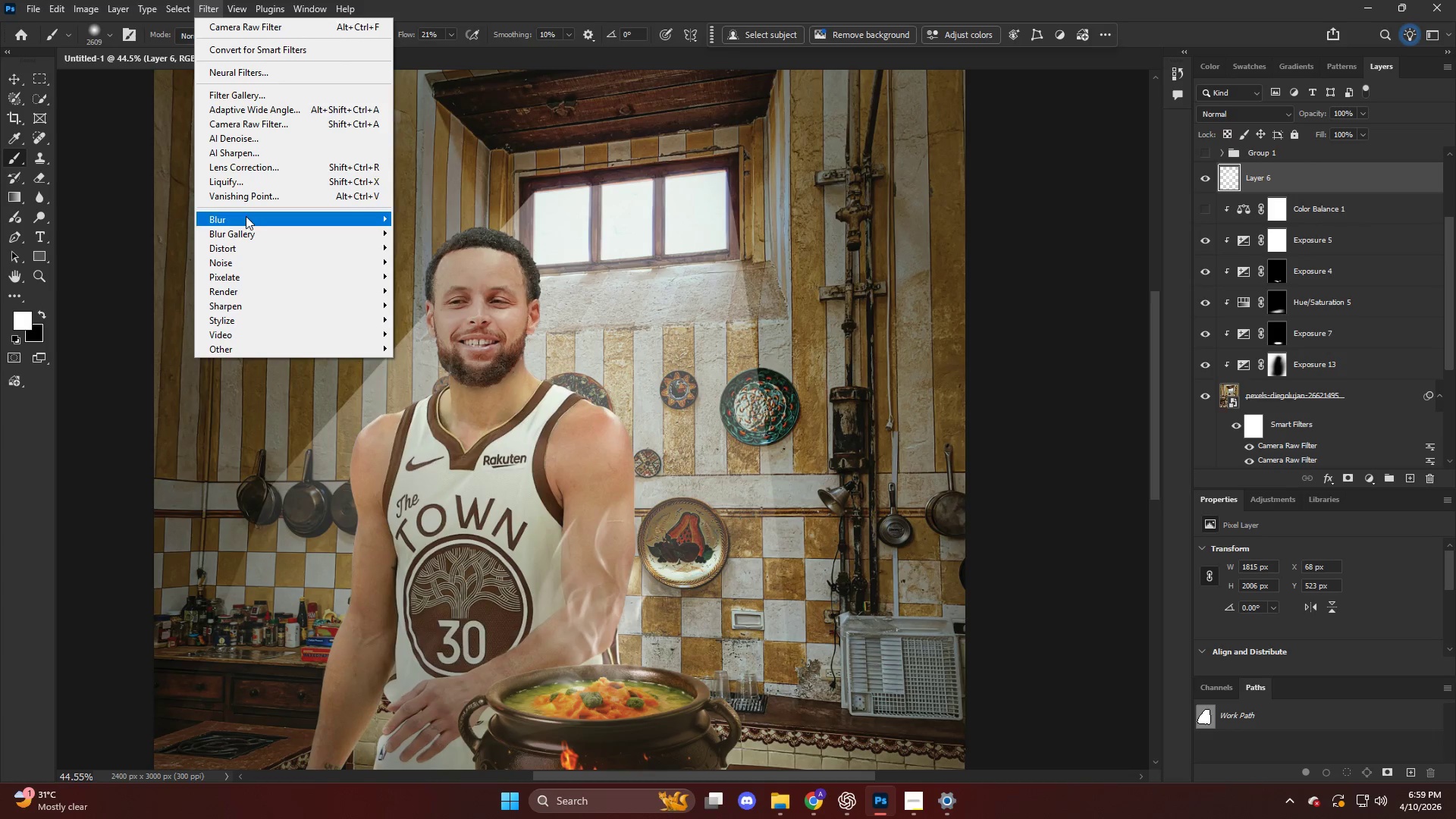 
left_click([245, 219])
 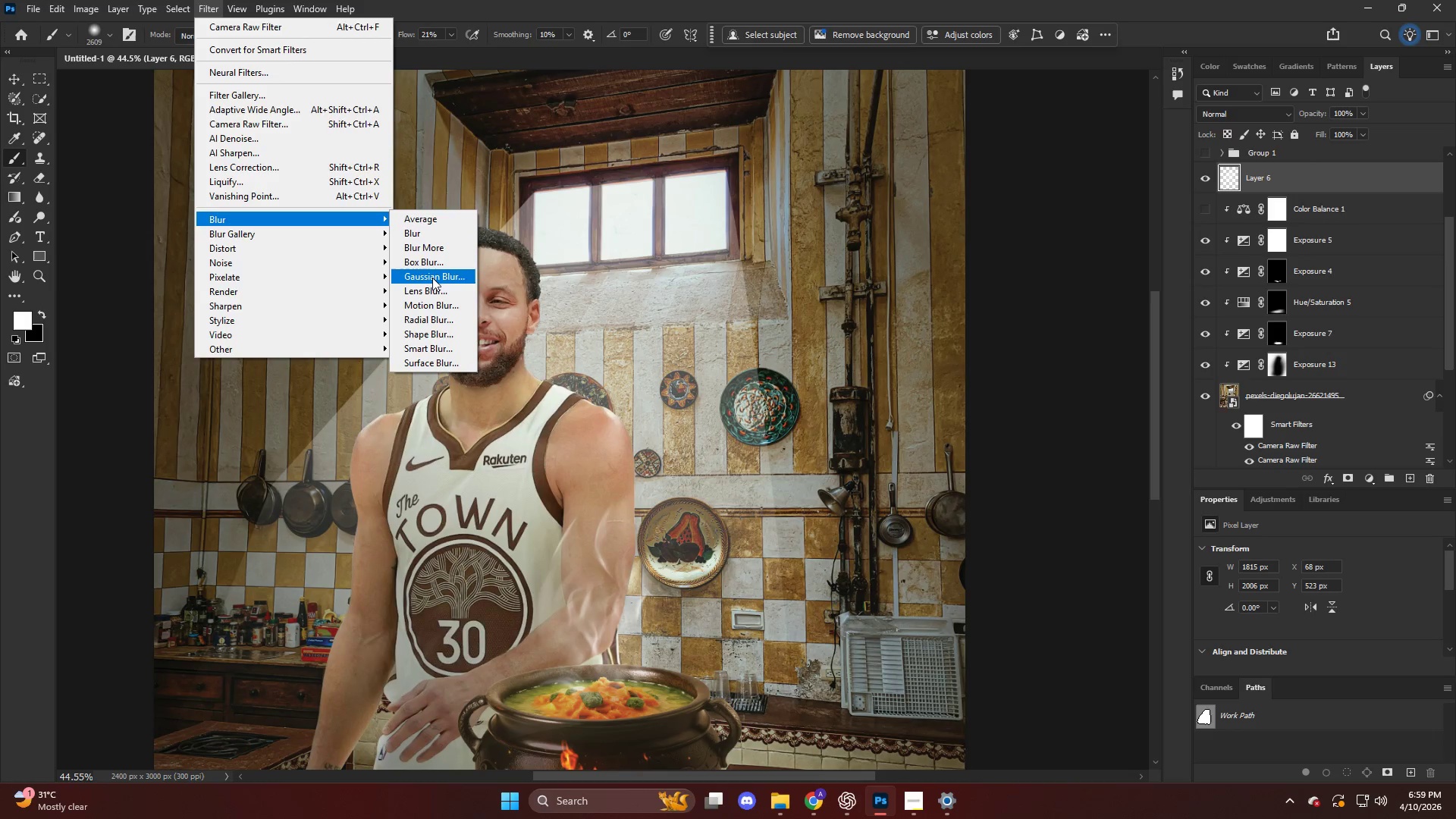 
left_click([434, 280])
 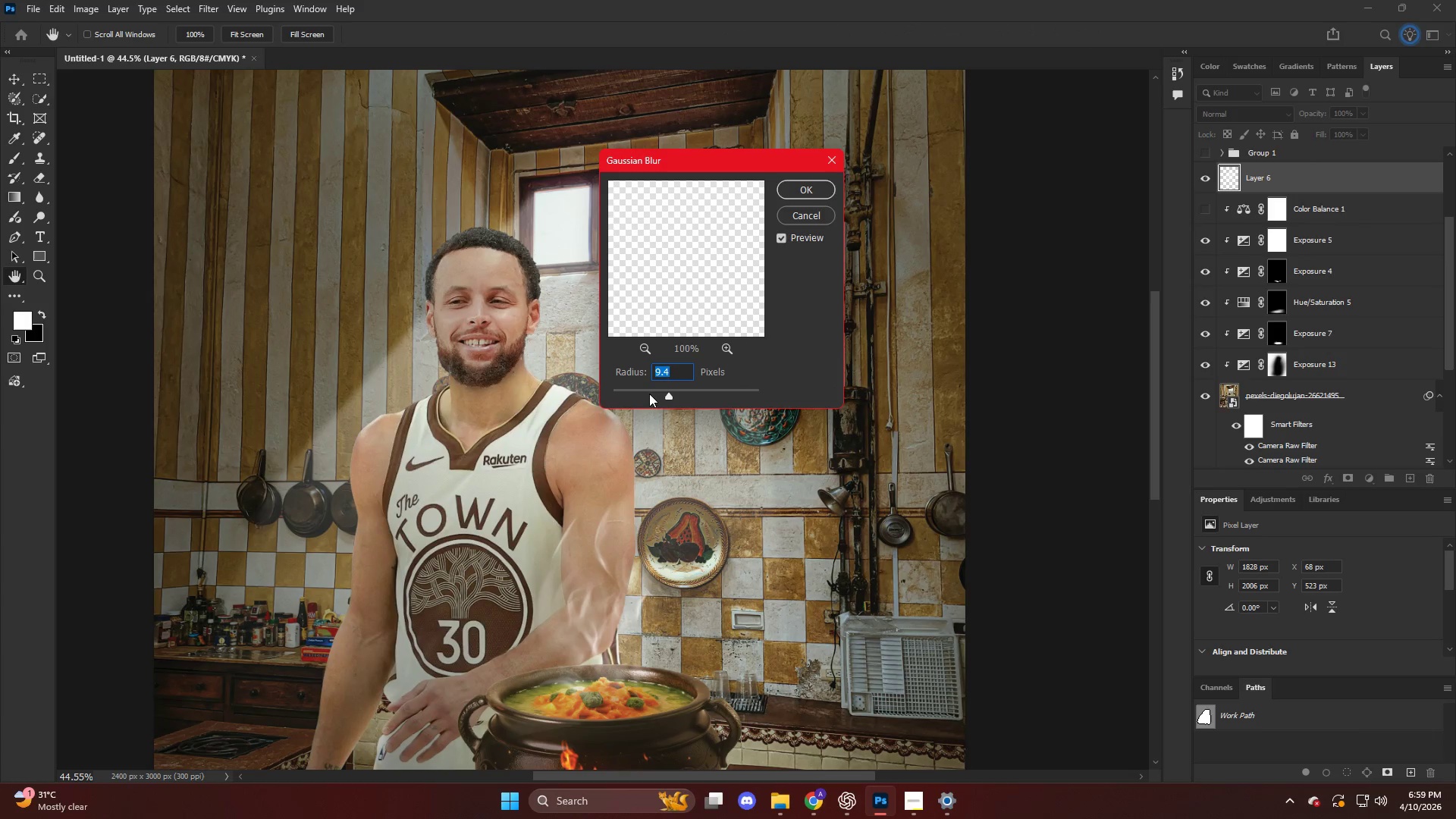 
left_click_drag(start_coordinate=[669, 401], to_coordinate=[679, 403])
 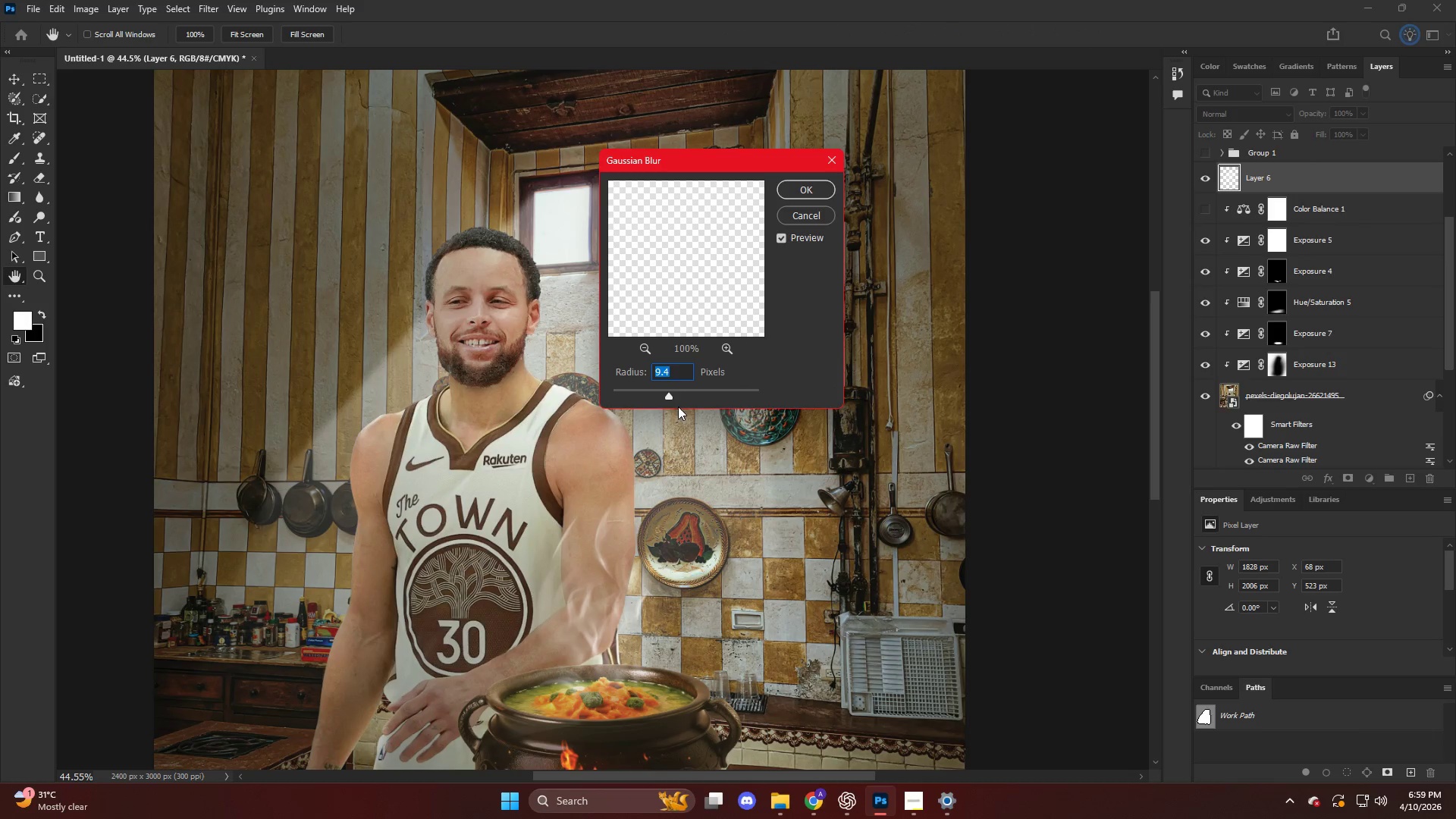 
left_click_drag(start_coordinate=[669, 394], to_coordinate=[687, 394])
 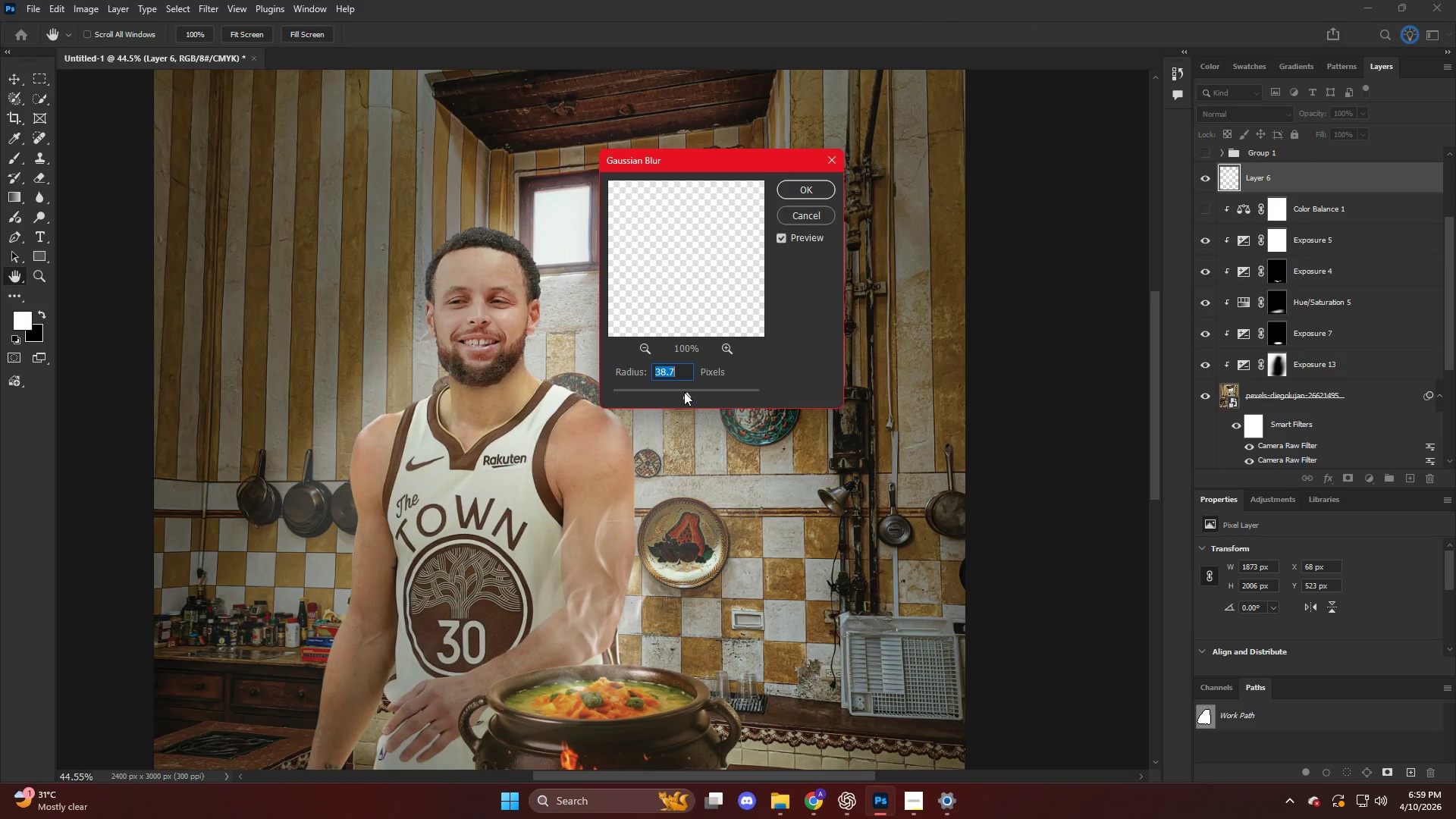 
left_click_drag(start_coordinate=[688, 390], to_coordinate=[706, 395])
 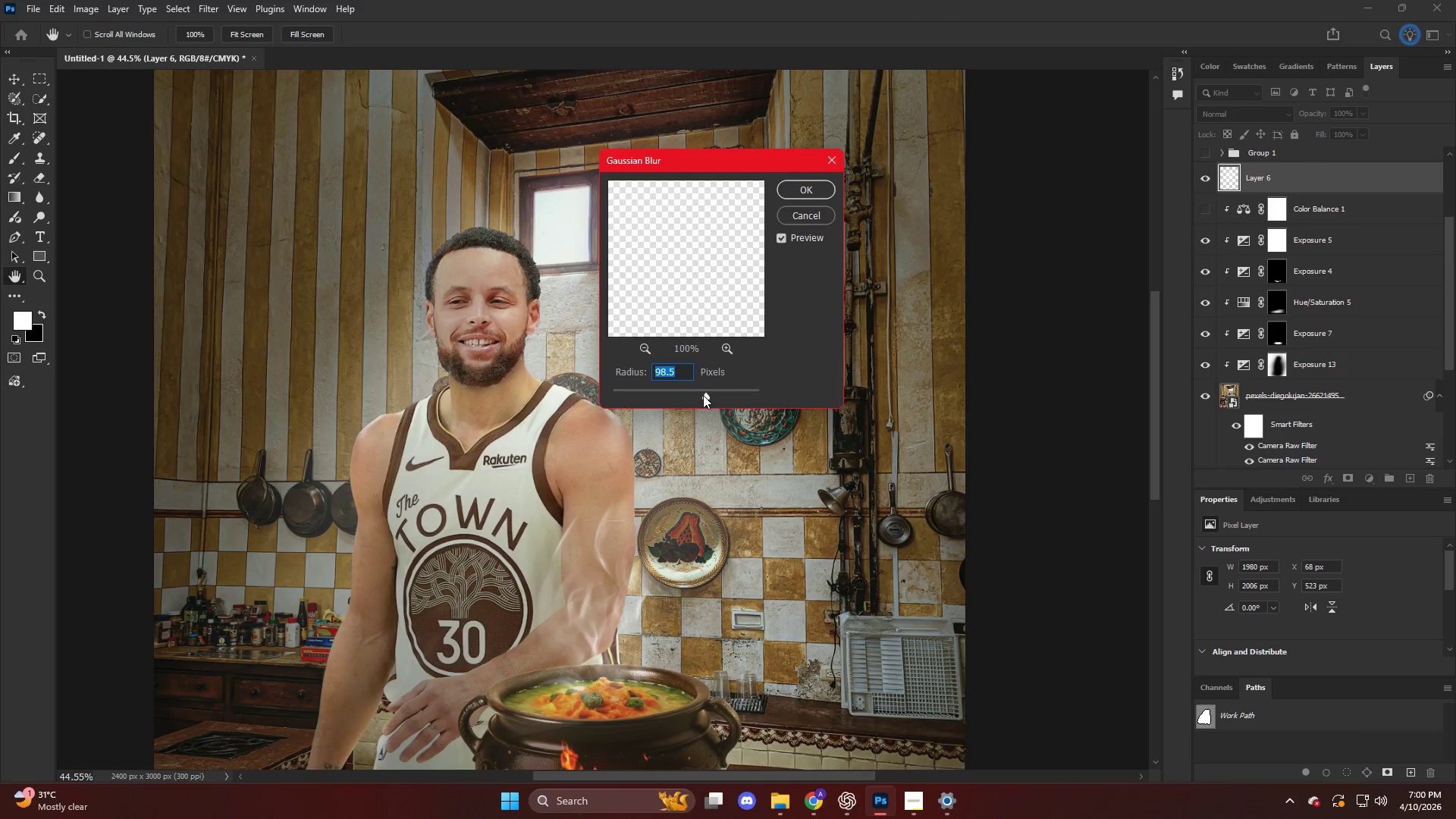 
left_click_drag(start_coordinate=[702, 395], to_coordinate=[695, 396])
 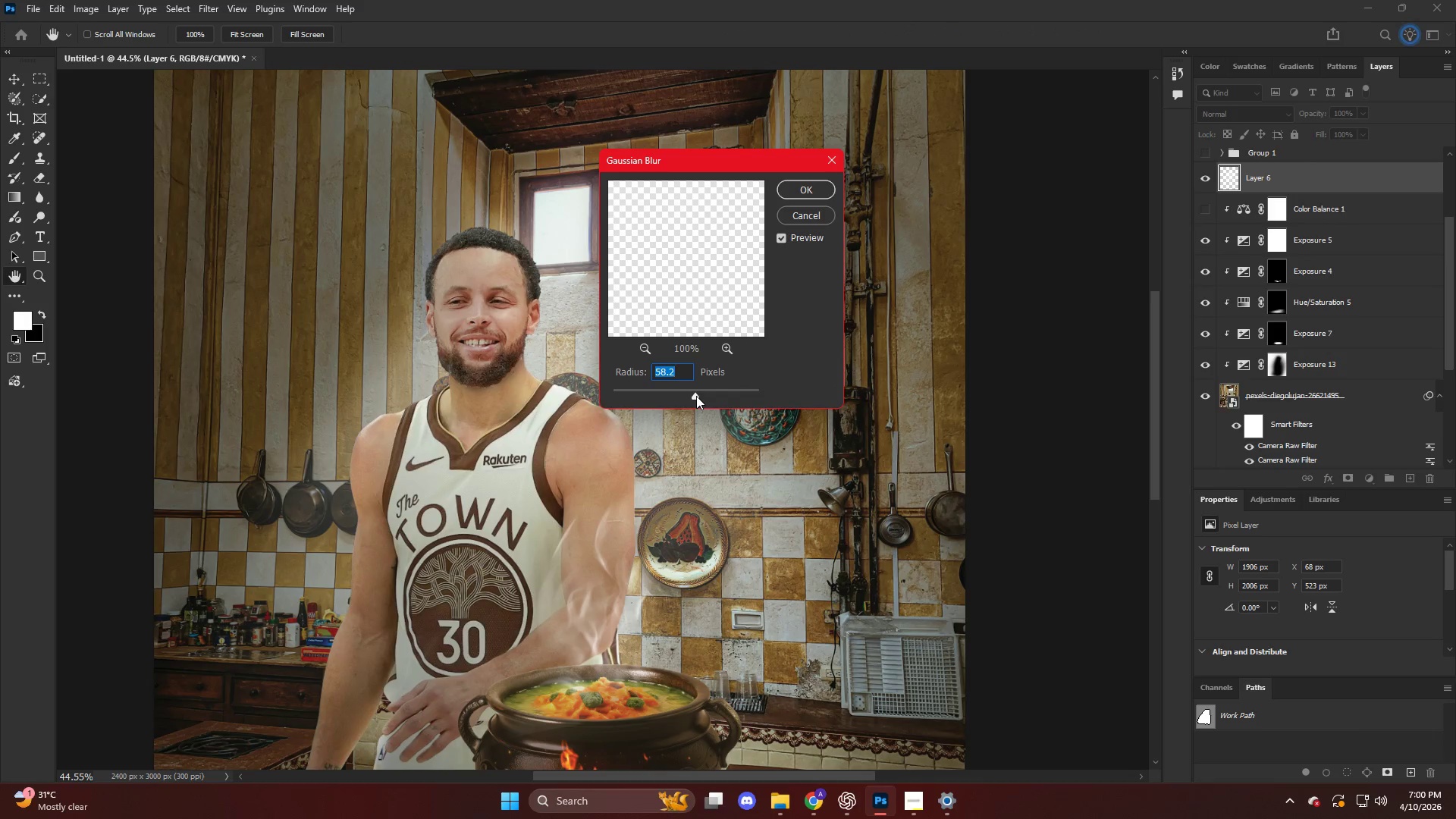 
left_click_drag(start_coordinate=[696, 396], to_coordinate=[689, 396])
 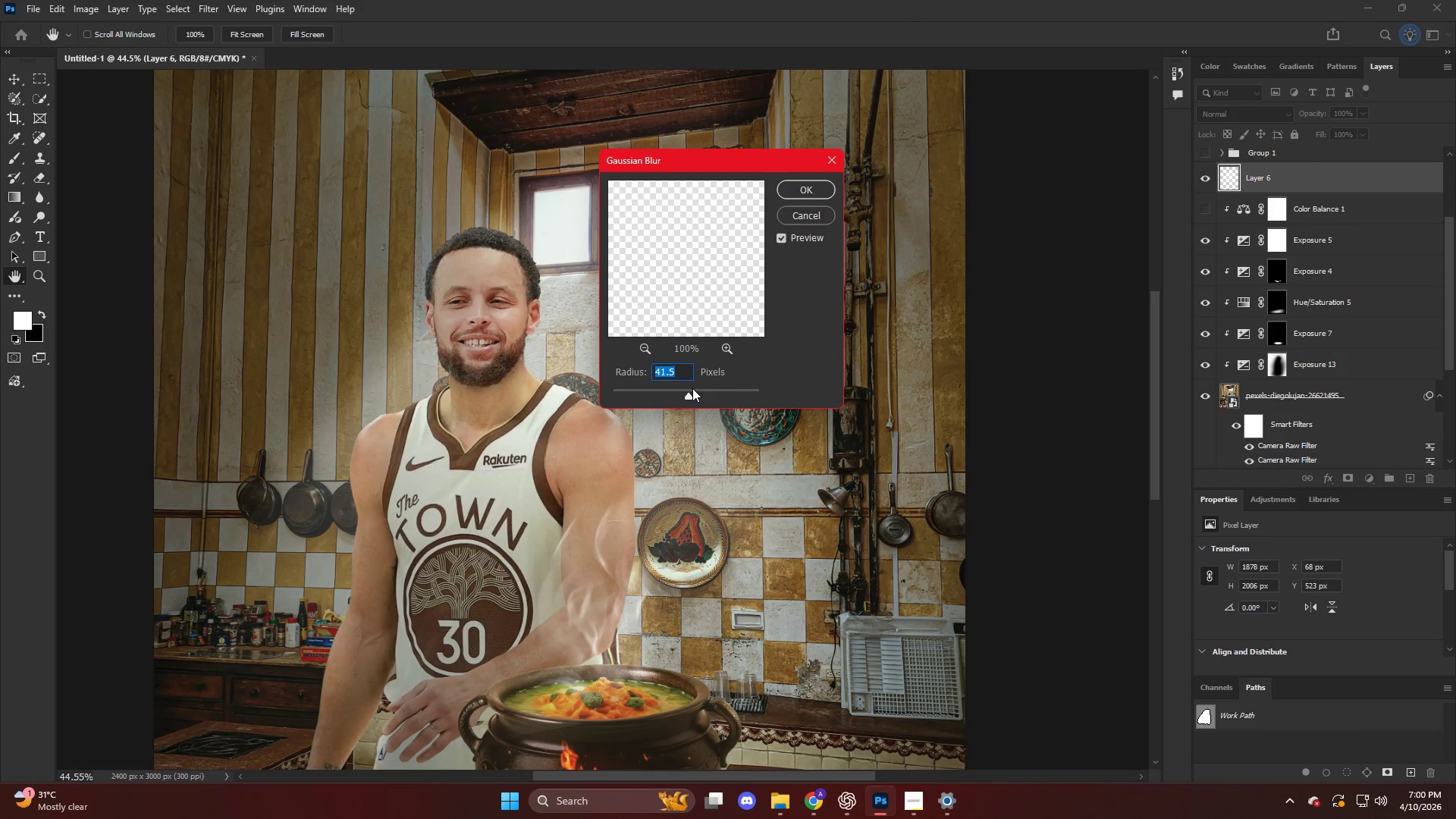 
key(NumpadEnter)
 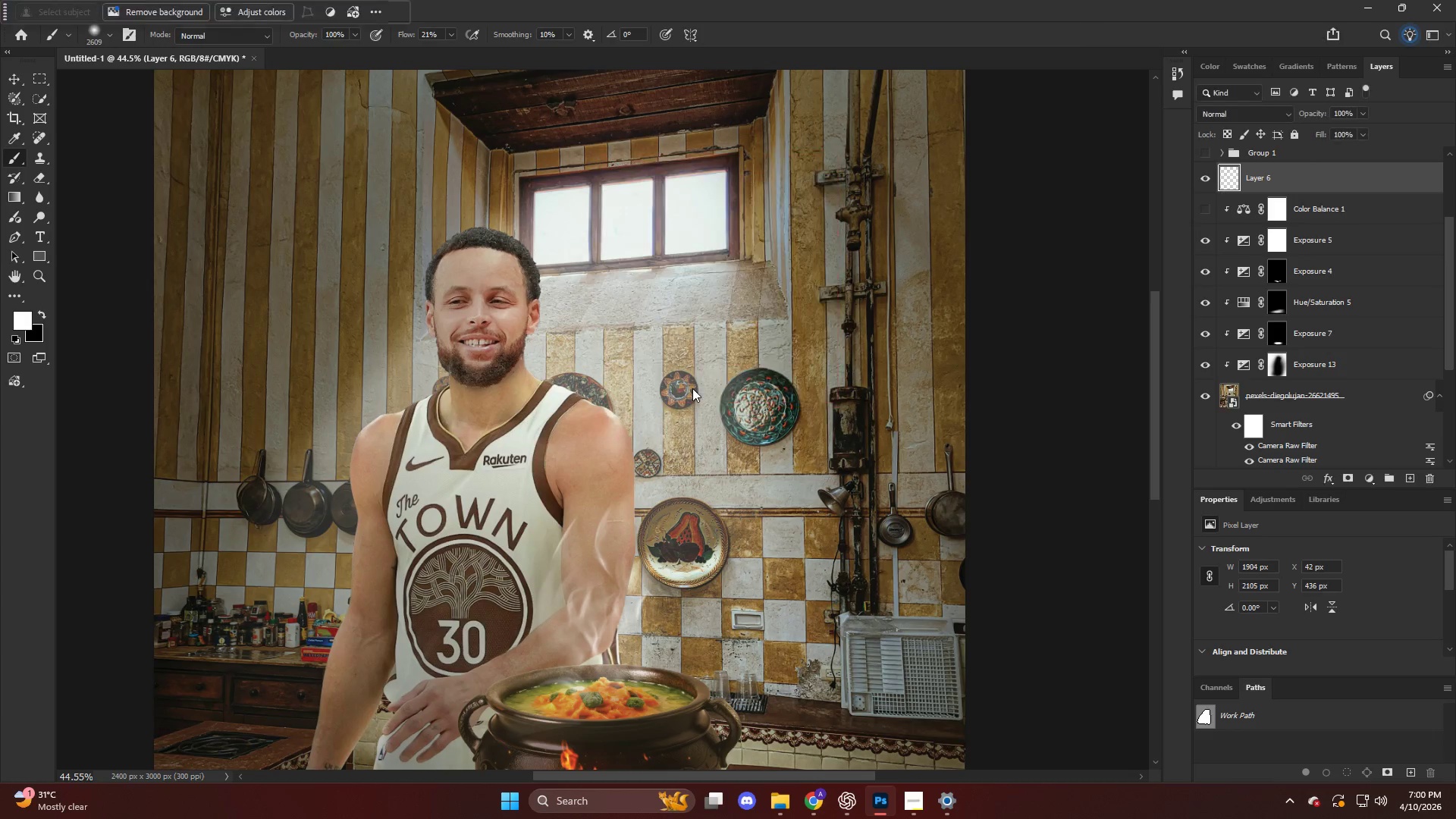 
hold_key(key=AltLeft, duration=0.52)
scroll: coordinate [673, 355], scroll_direction: down, amount: 9.0
 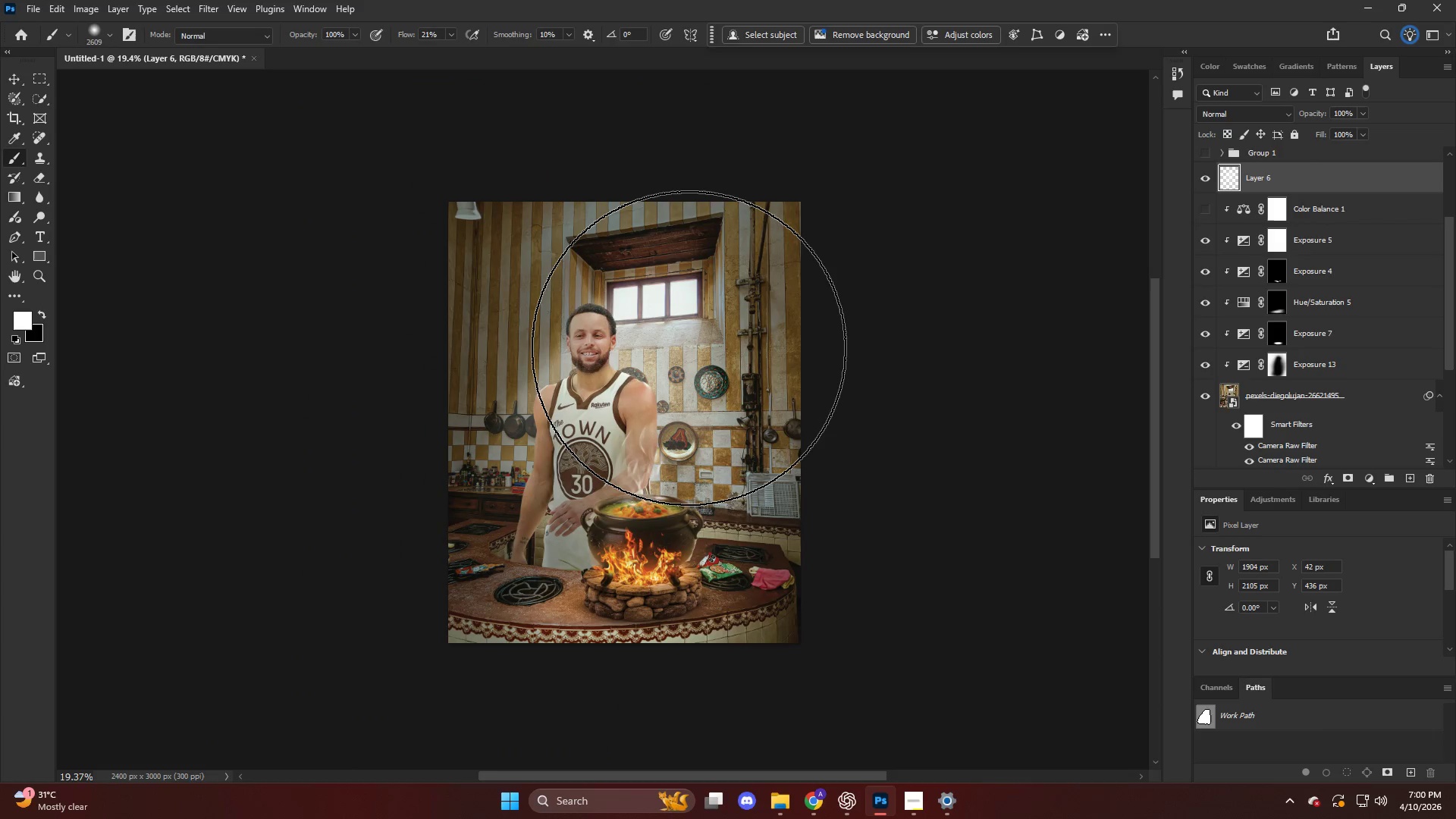 
hold_key(key=AltLeft, duration=0.36)
scroll: coordinate [689, 347], scroll_direction: up, amount: 4.0
 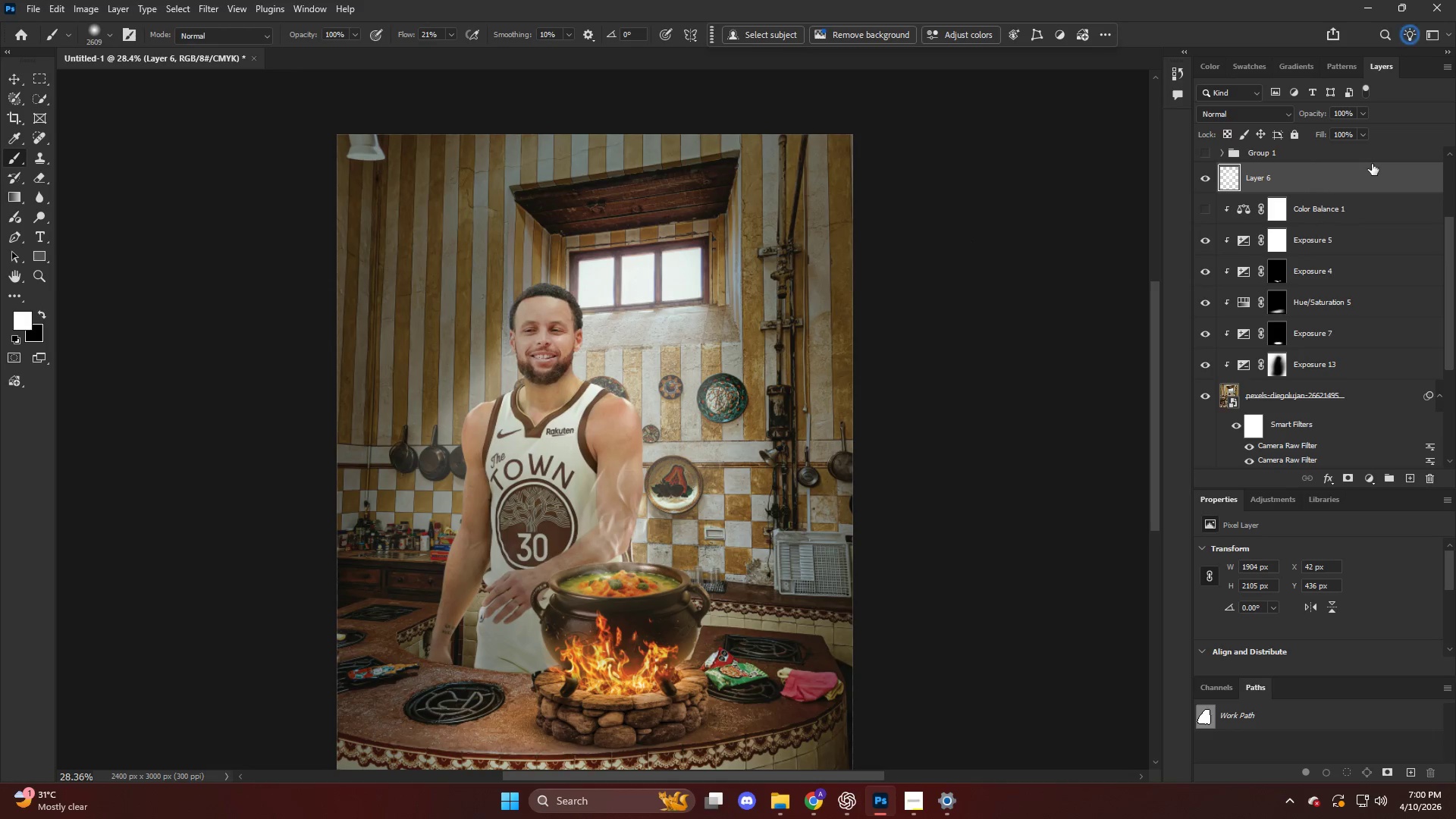 
hold_key(key=AltLeft, duration=0.47)
left_click_drag(start_coordinate=[1340, 172], to_coordinate=[1340, 164])
 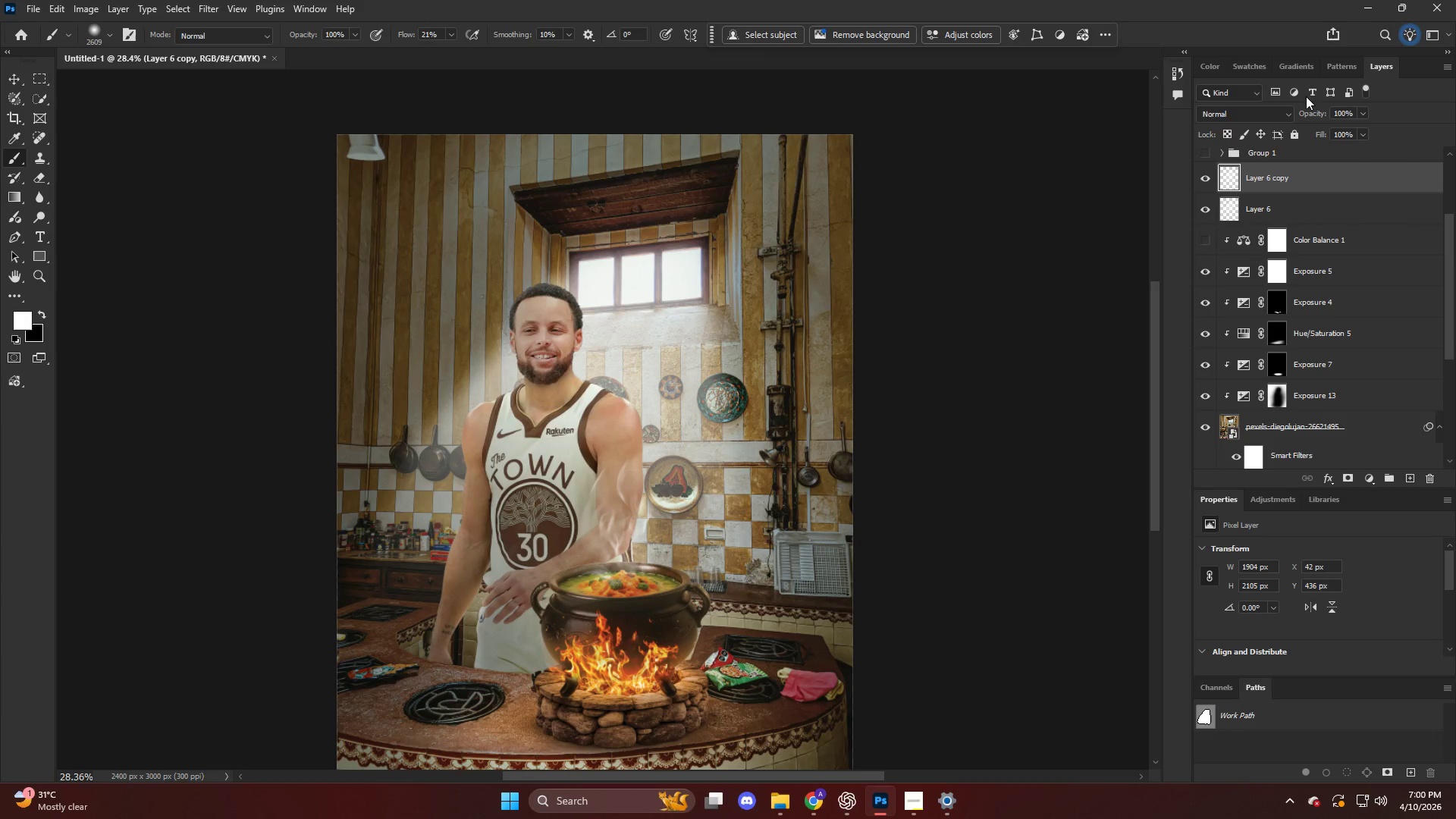 
left_click_drag(start_coordinate=[1311, 111], to_coordinate=[1291, 111])
 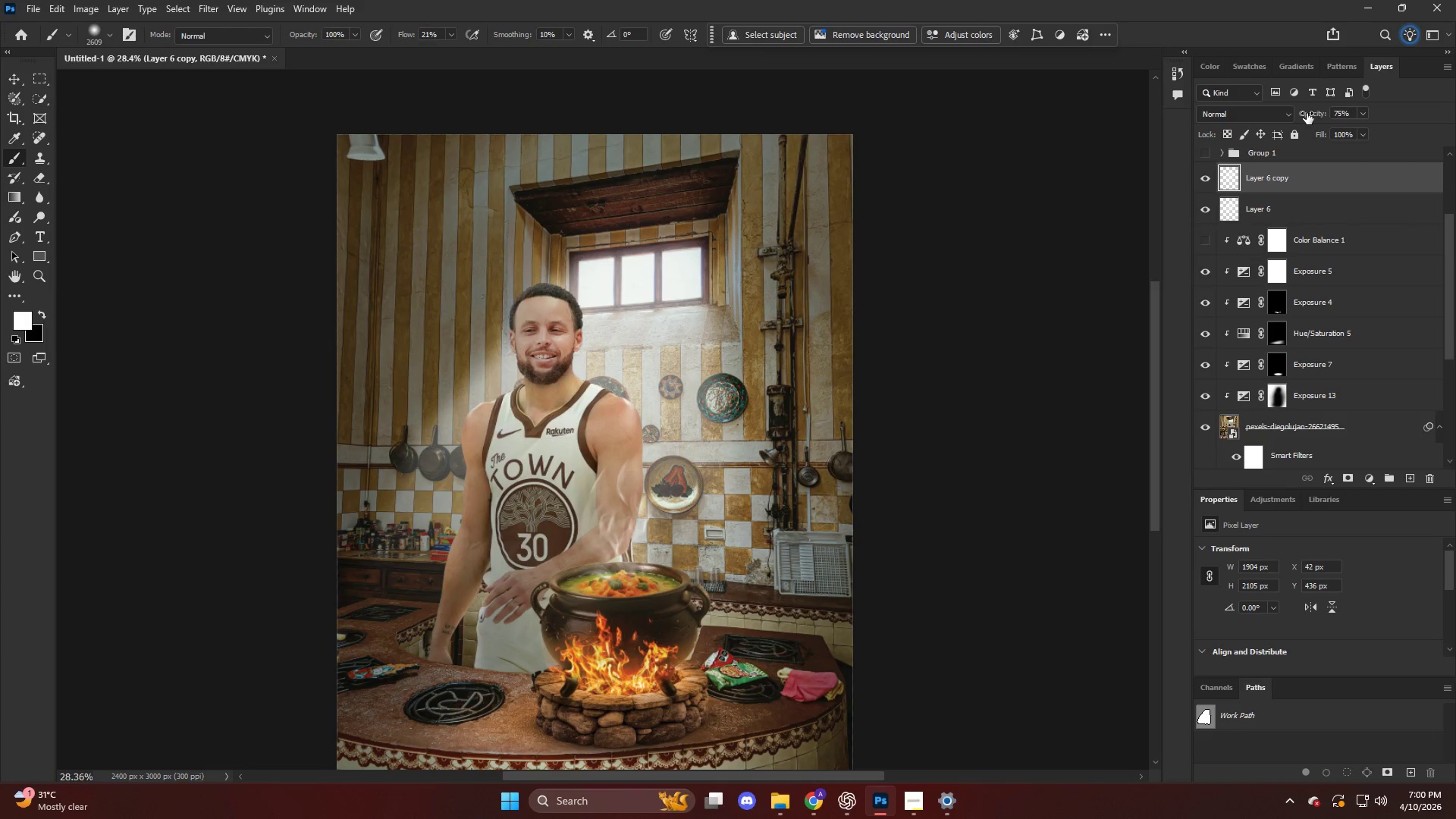 
left_click_drag(start_coordinate=[1308, 113], to_coordinate=[1299, 110])
 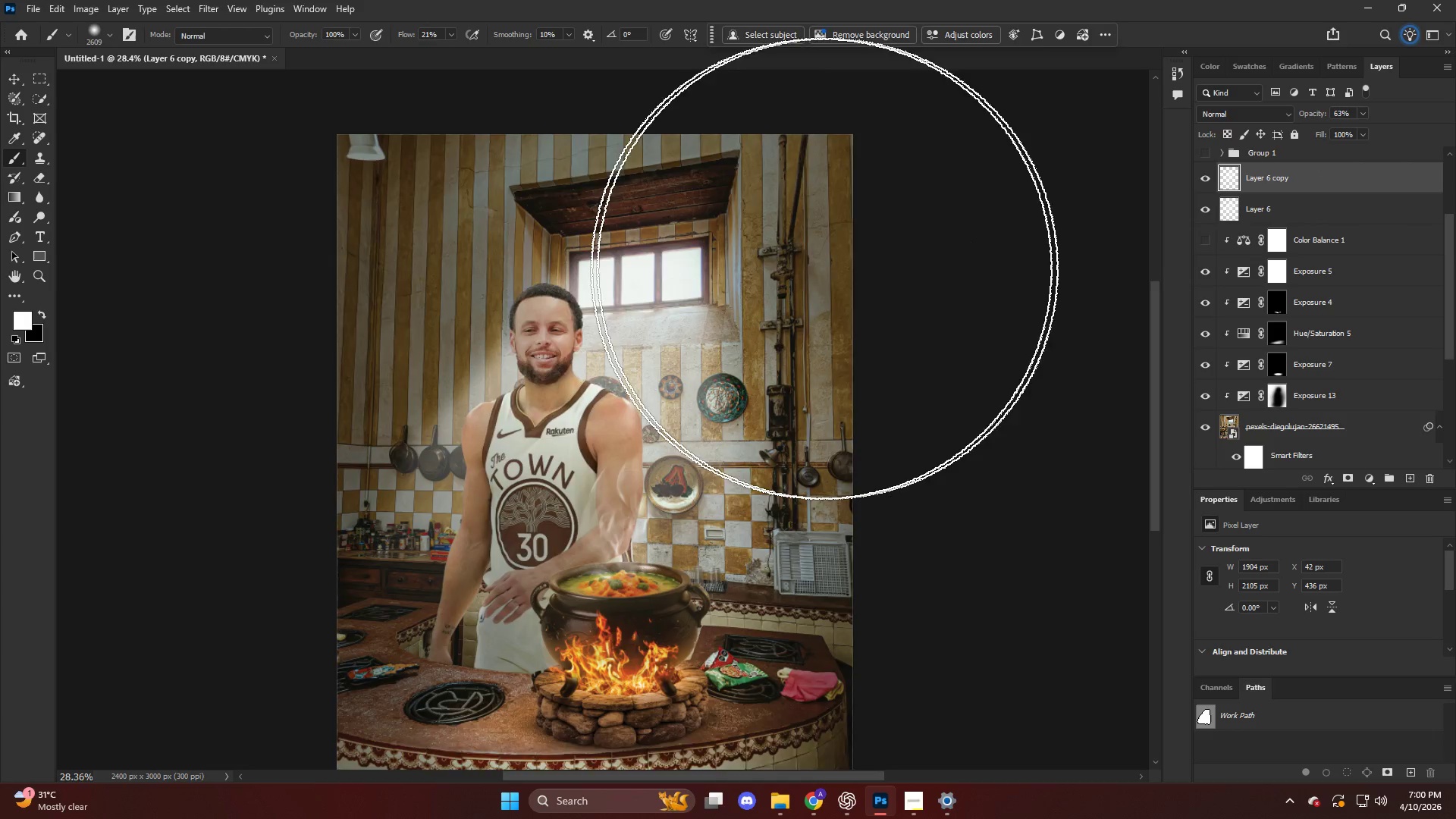 
hold_key(key=AltLeft, duration=0.38)
scroll: coordinate [776, 280], scroll_direction: down, amount: 10.0
 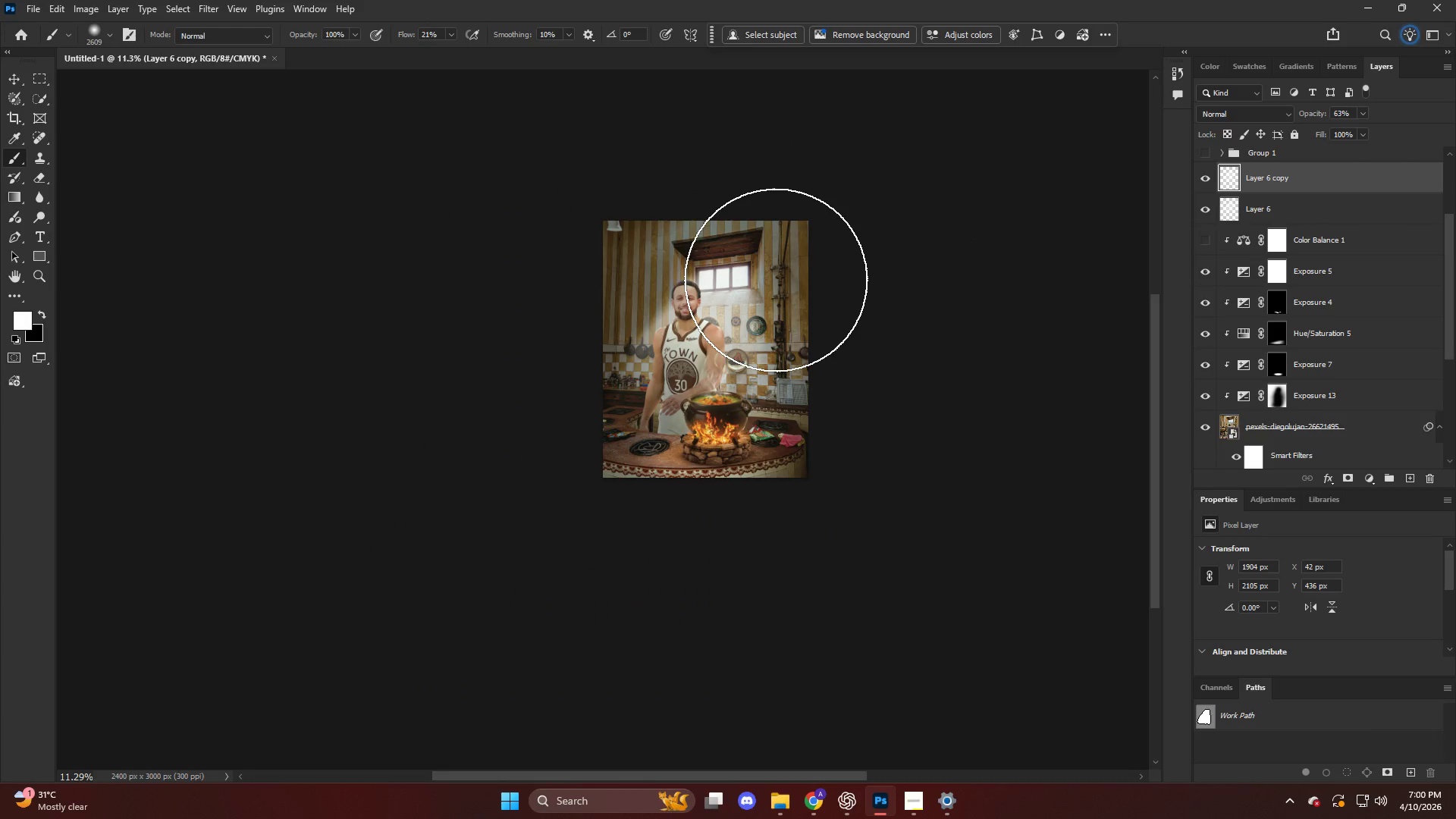 
hold_key(key=AltLeft, duration=0.83)
 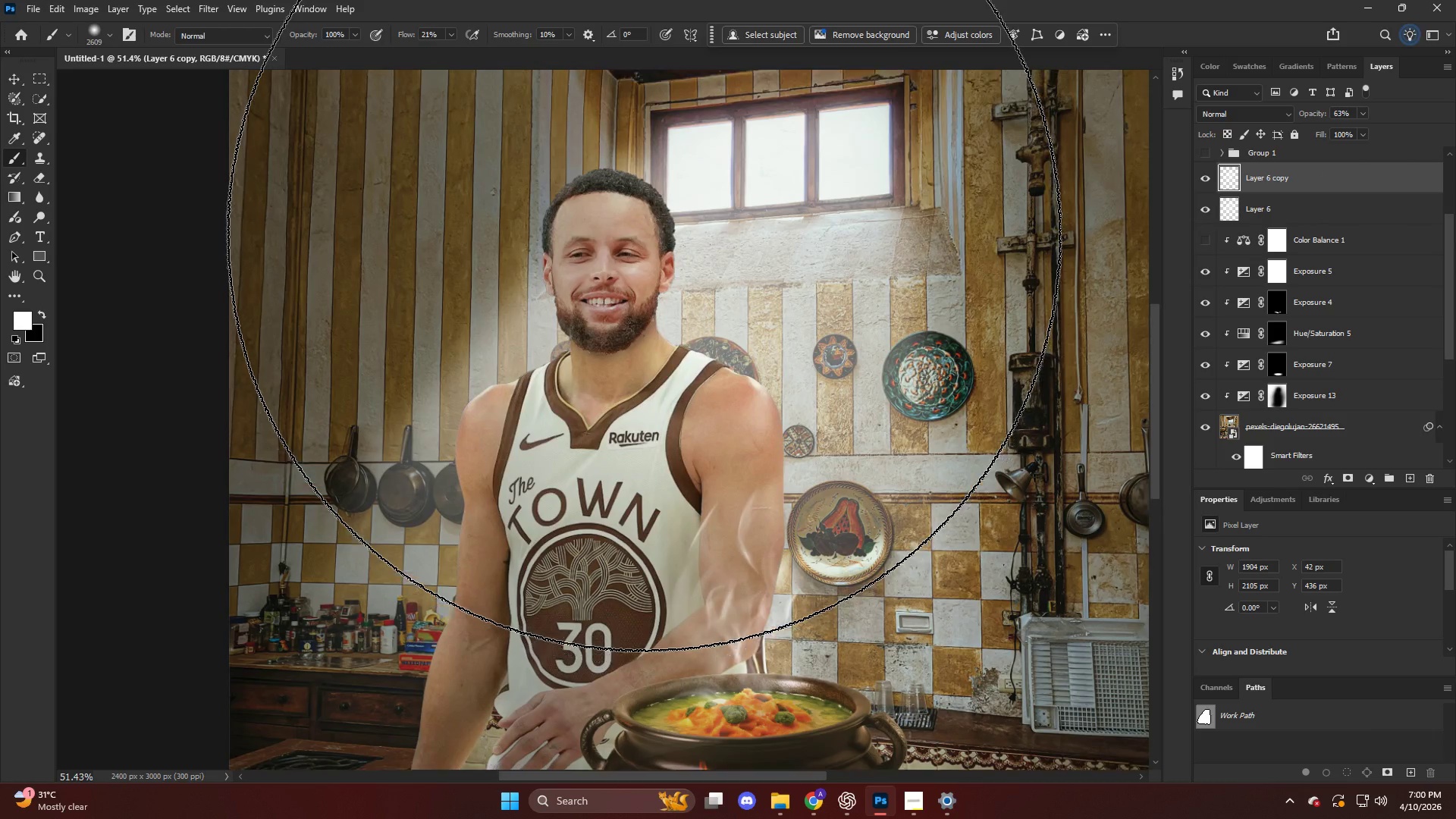 
hold_key(key=AltLeft, duration=0.31)
 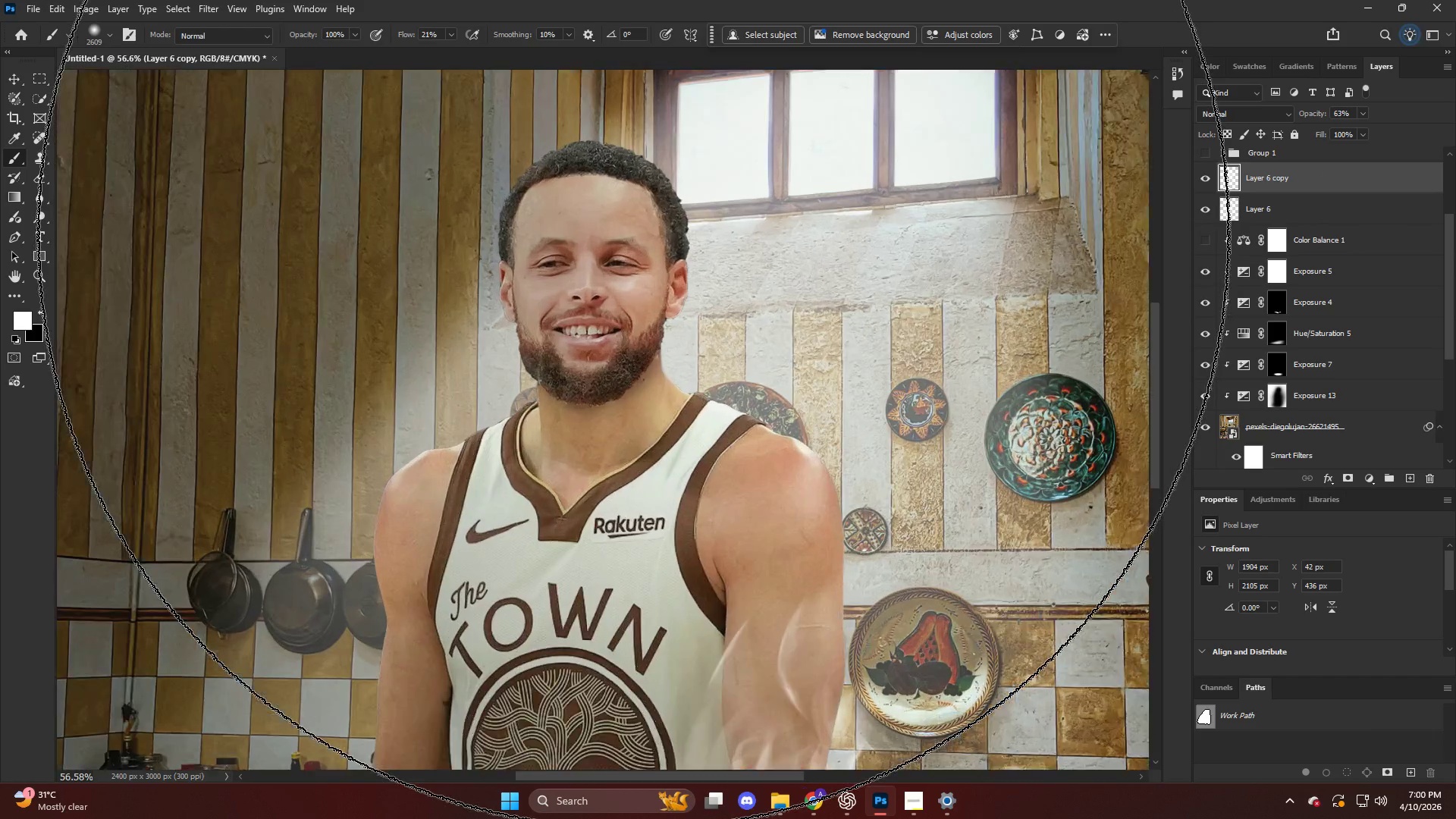 
key(V)
 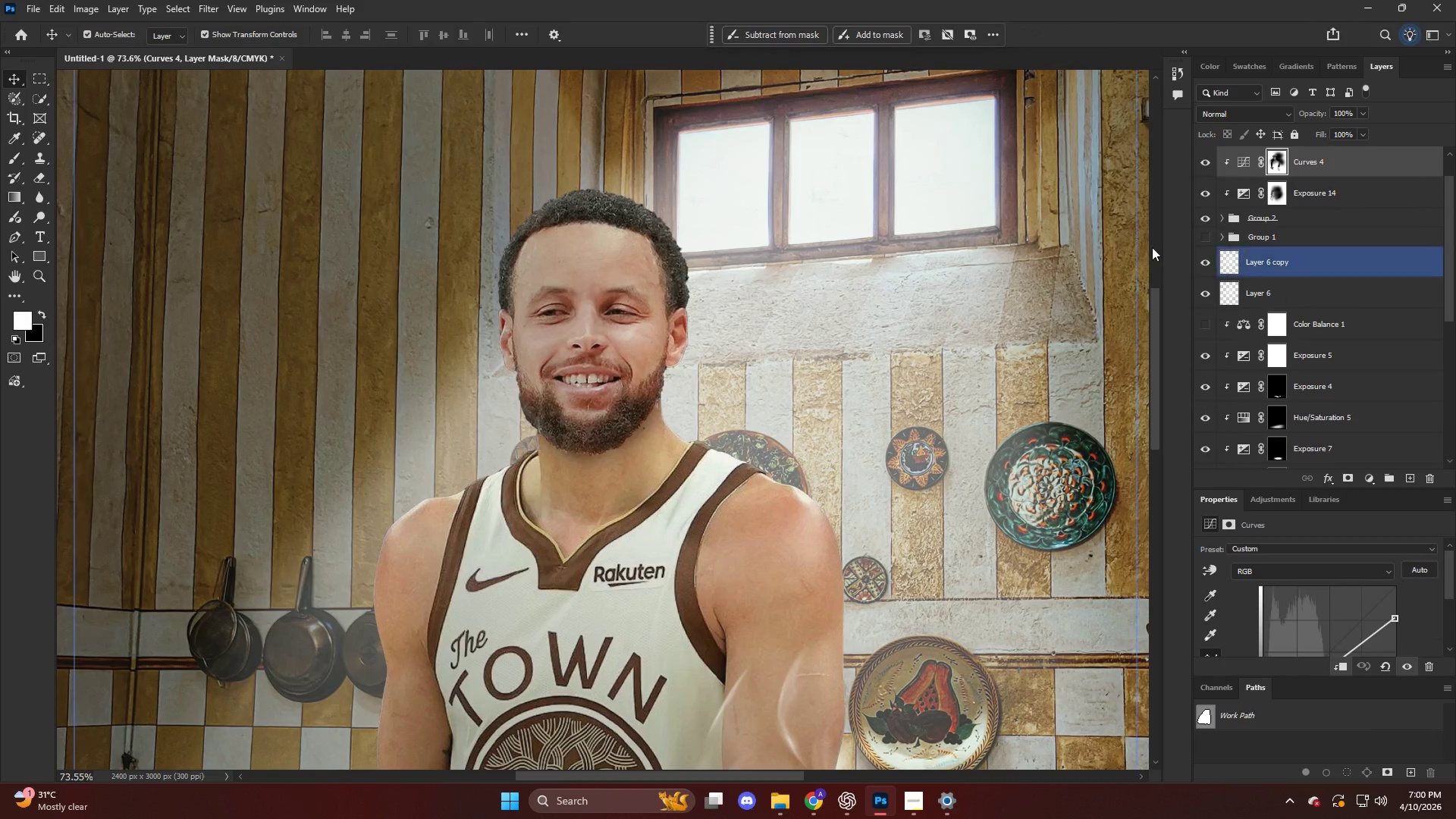 
scroll: coordinate [1257, 246], scroll_direction: up, amount: 36.0
 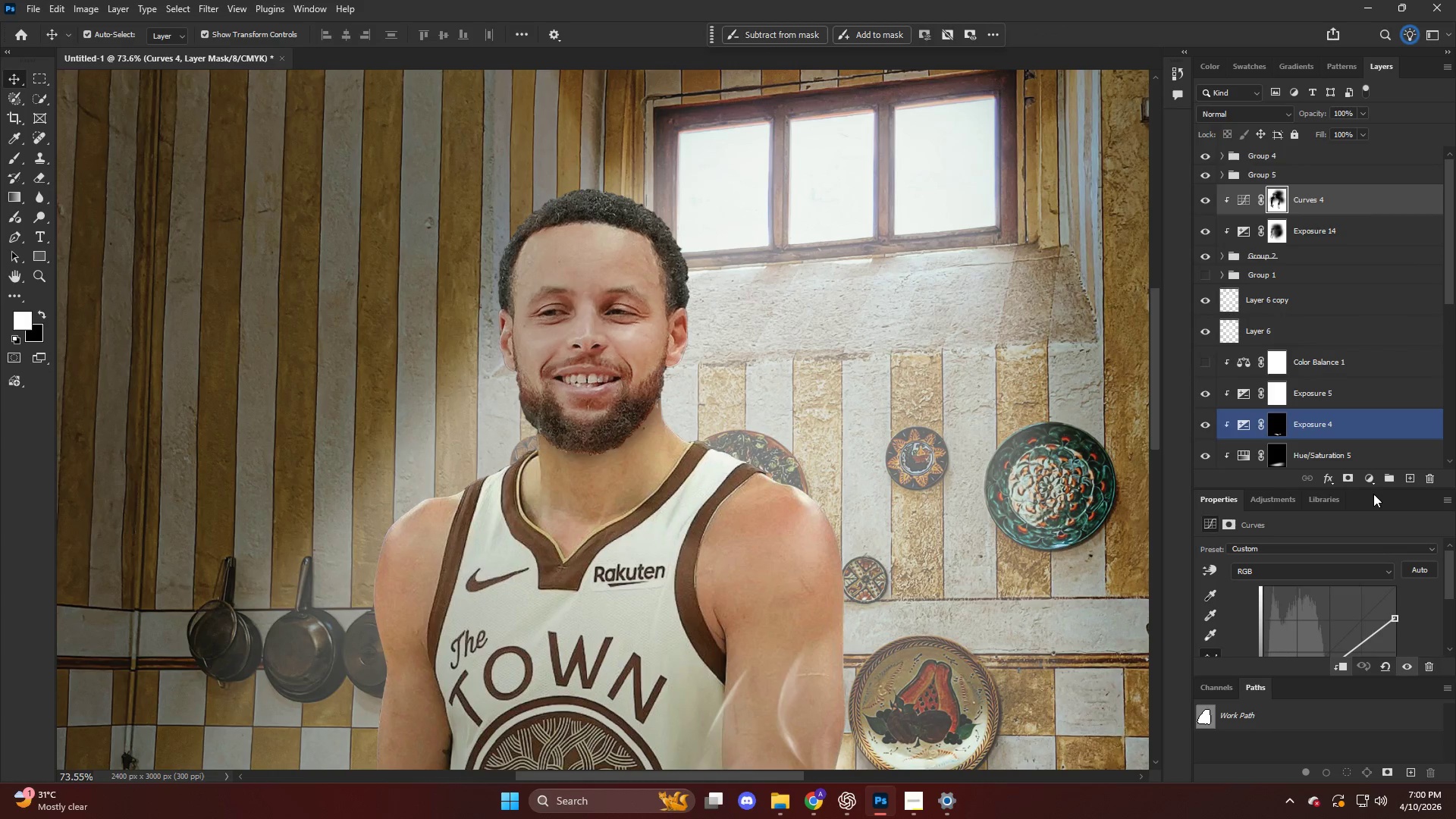 
left_click([1370, 482])
 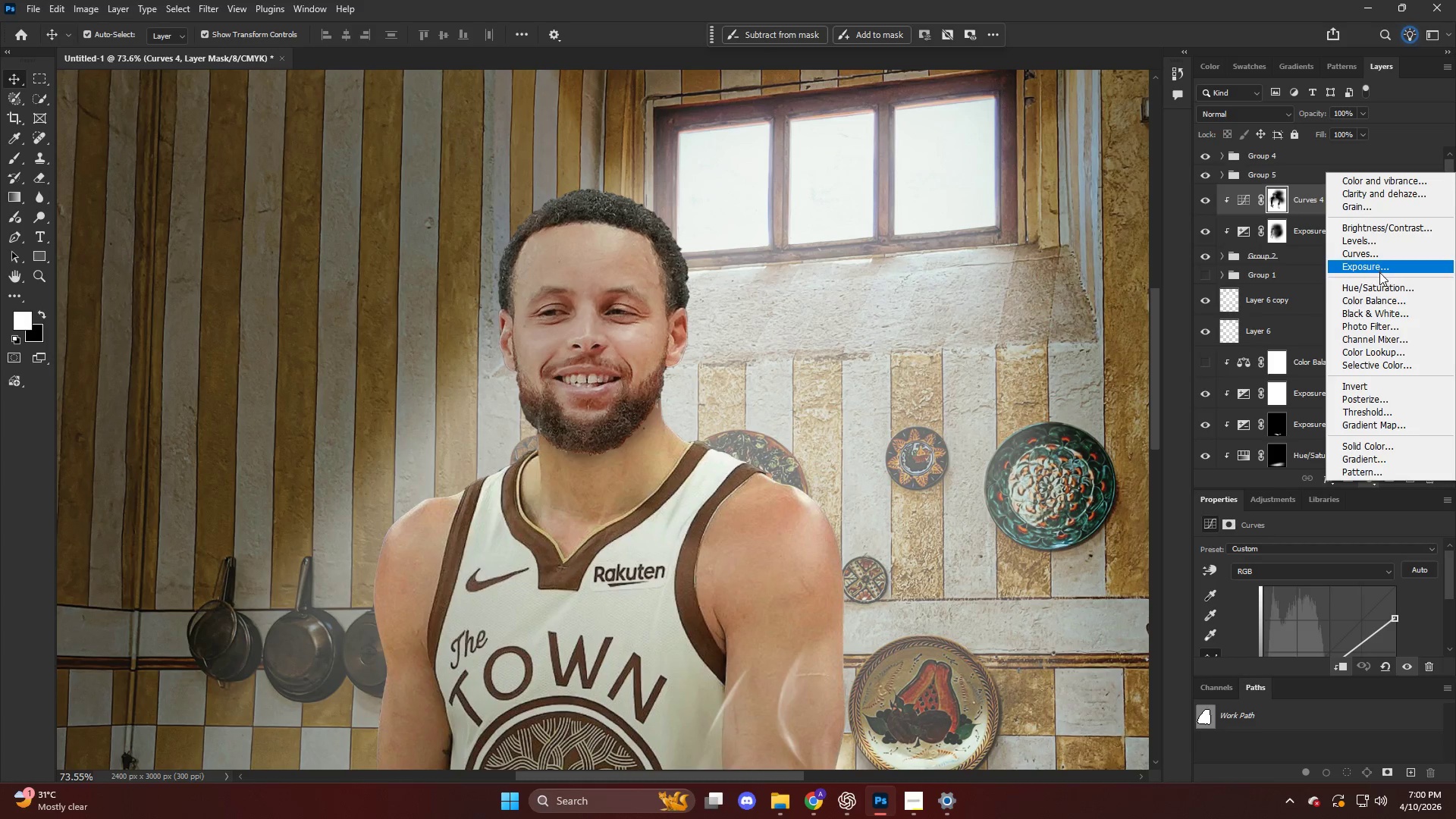 
wait(7.75)
 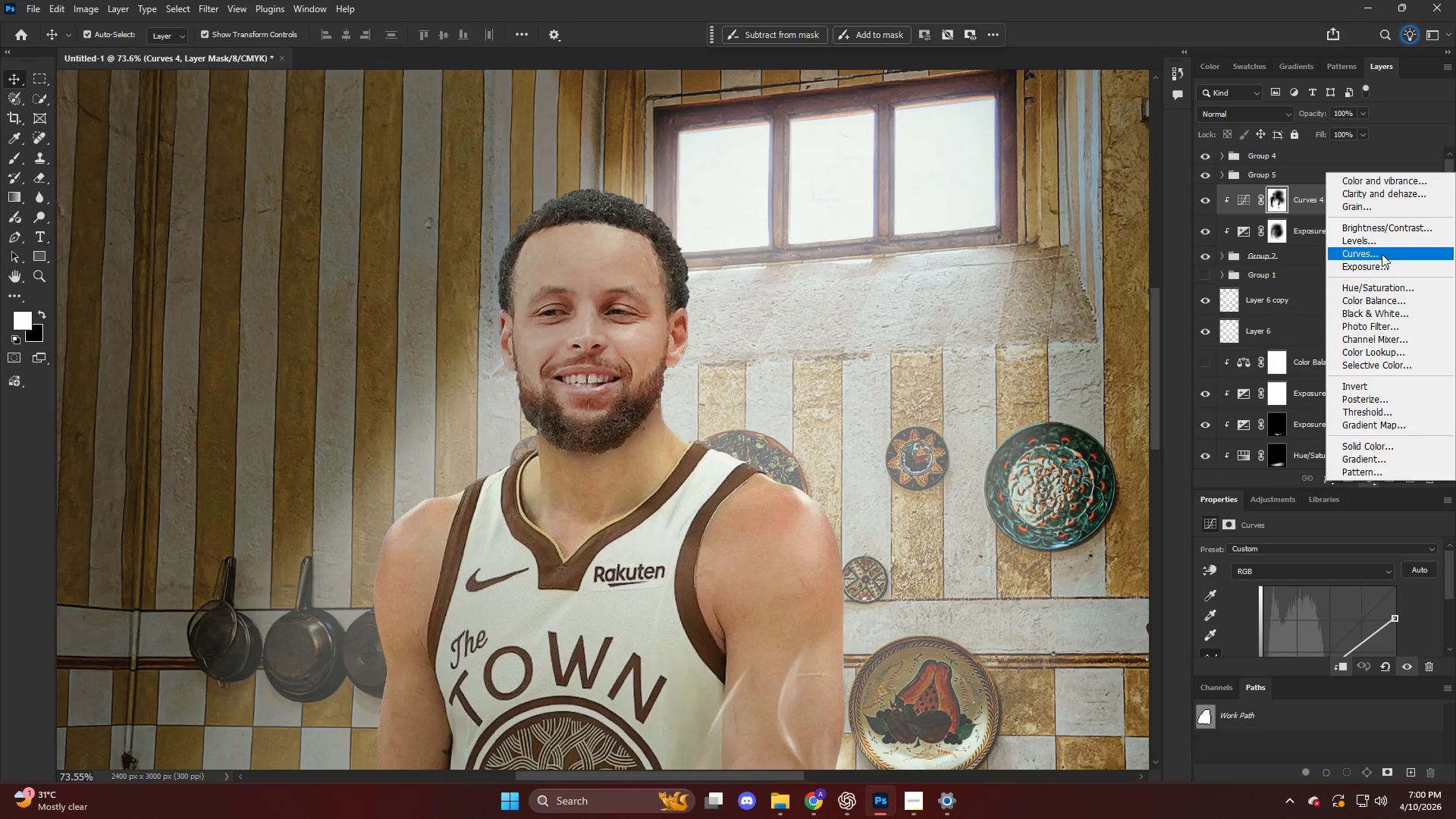 
left_click([1379, 264])
 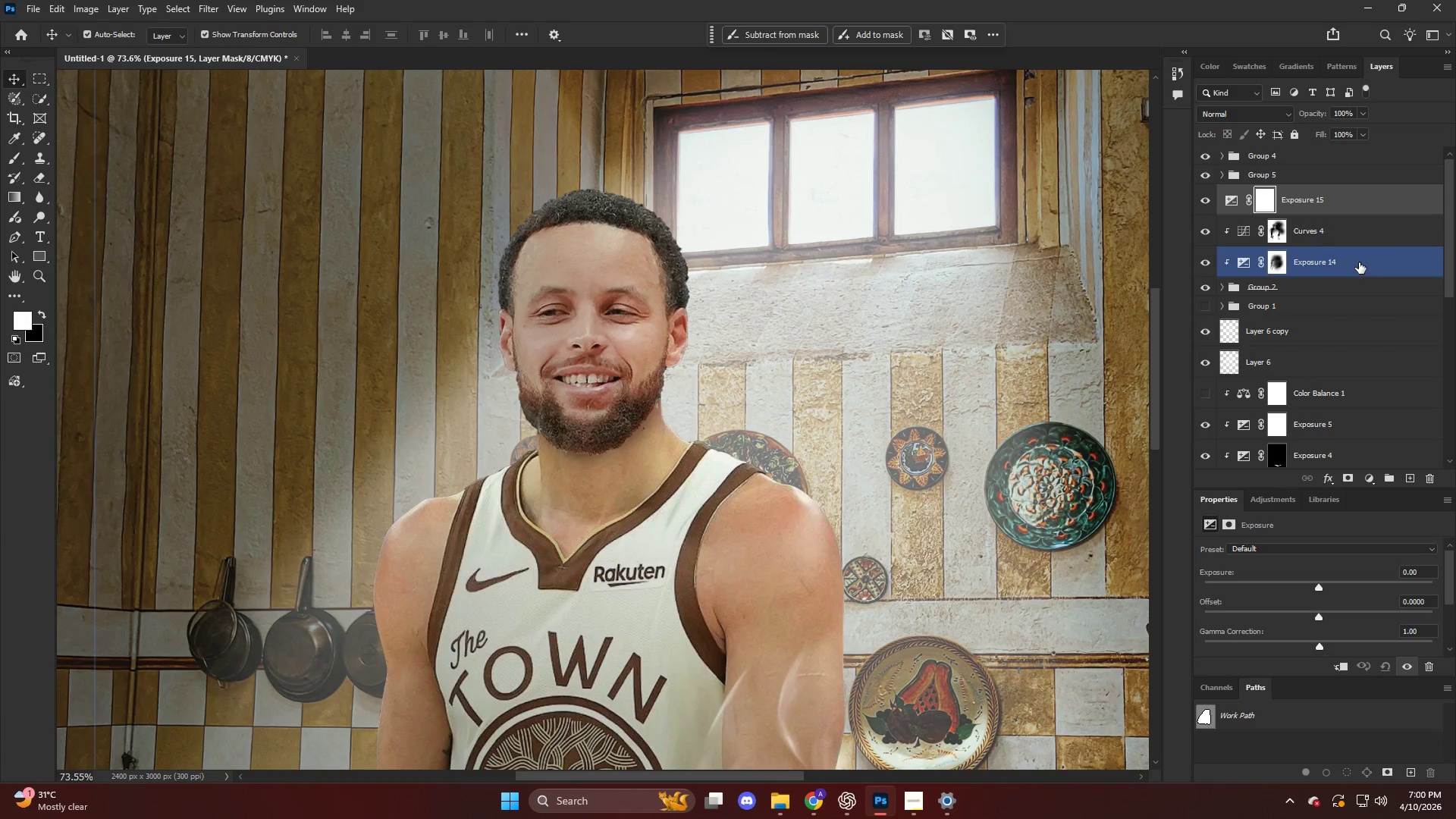 
hold_key(key=AltLeft, duration=0.69)
left_click([1334, 214])
 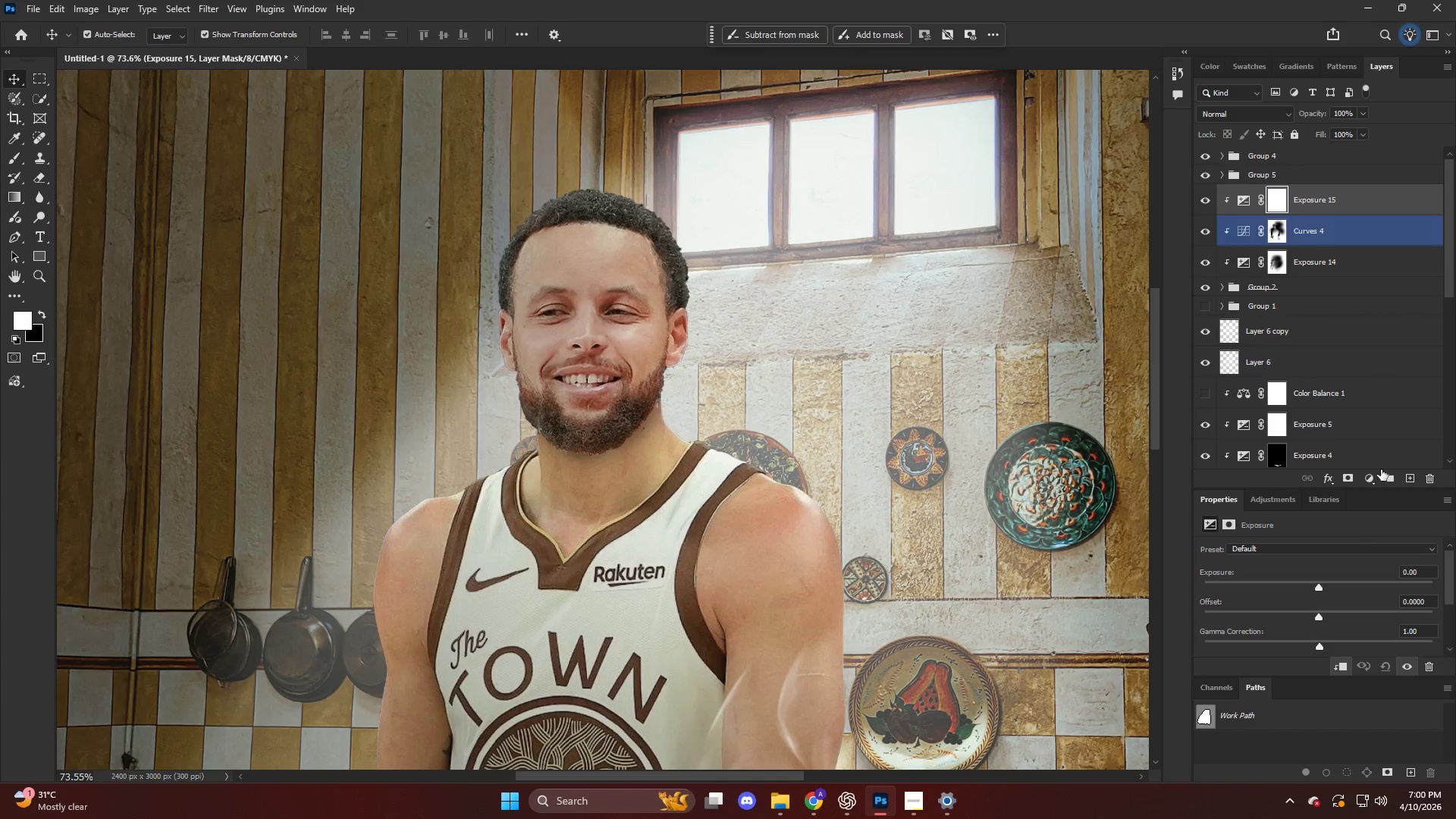 
left_click_drag(start_coordinate=[1315, 610], to_coordinate=[1265, 607])
 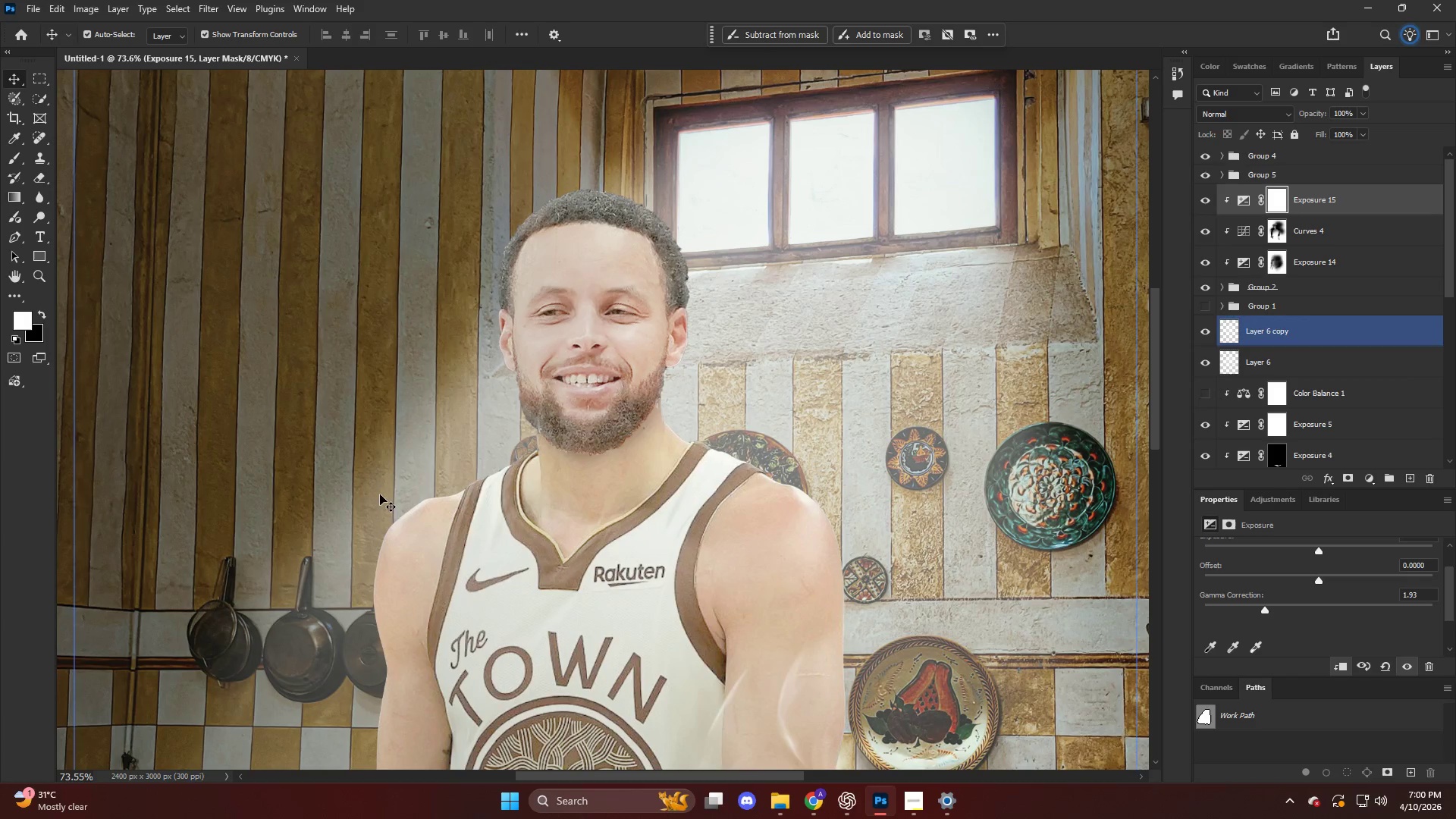 
scroll: coordinate [1348, 554], scroll_direction: down, amount: 3.0
 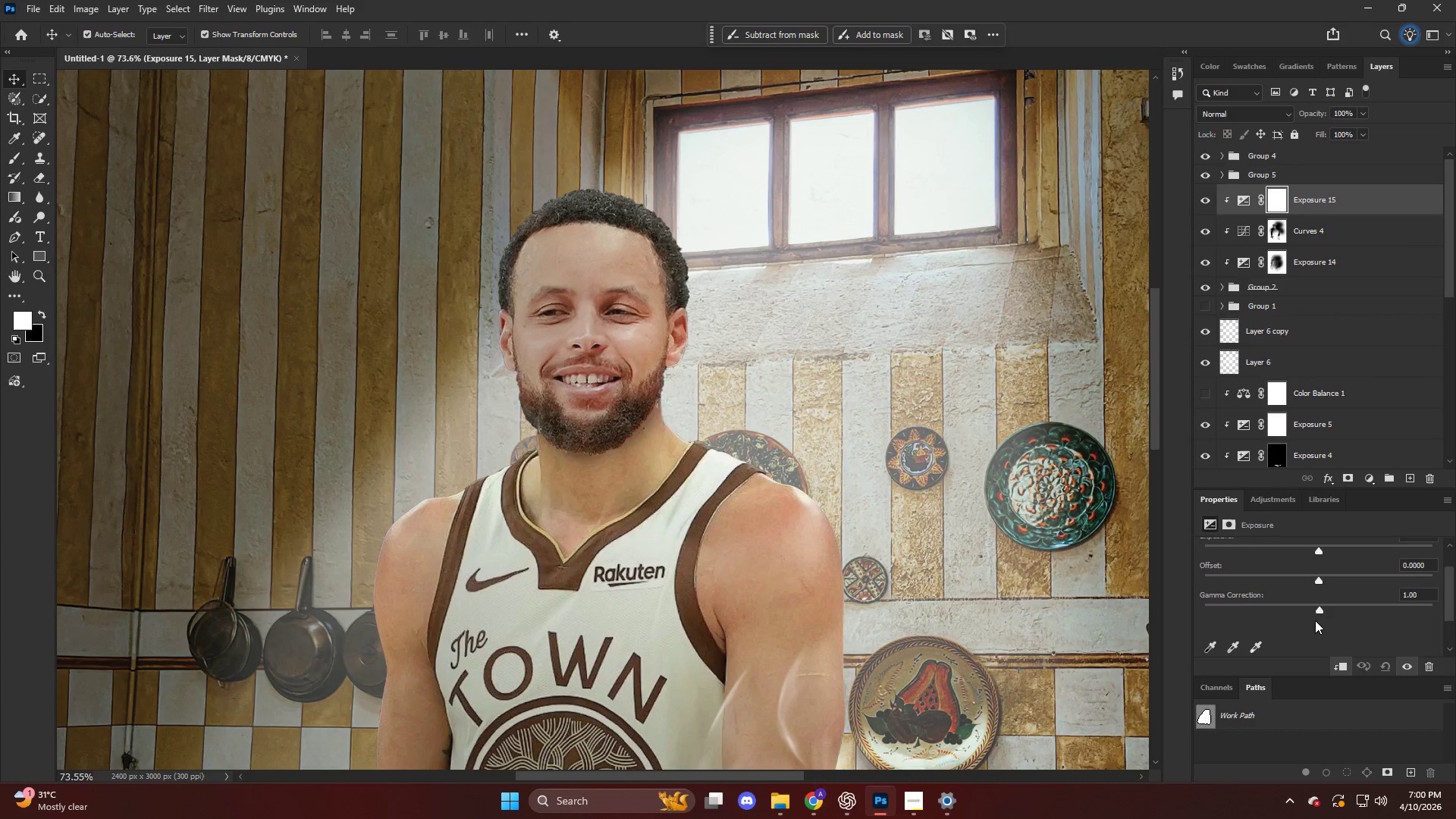 
key(Control+I)
 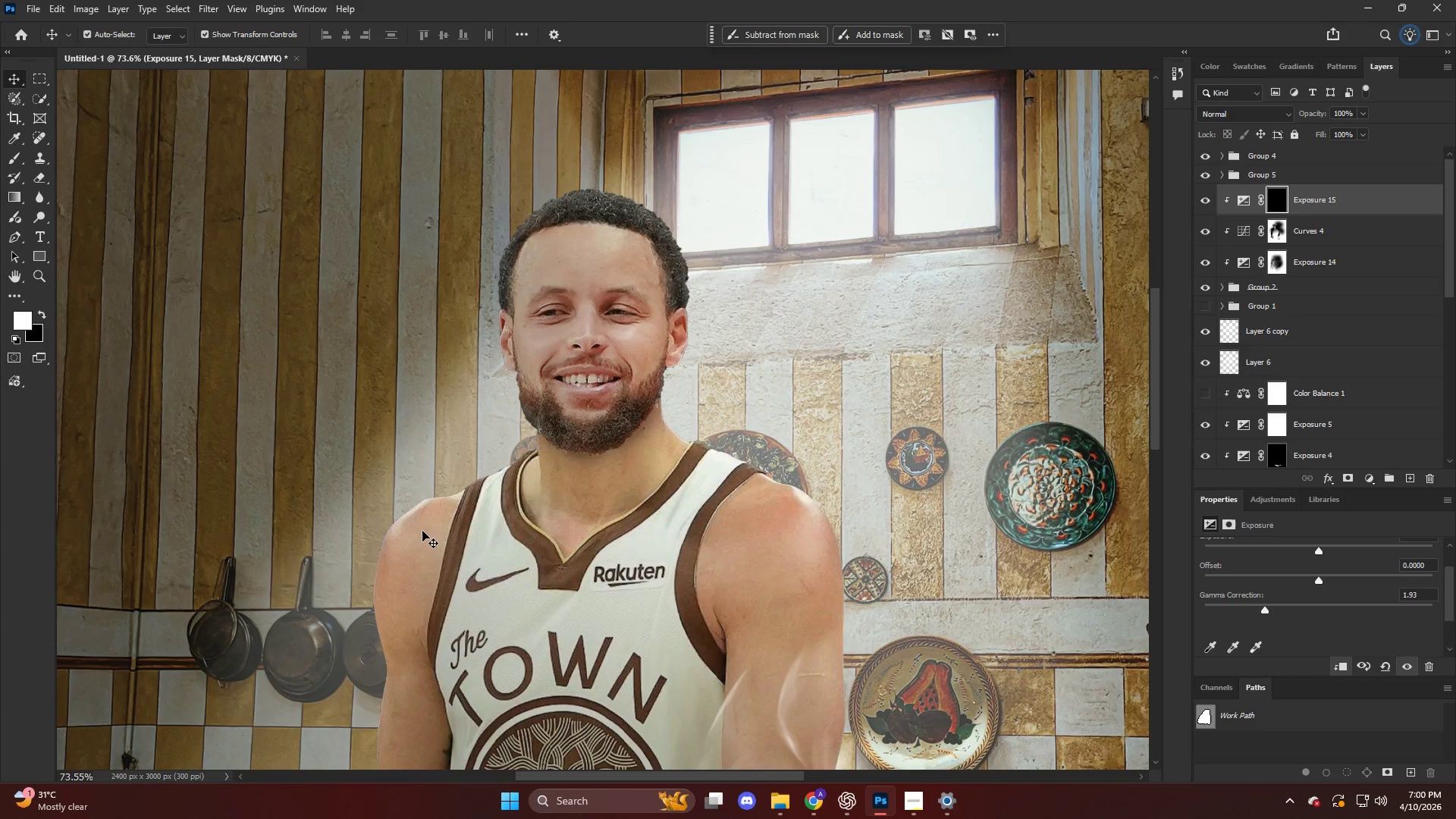 
hold_key(key=AltLeft, duration=0.62)
 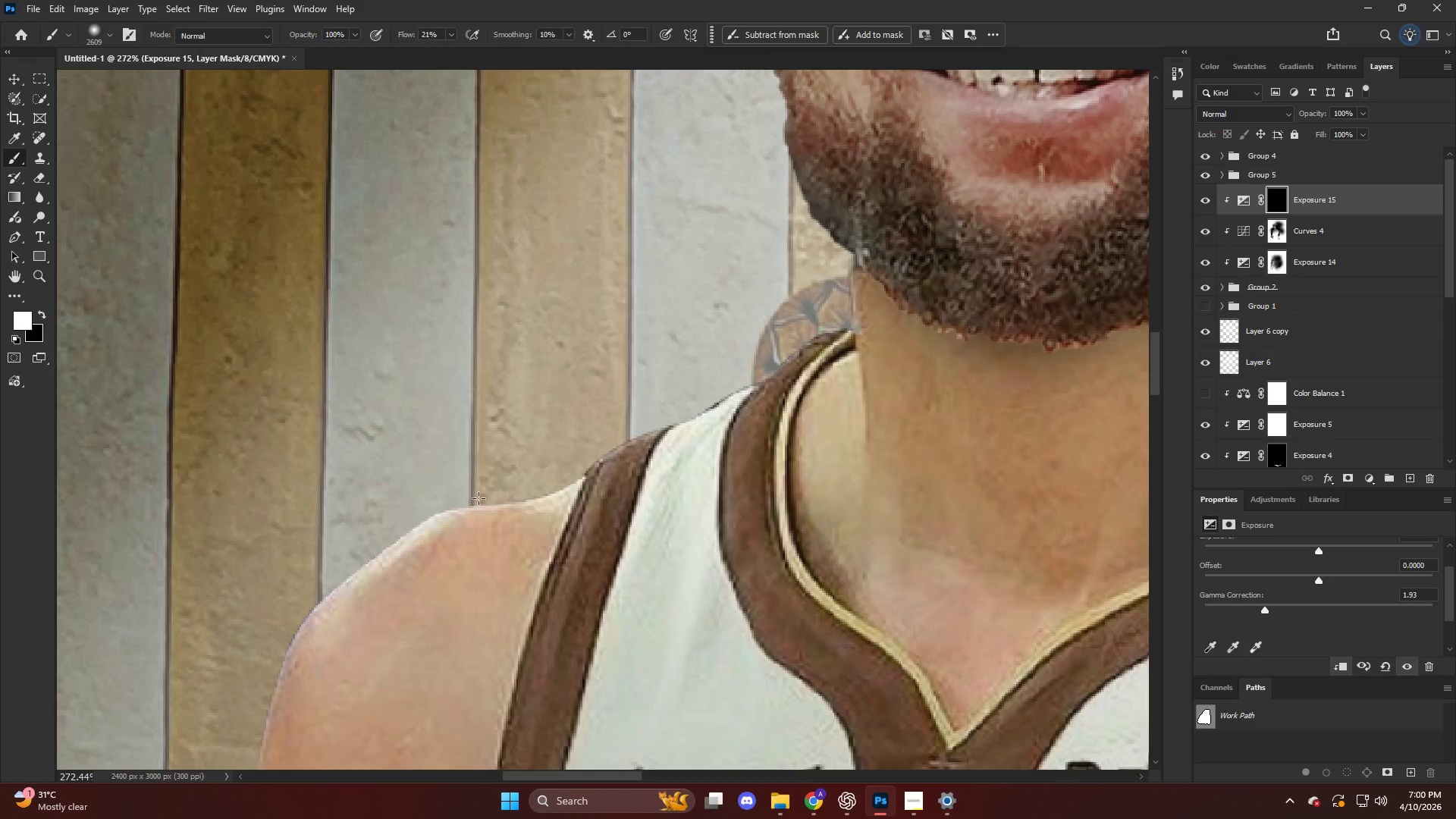 
hold_key(key=AltLeft, duration=2.16)
 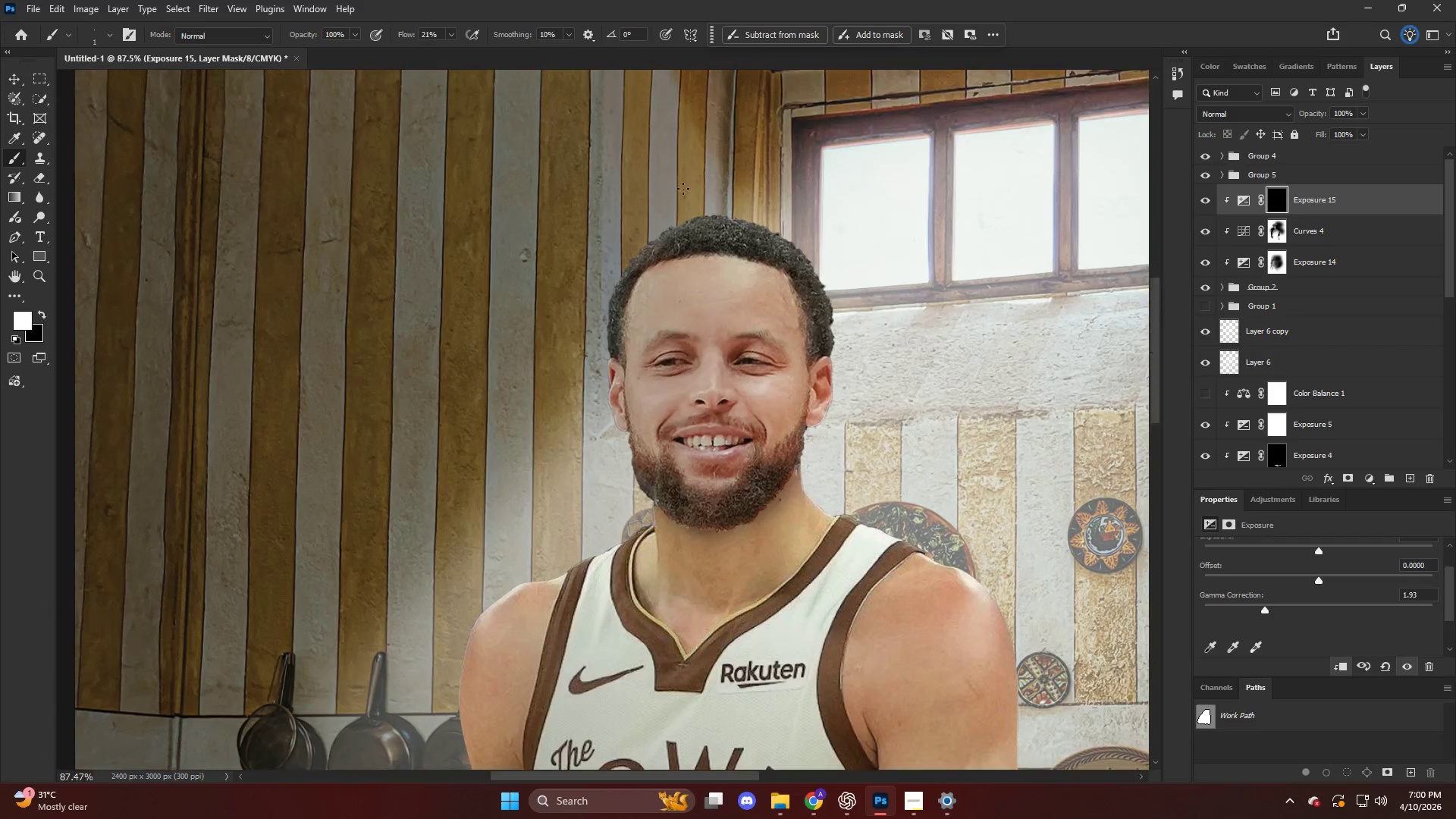 
scroll: coordinate [420, 519], scroll_direction: up, amount: 20.0
 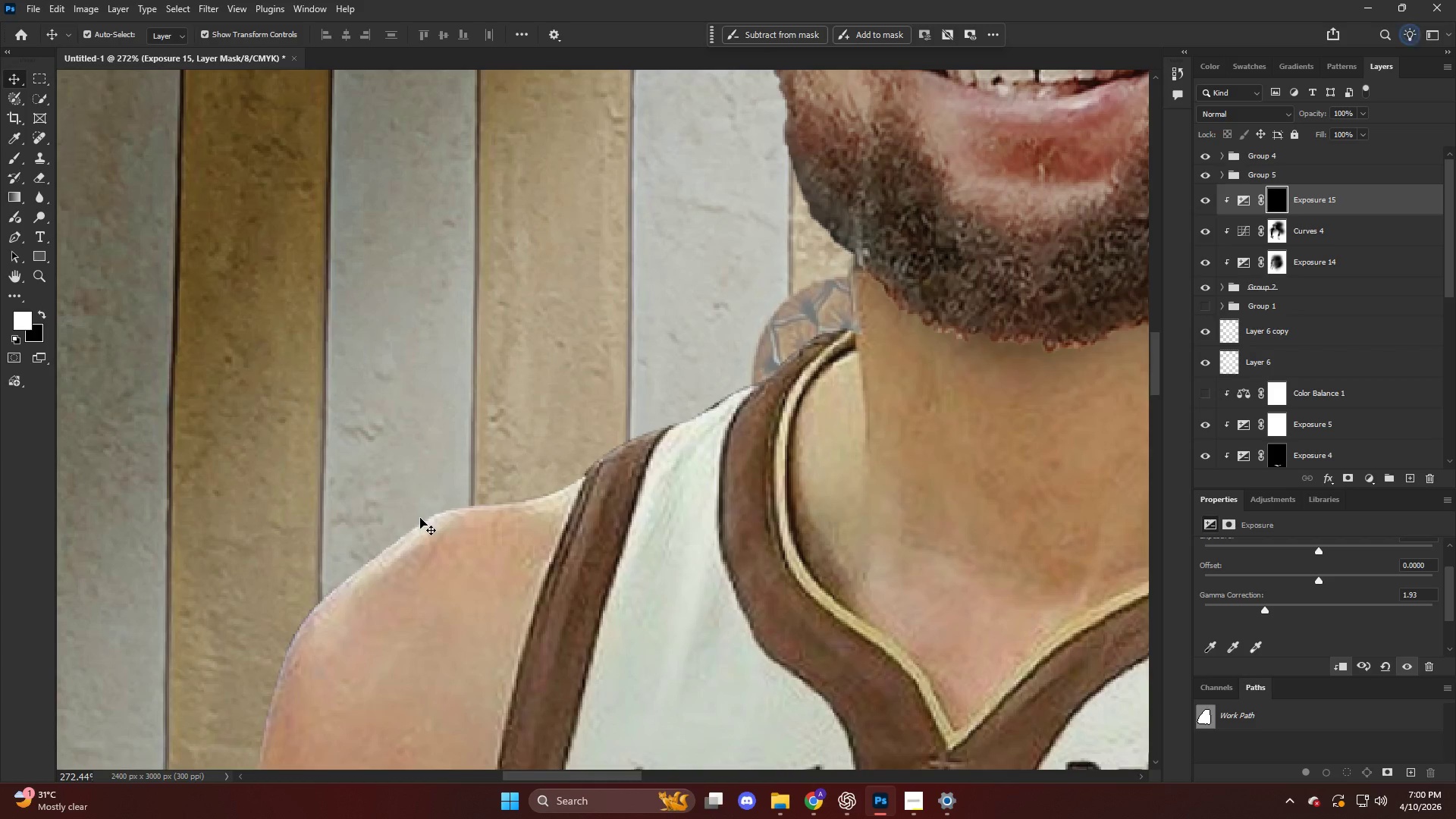 
hold_key(key=AltLeft, duration=1.34)
scroll: coordinate [873, 294], scroll_direction: up, amount: 11.0
 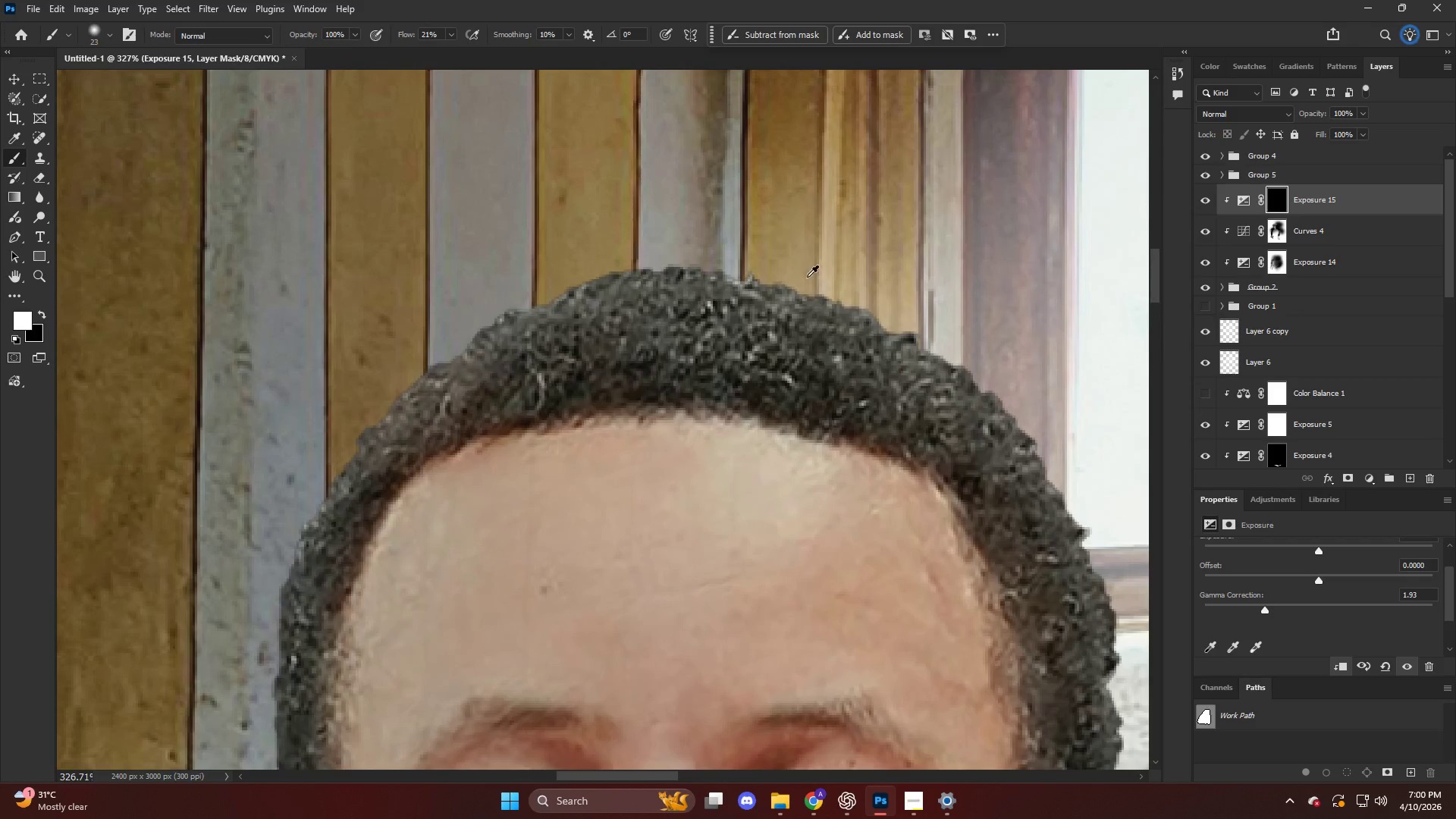 
left_click_drag(start_coordinate=[756, 262], to_coordinate=[1091, 469])
 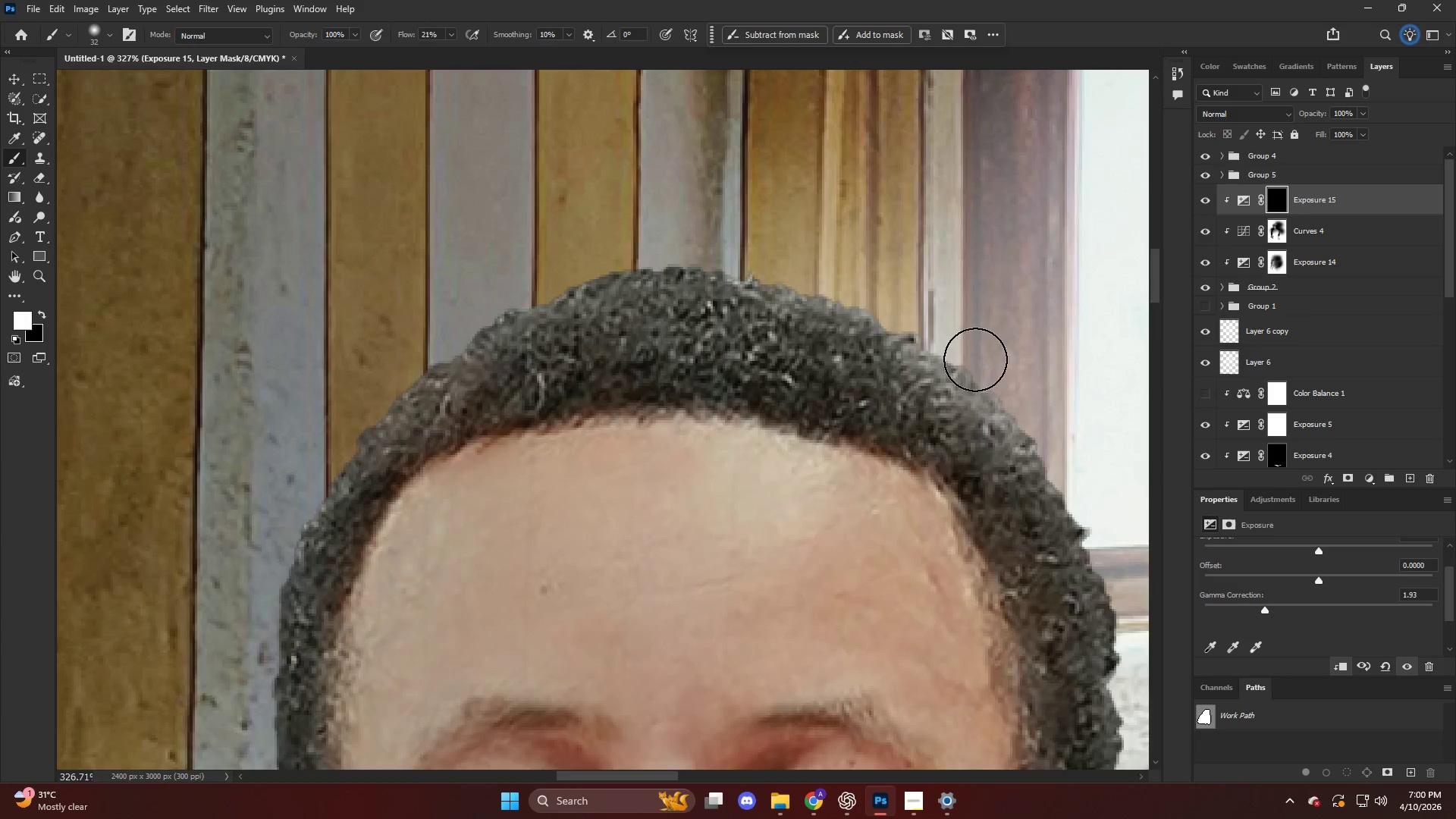 
hold_key(key=AltLeft, duration=0.39)
hold_key(key=AltLeft, duration=0.62)
scroll: coordinate [1014, 445], scroll_direction: down, amount: 5.0
 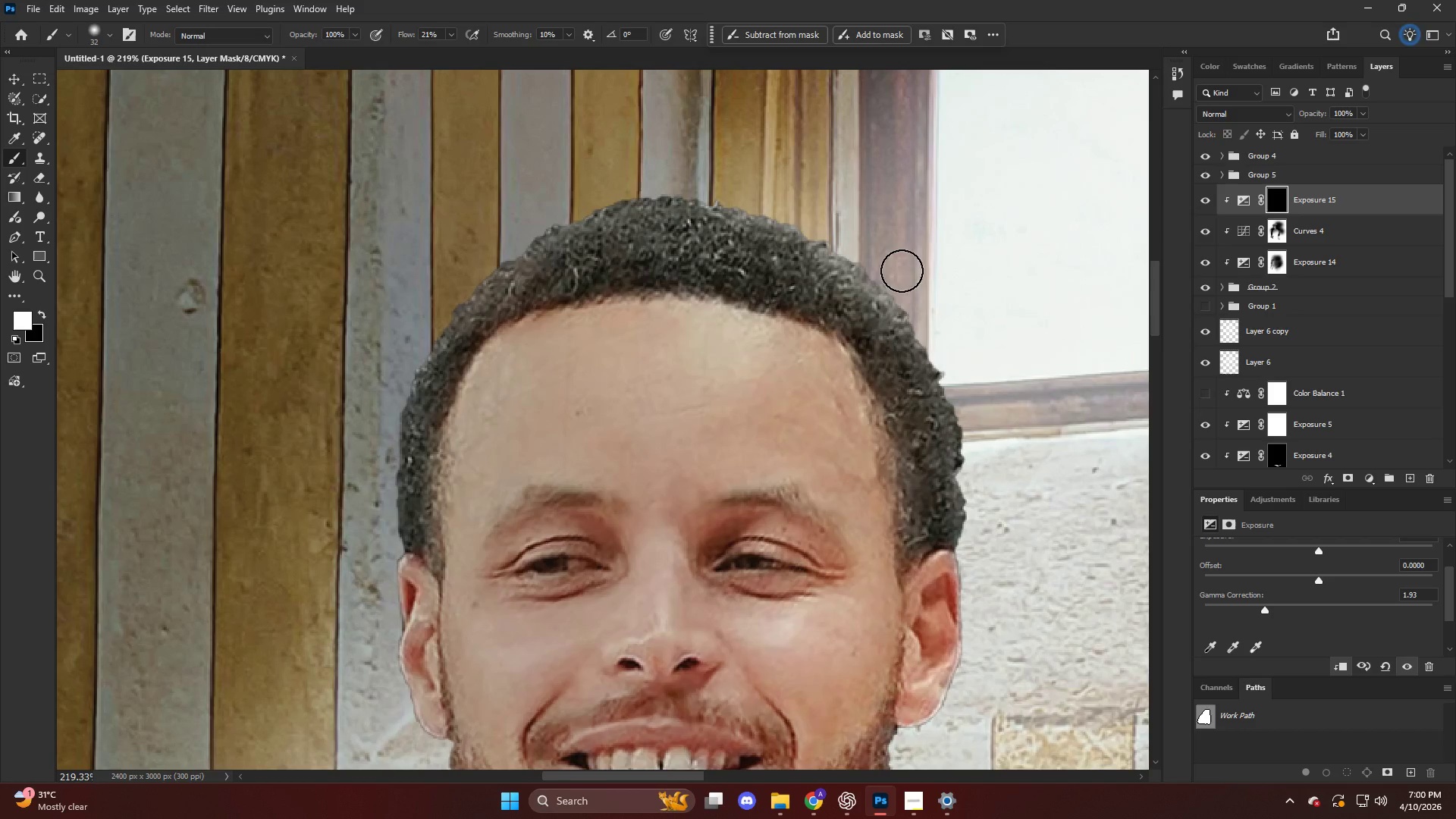 
left_click_drag(start_coordinate=[910, 278], to_coordinate=[977, 647])
 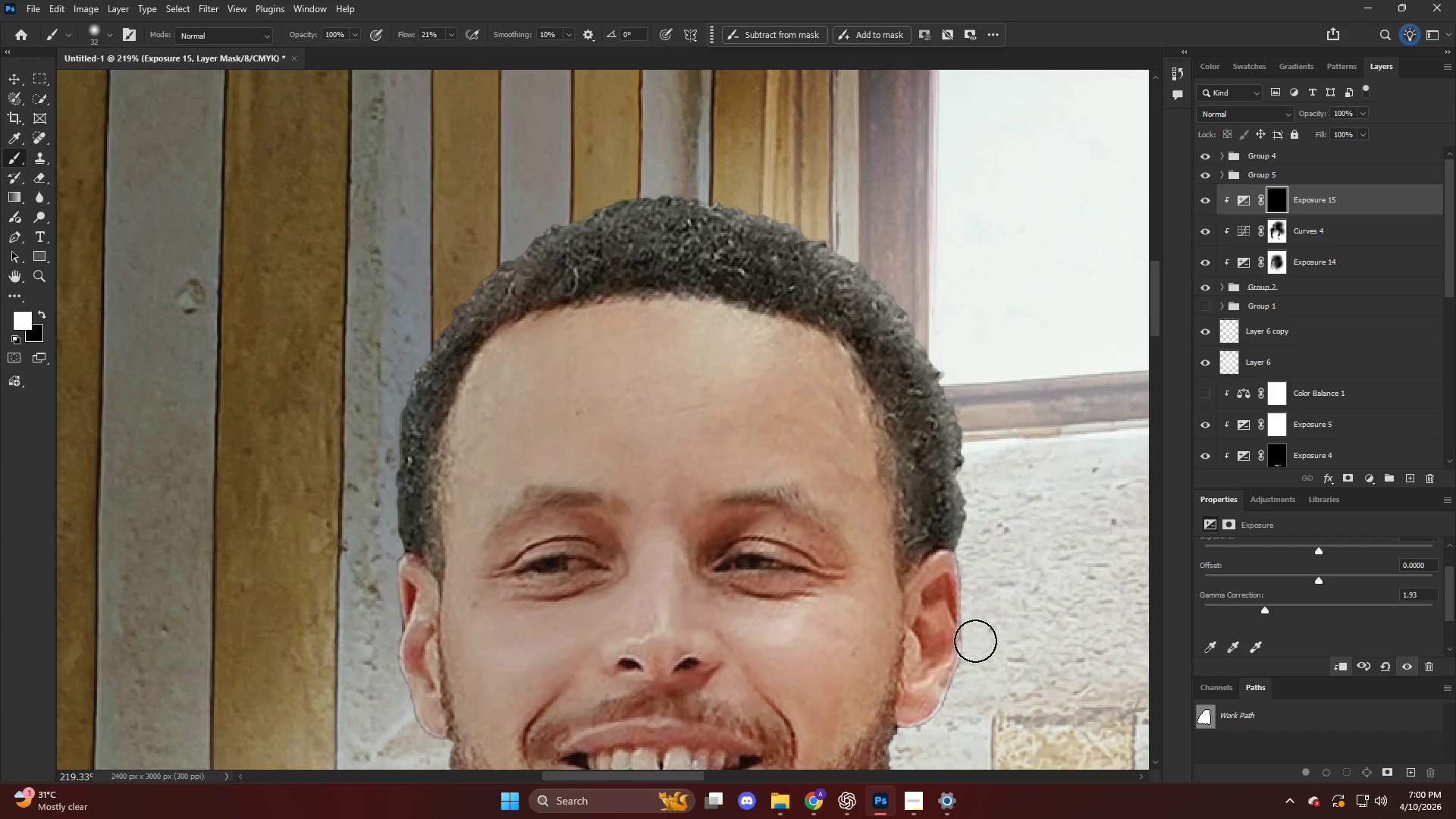 
key(Alt+AltLeft)
 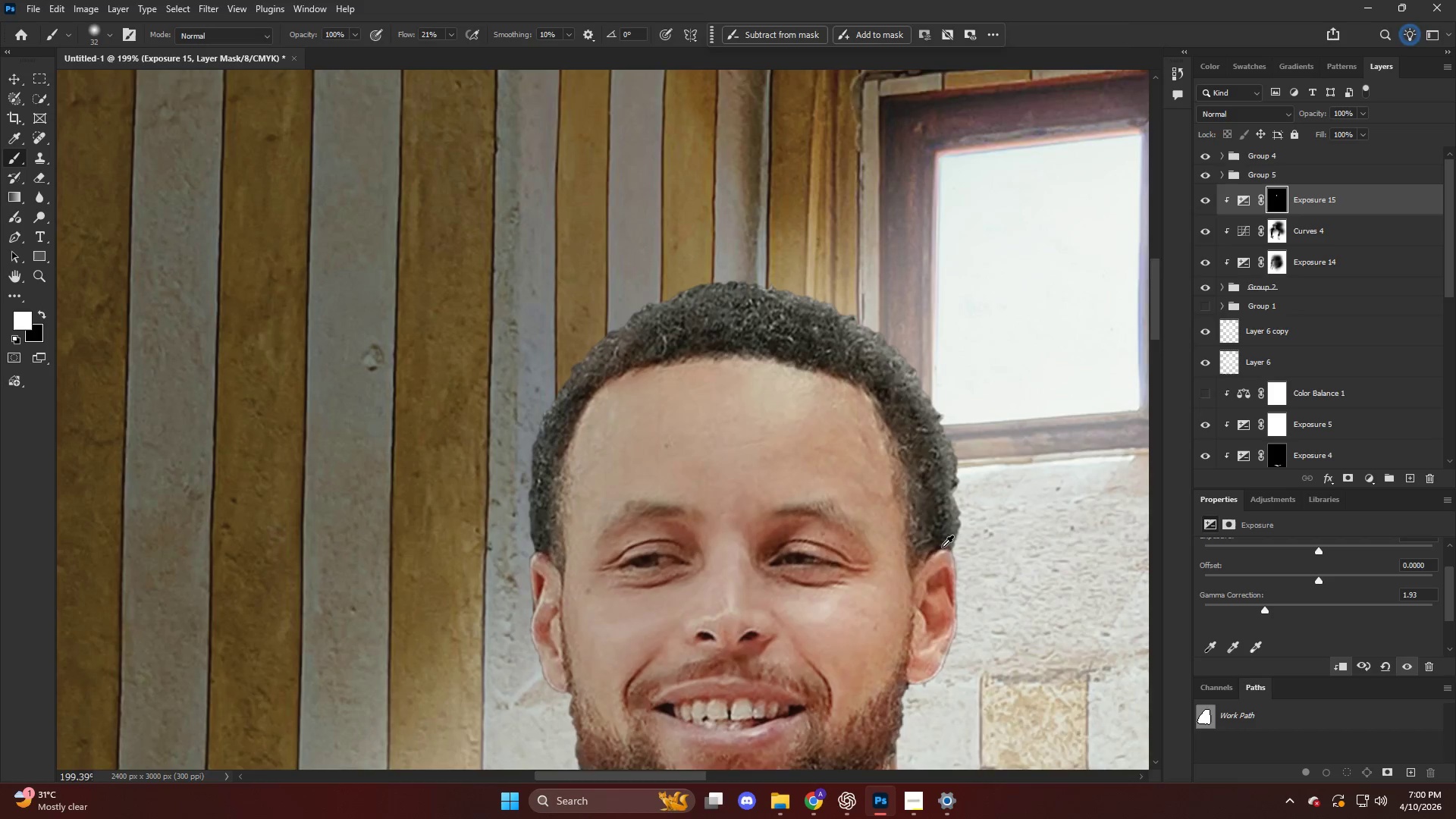 
hold_key(key=AltLeft, duration=0.48)
 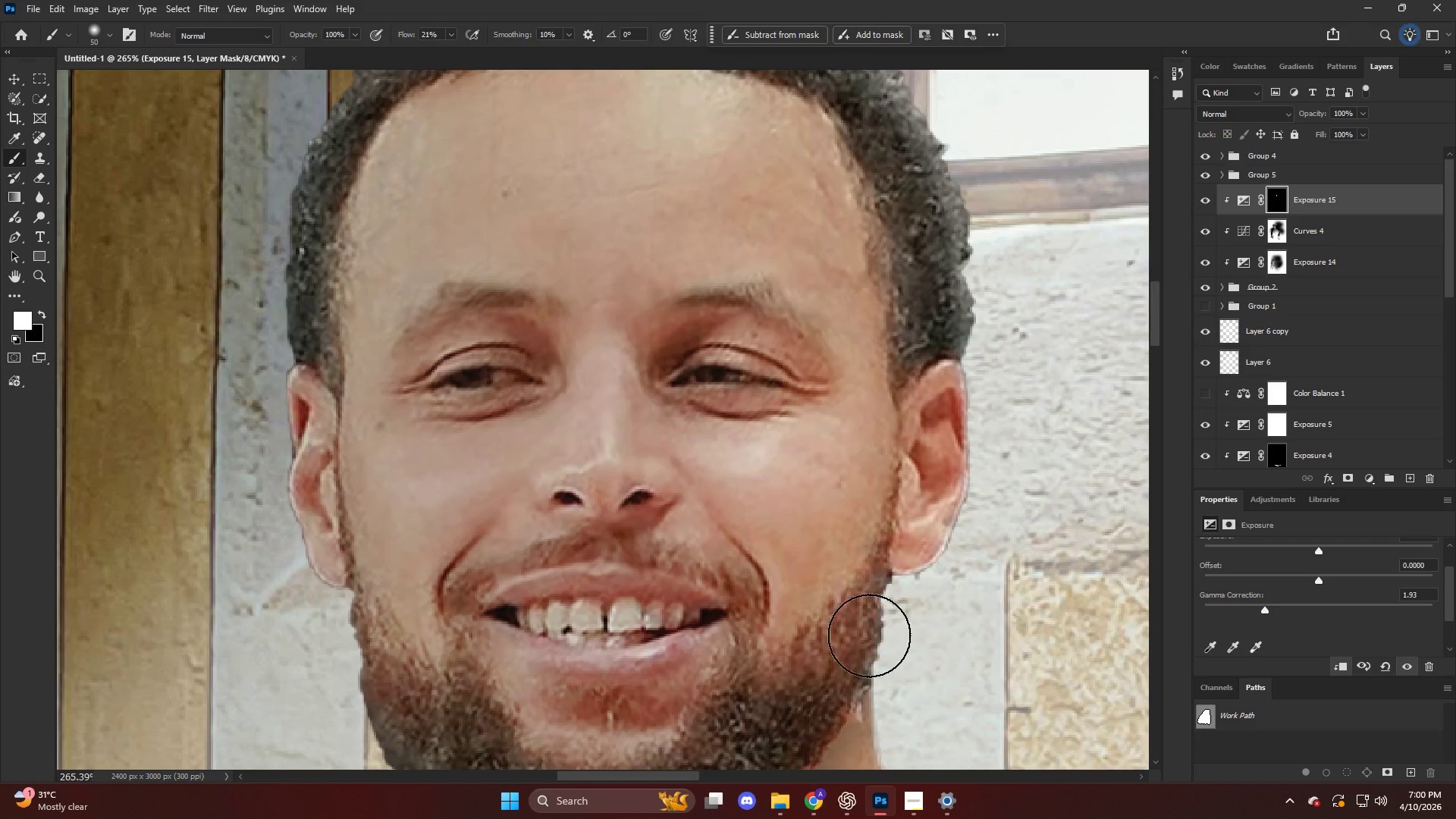 
left_click_drag(start_coordinate=[867, 637], to_coordinate=[991, 361])
 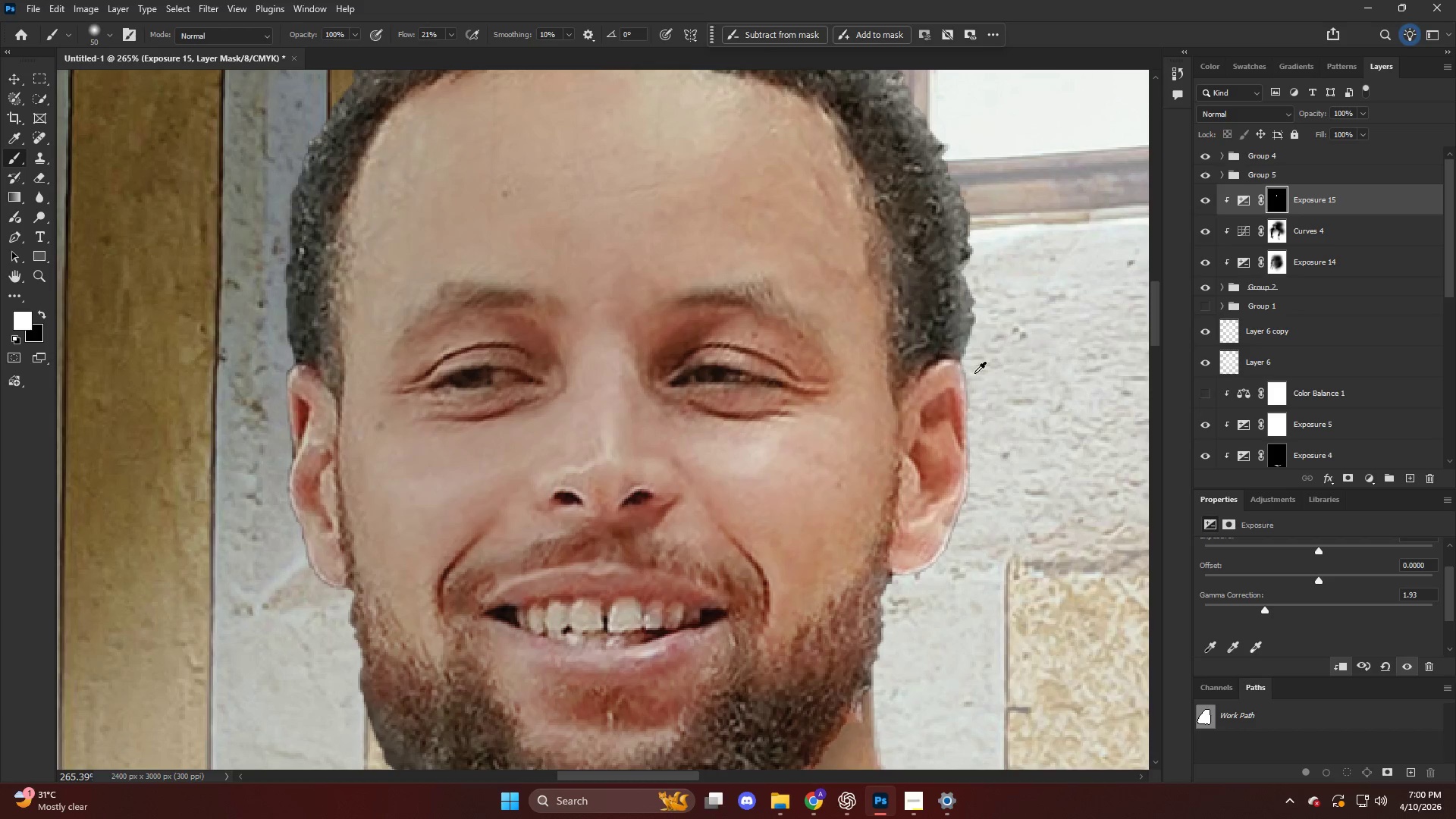 
scroll: coordinate [937, 576], scroll_direction: down, amount: 7.0
 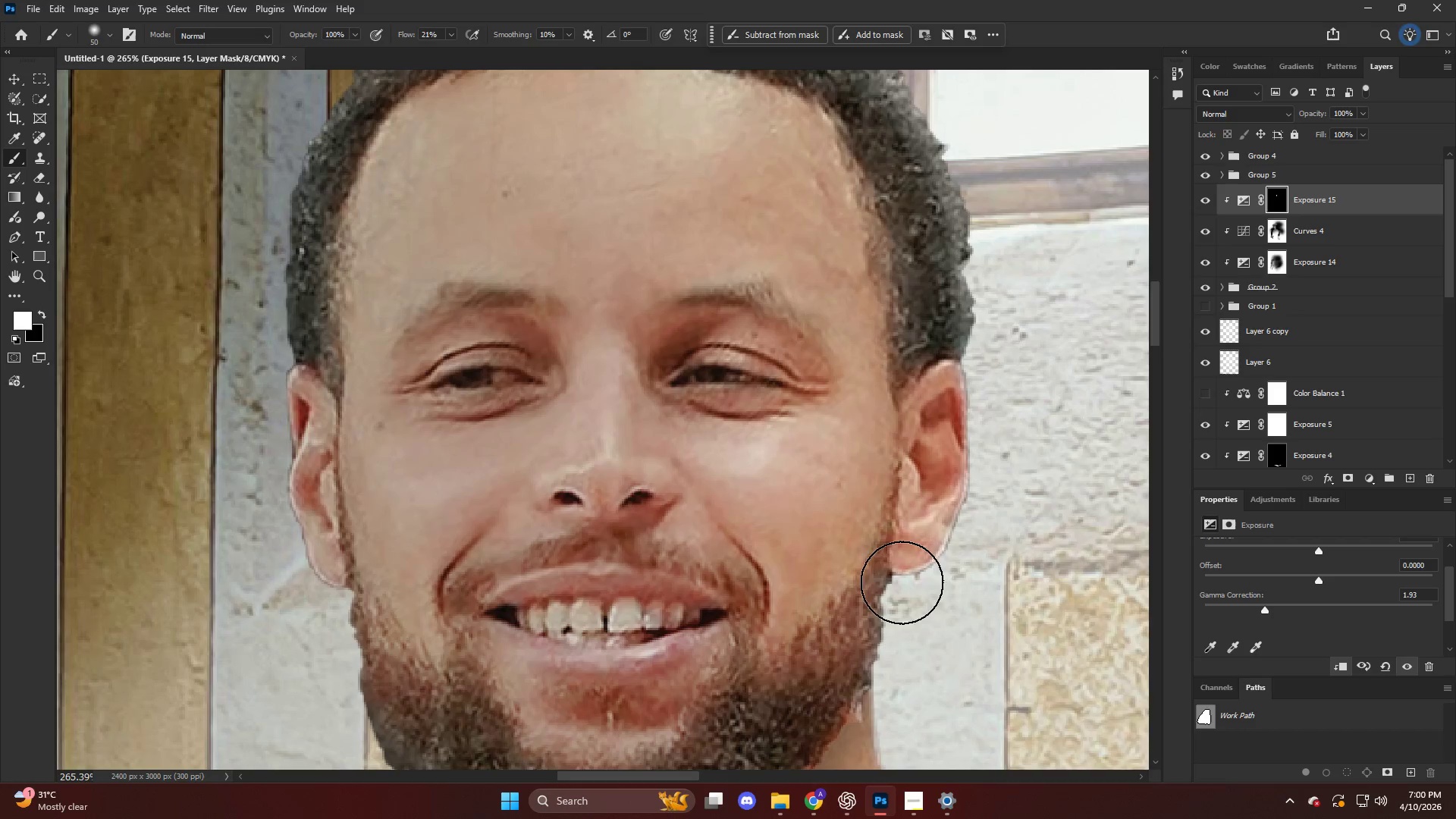 
key(Alt+AltLeft)
 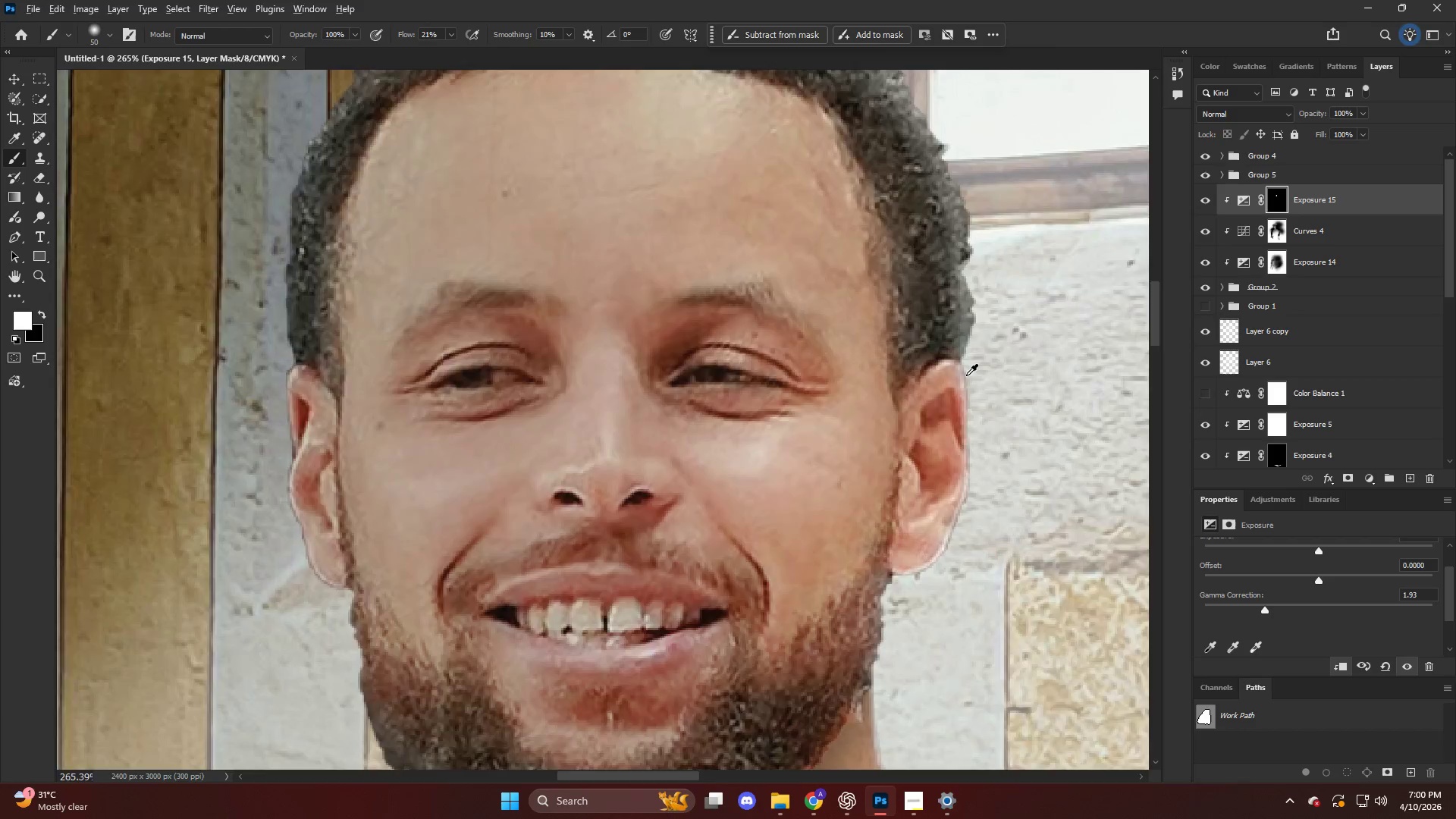 
key(Alt+AltLeft)
 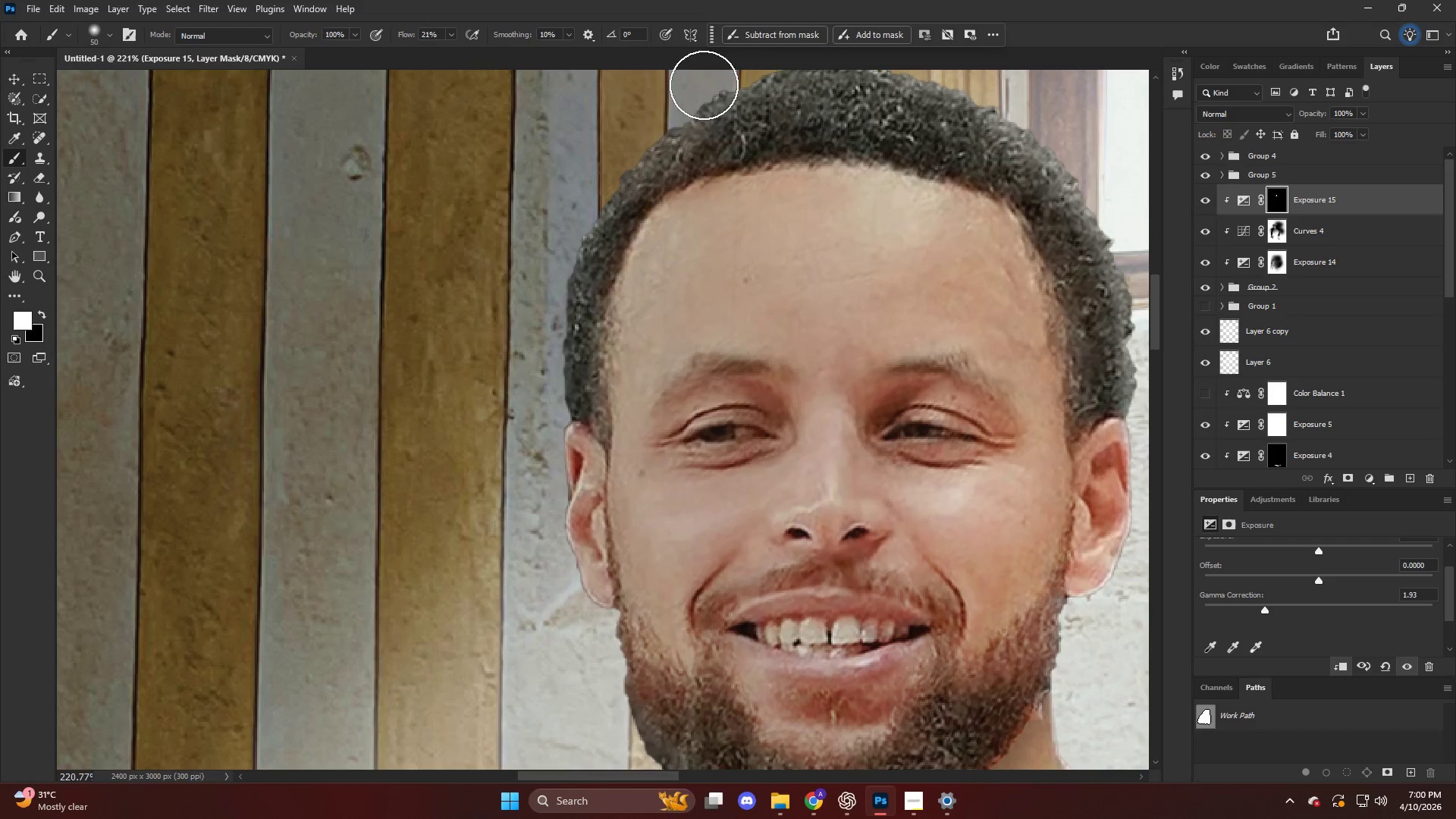 
scroll: coordinate [510, 238], scroll_direction: down, amount: 3.0
 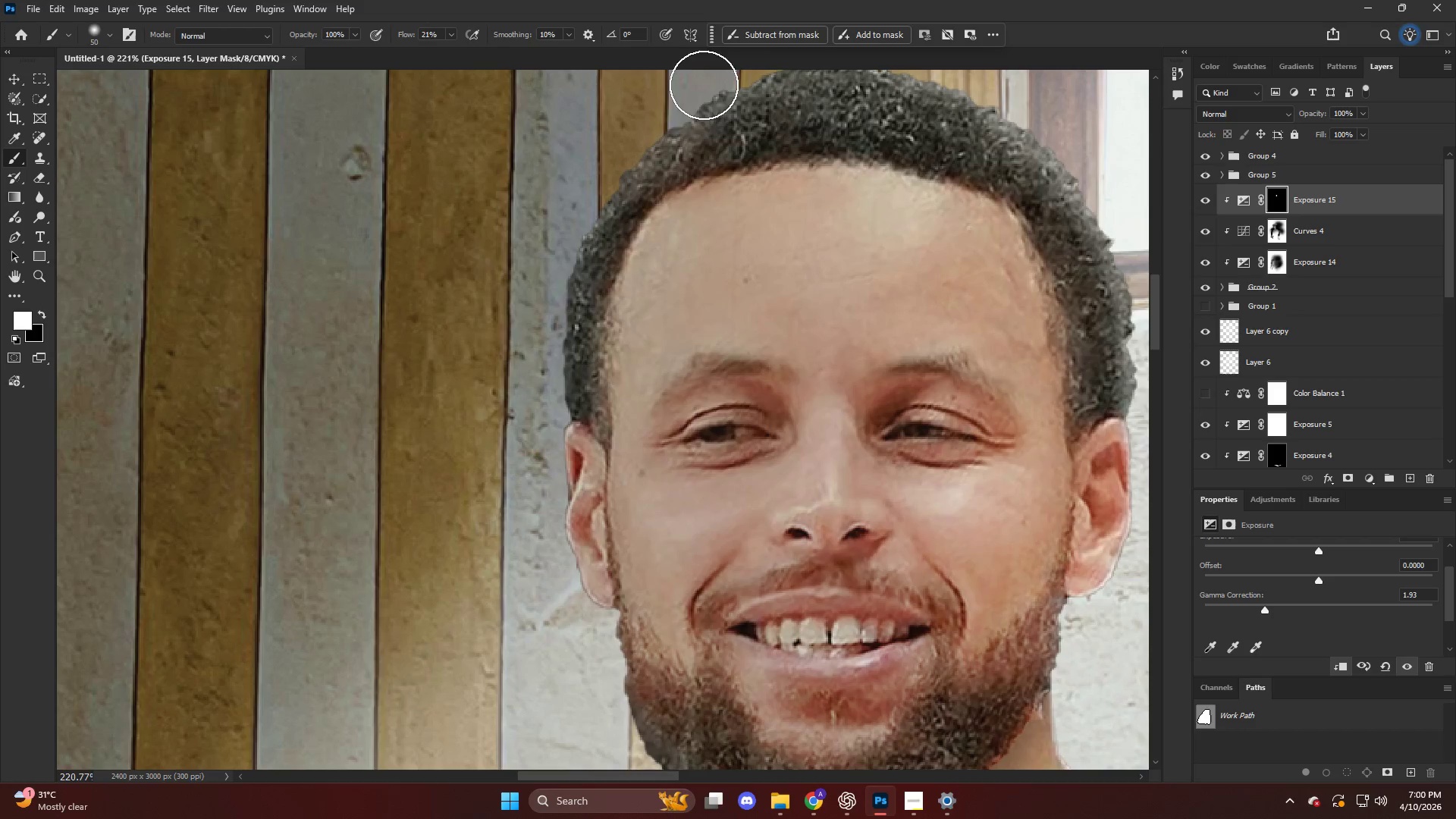 
left_click_drag(start_coordinate=[695, 86], to_coordinate=[596, 148])
 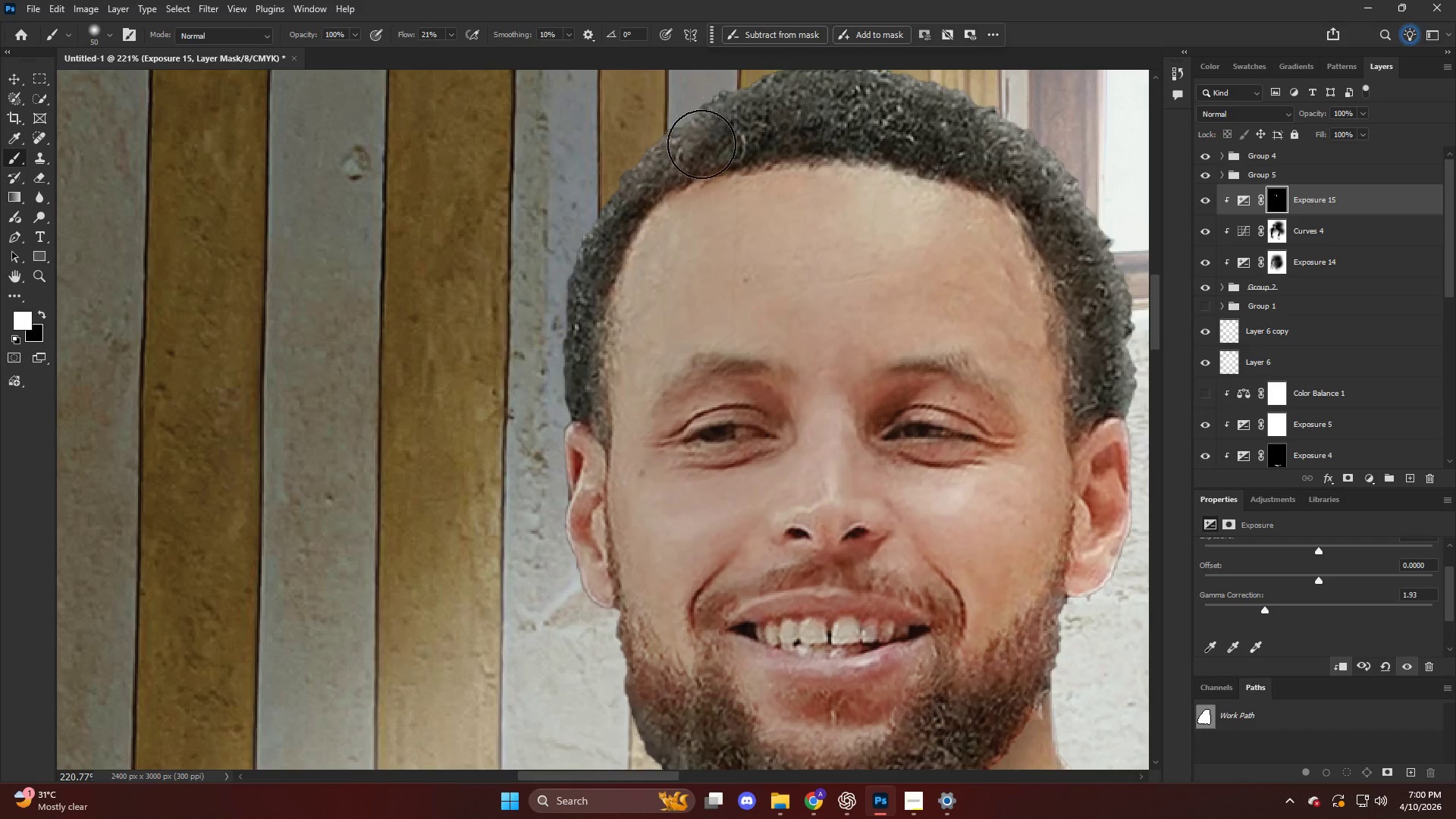 
left_click_drag(start_coordinate=[837, 89], to_coordinate=[530, 534])
 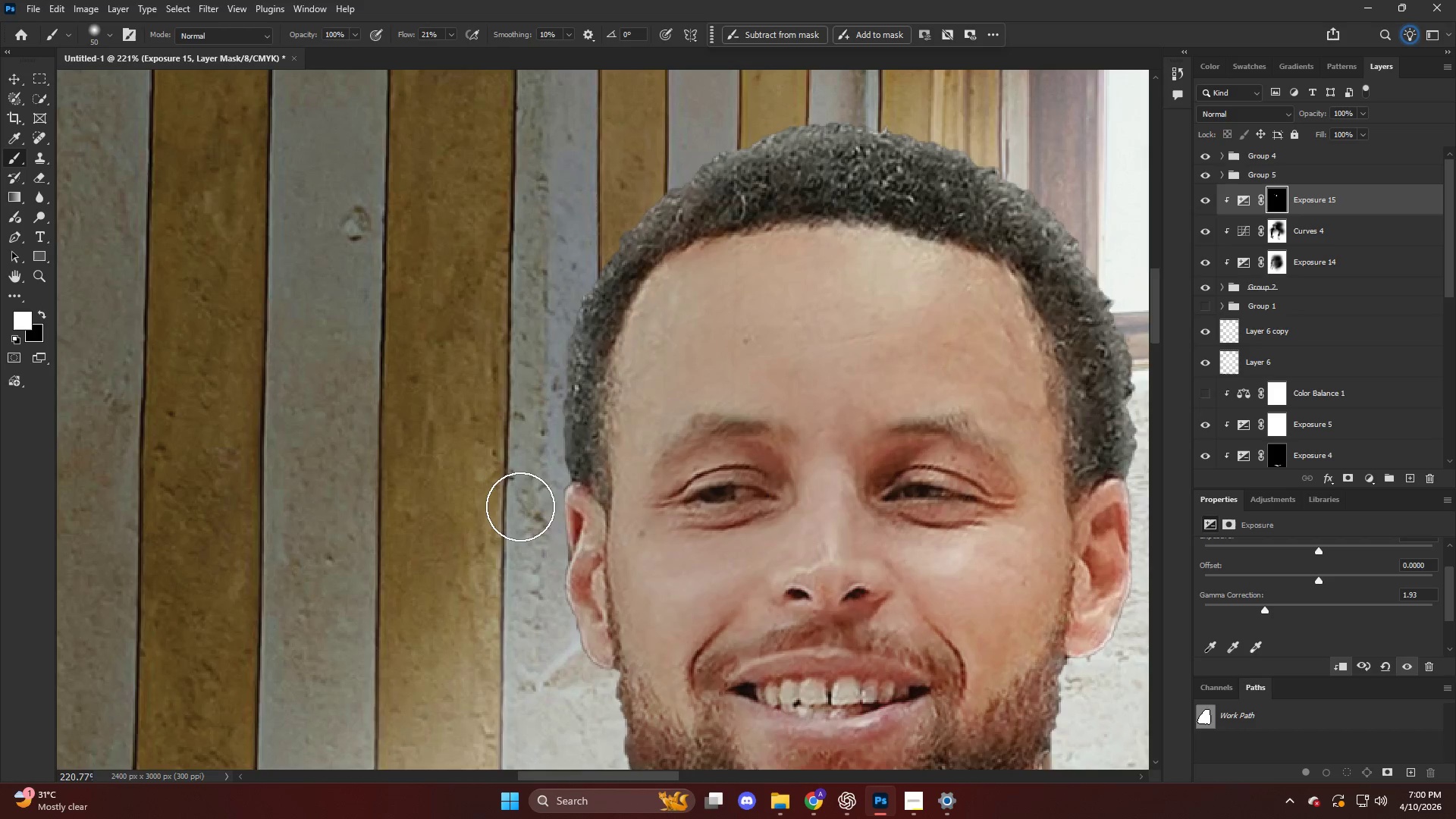 
scroll: coordinate [717, 136], scroll_direction: up, amount: 5.0
 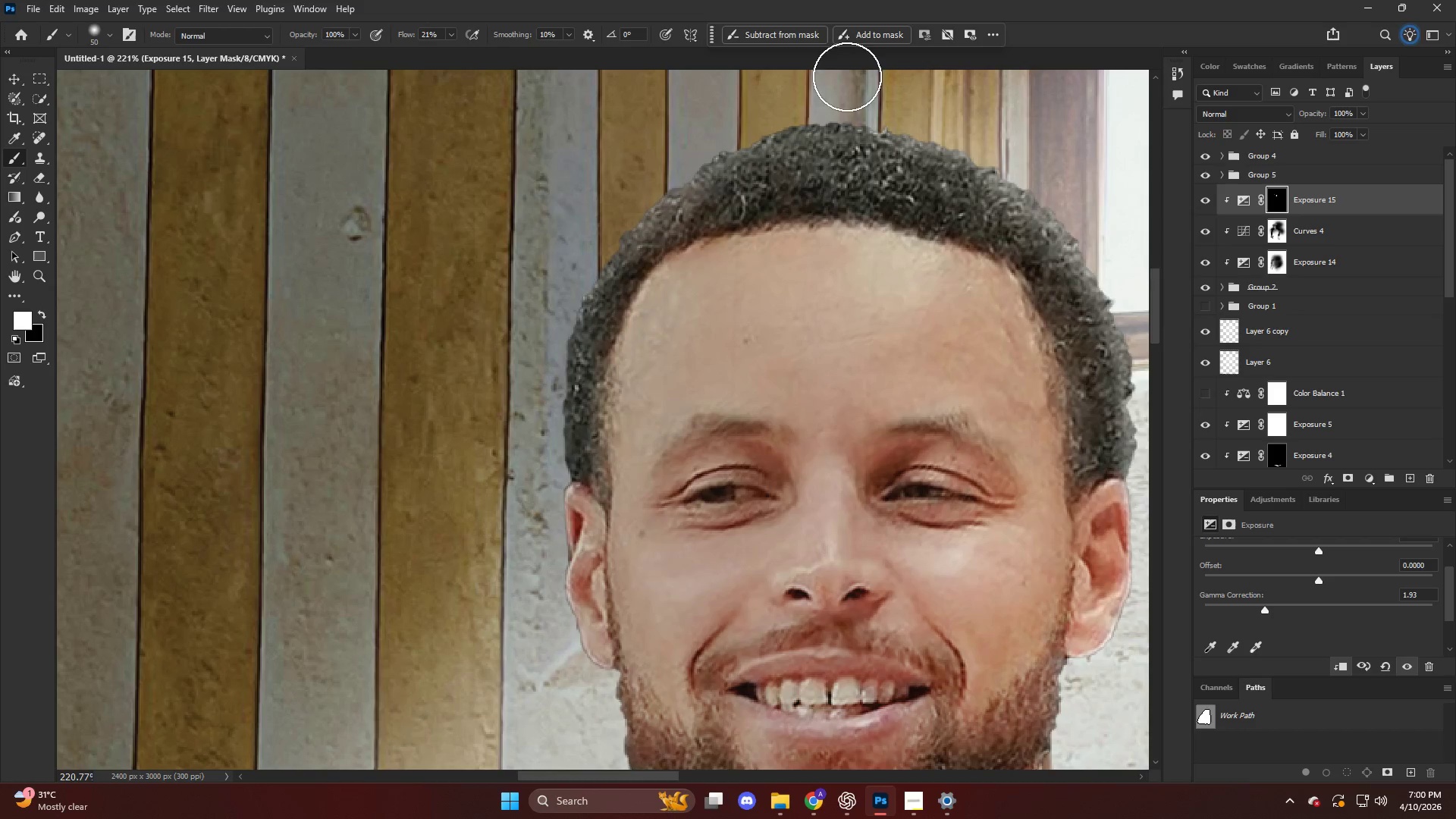 
hold_key(key=AltLeft, duration=0.55)
hold_key(key=AltLeft, duration=0.73)
scroll: coordinate [670, 435], scroll_direction: down, amount: 12.0
 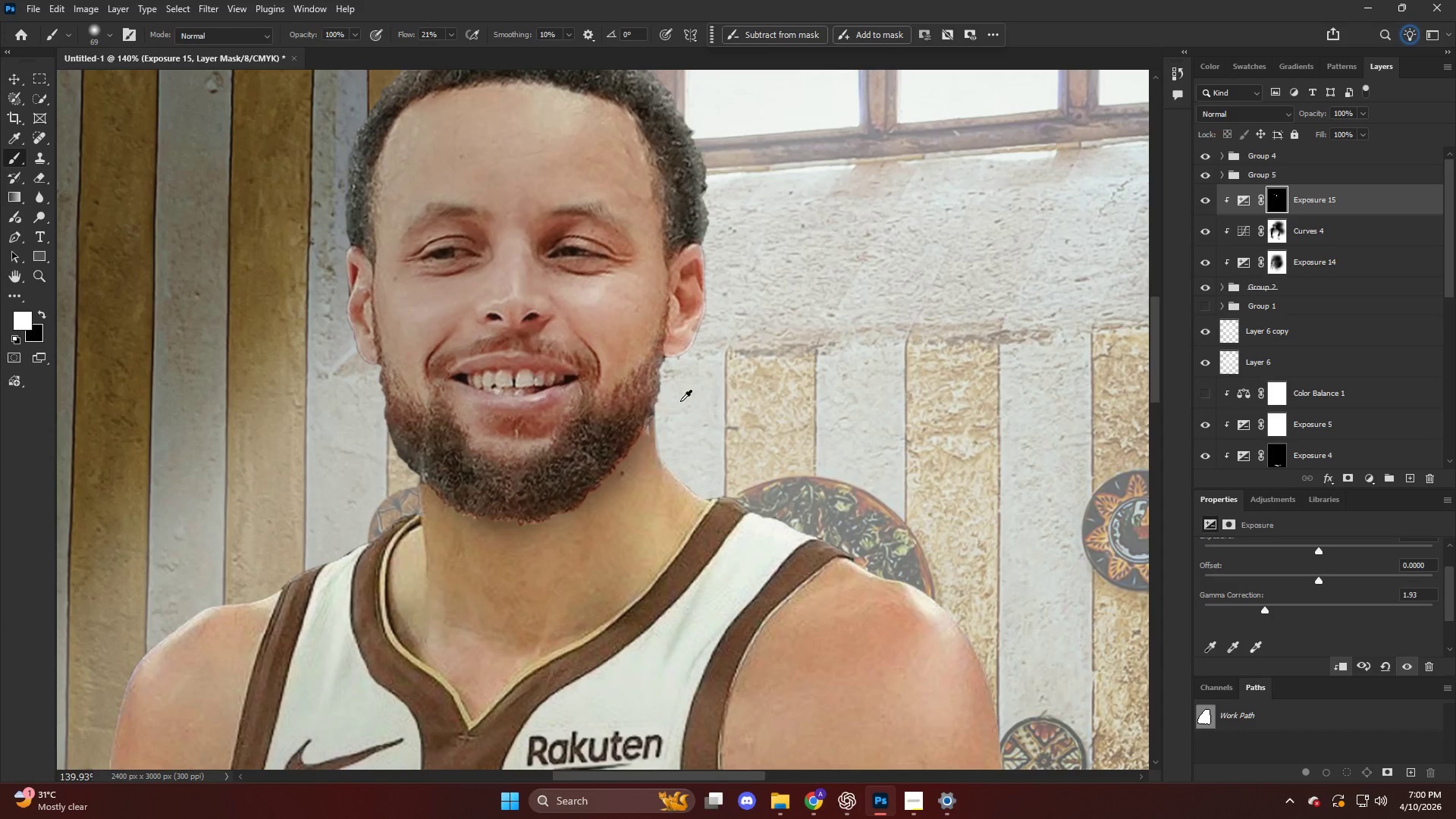 
hold_key(key=AltLeft, duration=0.47)
 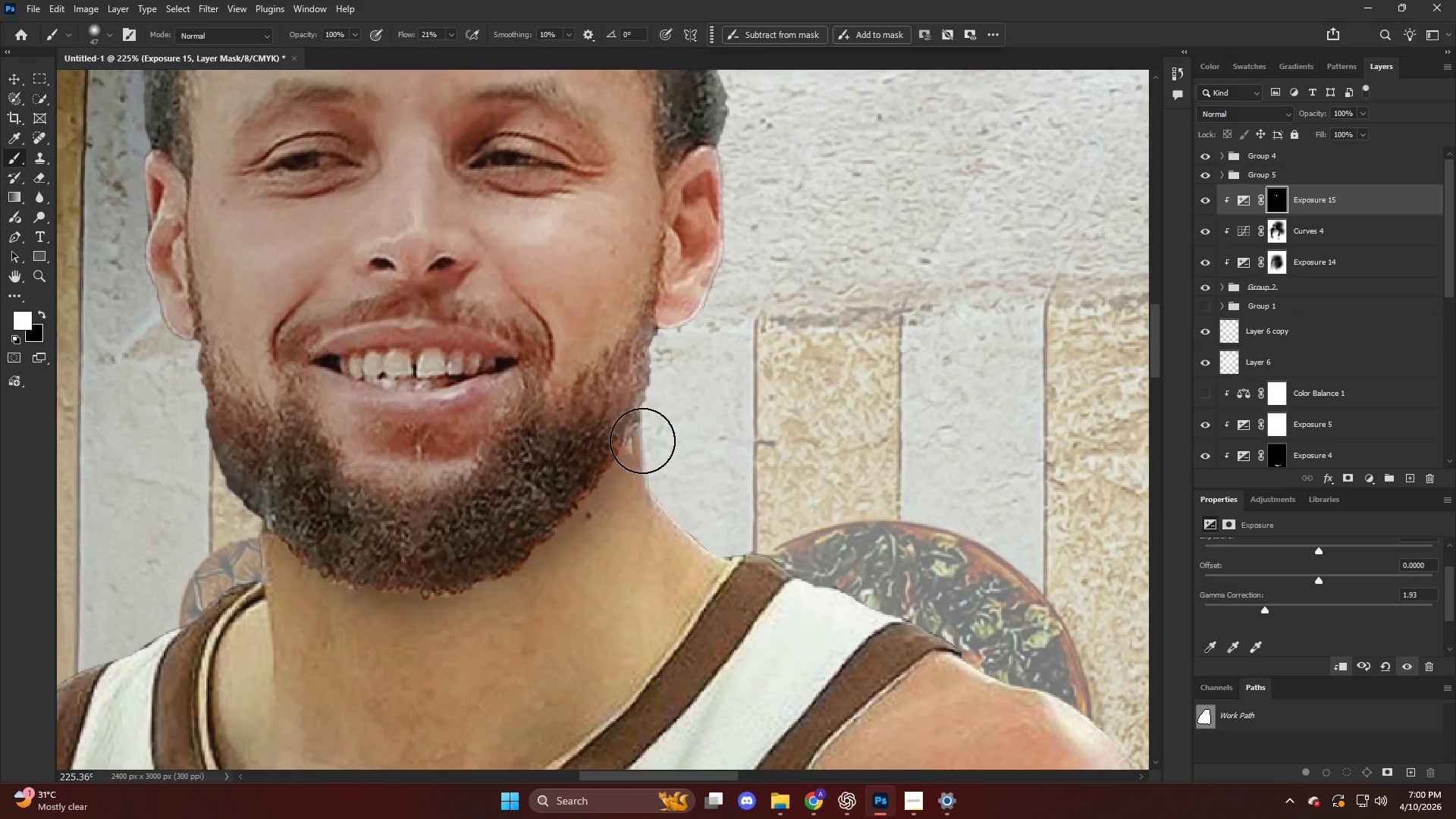 
left_click_drag(start_coordinate=[664, 340], to_coordinate=[1005, 624])
 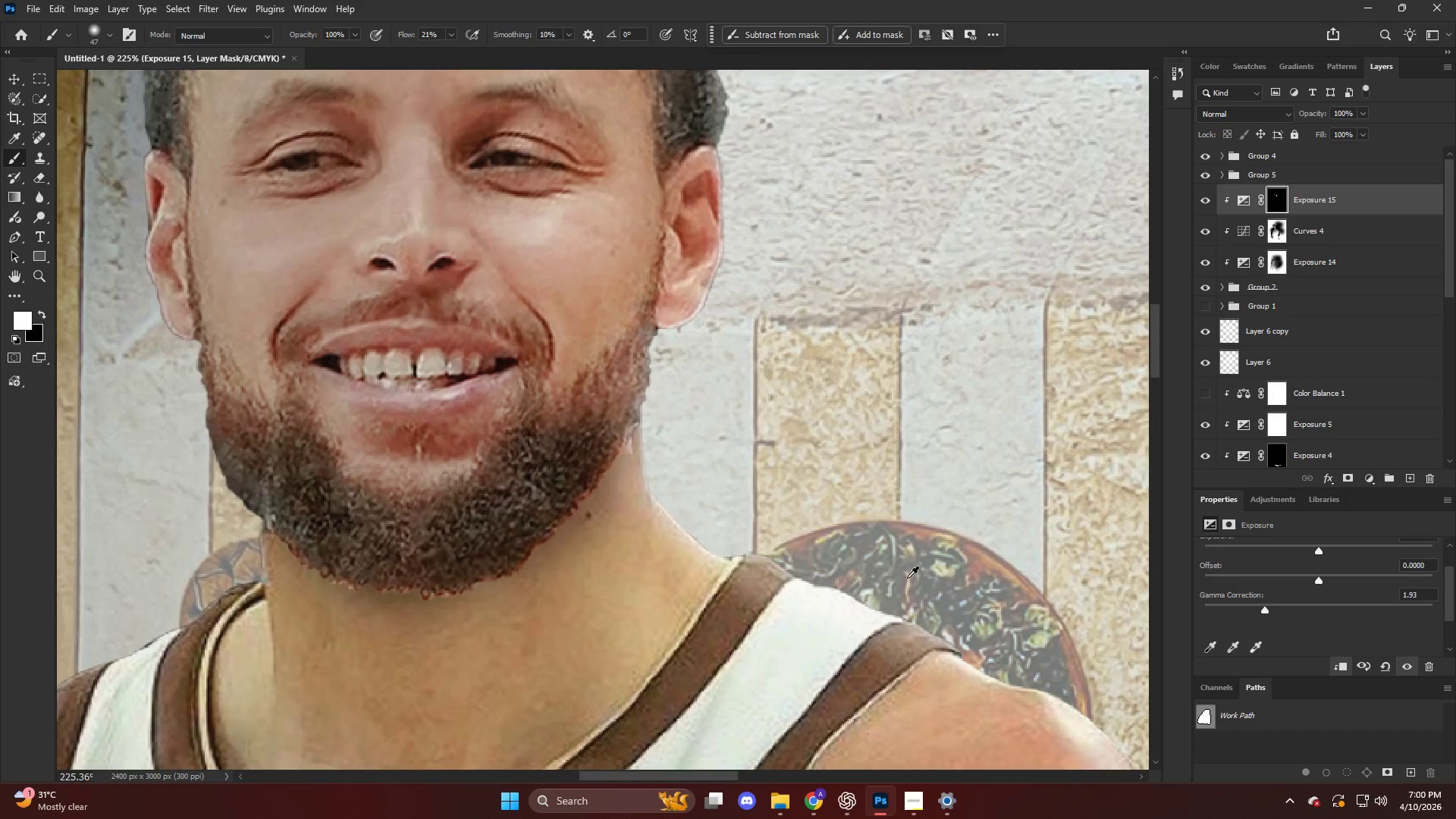 
scroll: coordinate [677, 407], scroll_direction: up, amount: 5.0
 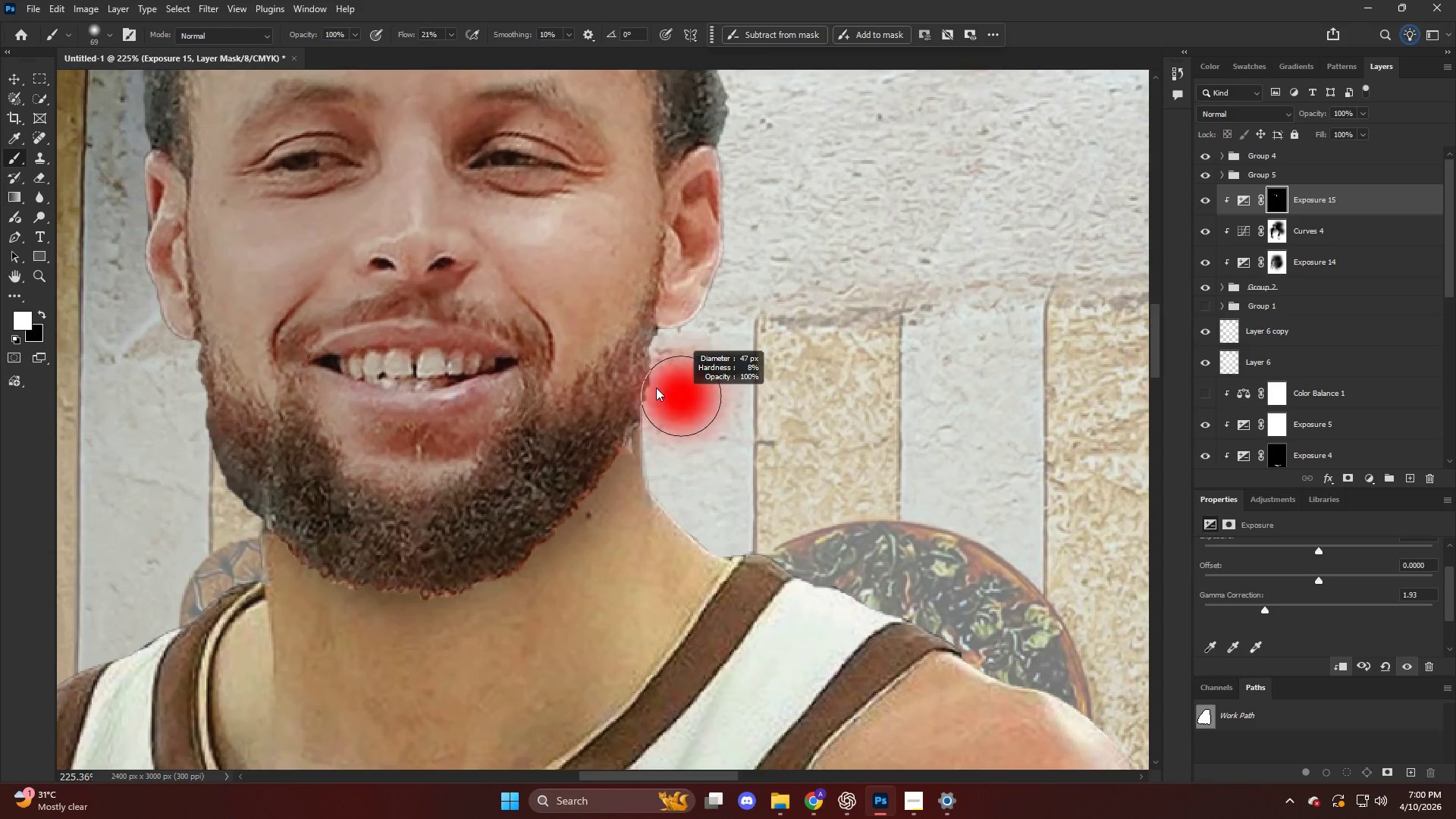 
hold_key(key=AltLeft, duration=0.41)
hold_key(key=AltLeft, duration=0.7)
scroll: coordinate [968, 510], scroll_direction: down, amount: 5.0
 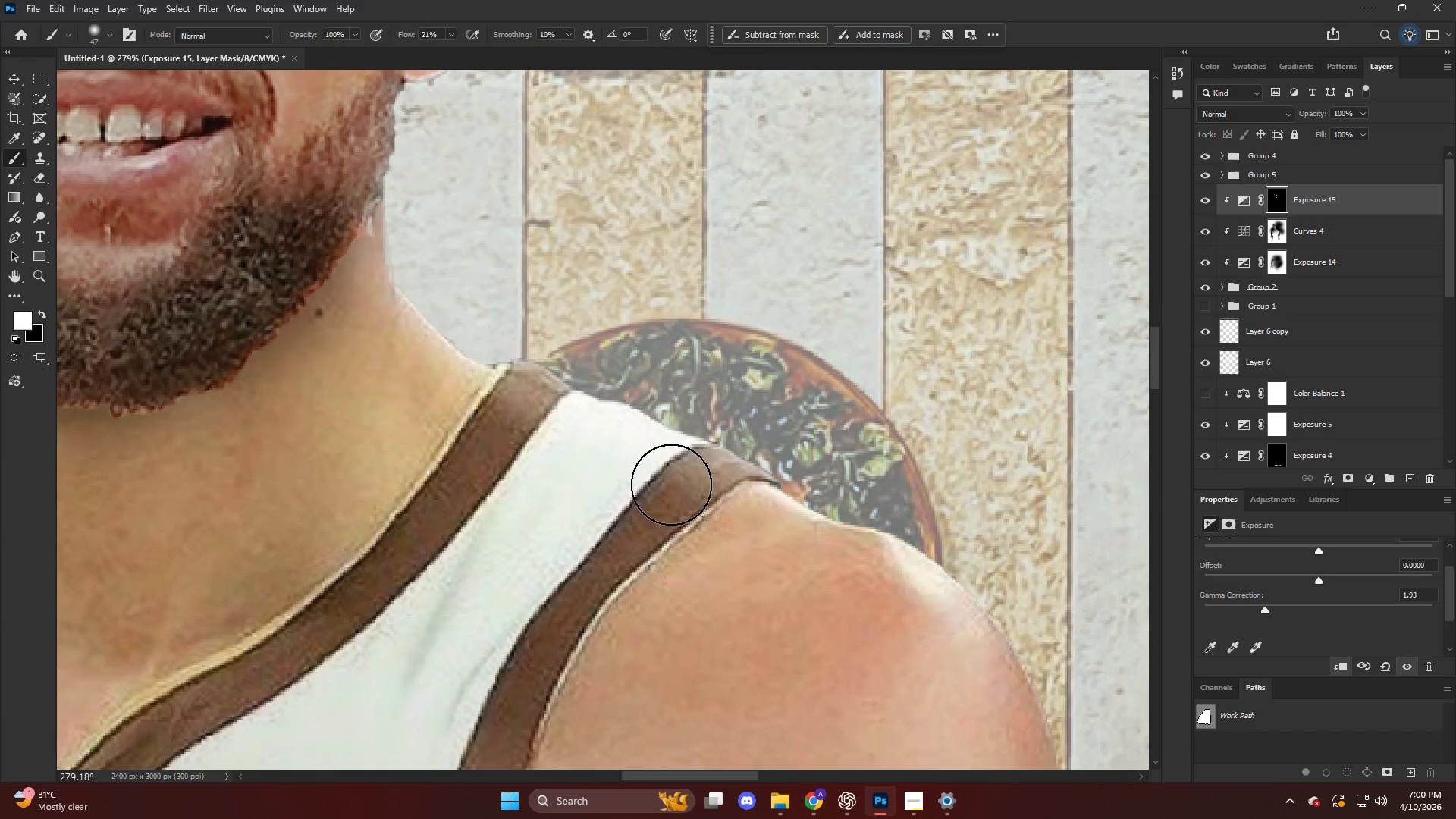 
left_click_drag(start_coordinate=[684, 488], to_coordinate=[1057, 670])
 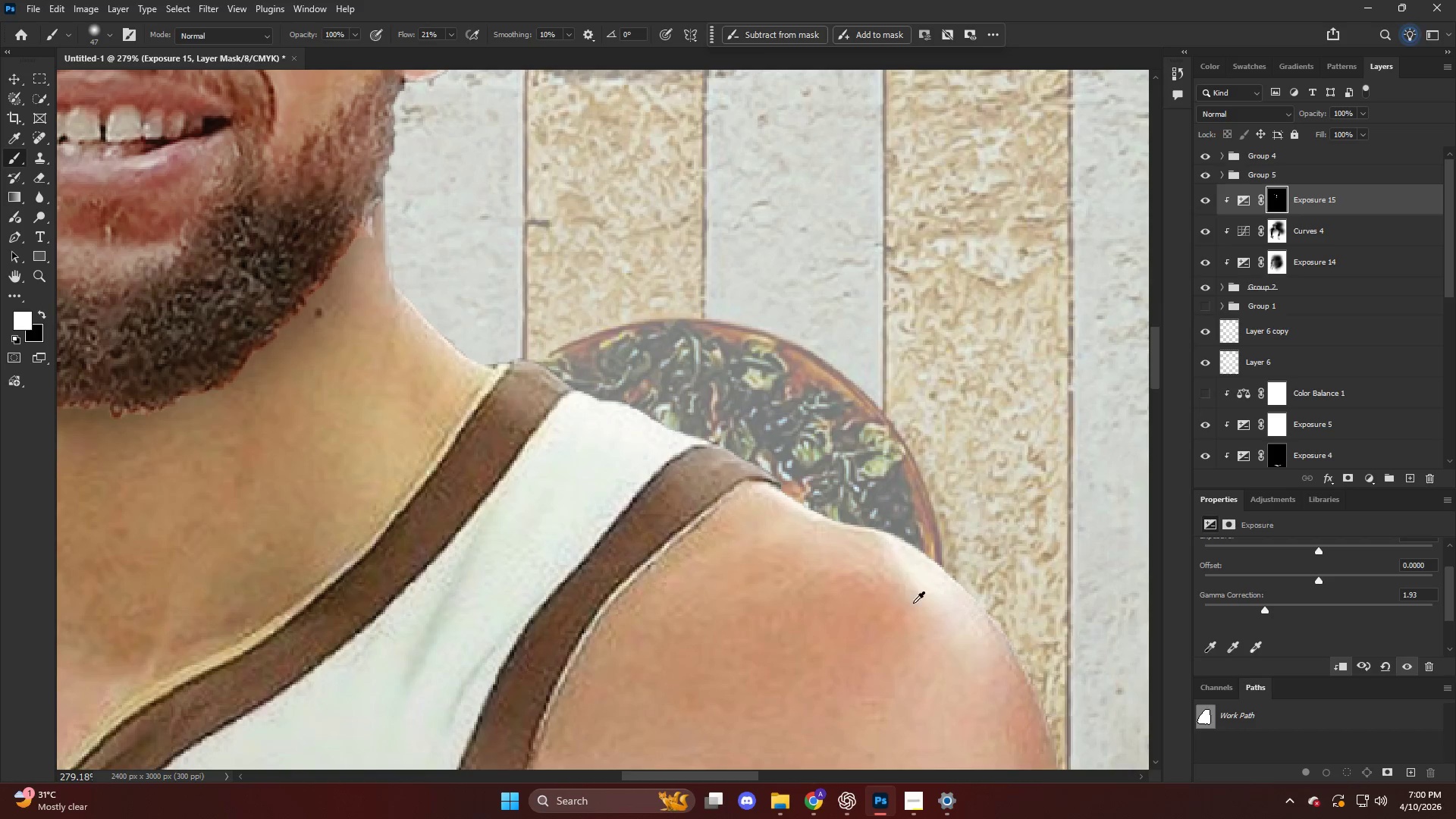 
hold_key(key=AltLeft, duration=0.45)
 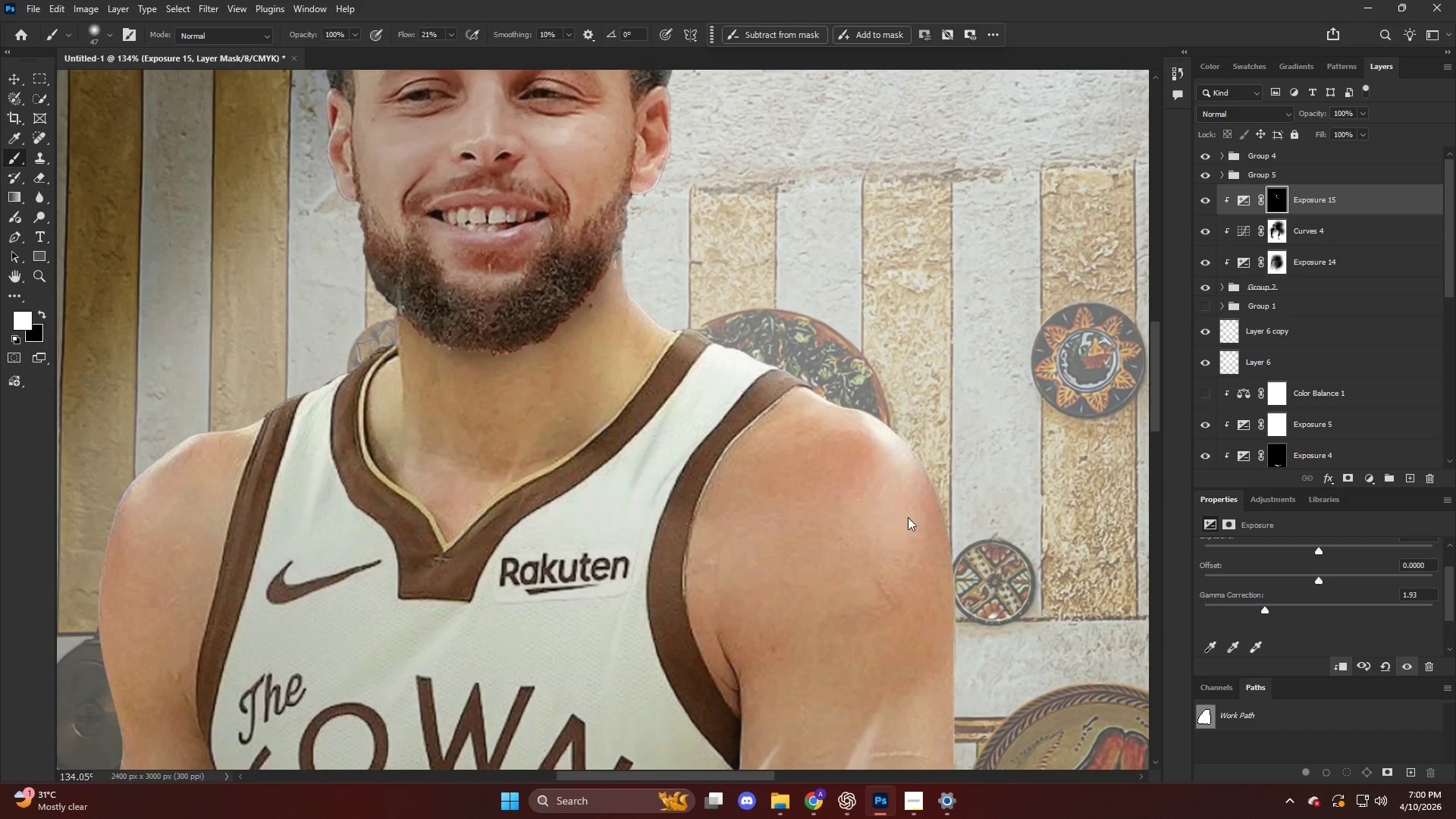 
hold_key(key=AltLeft, duration=0.48)
 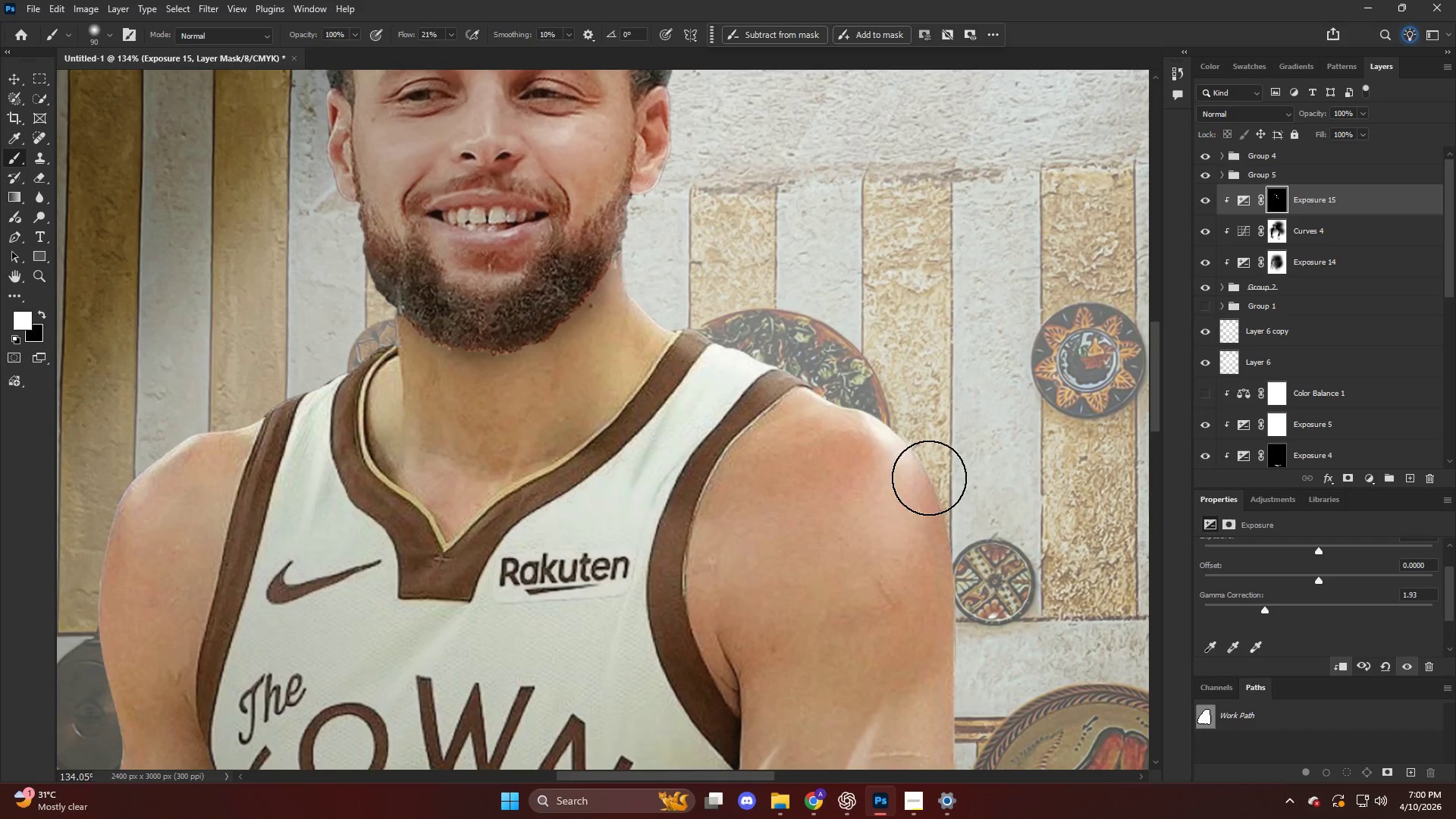 
left_click_drag(start_coordinate=[926, 469], to_coordinate=[991, 752])
 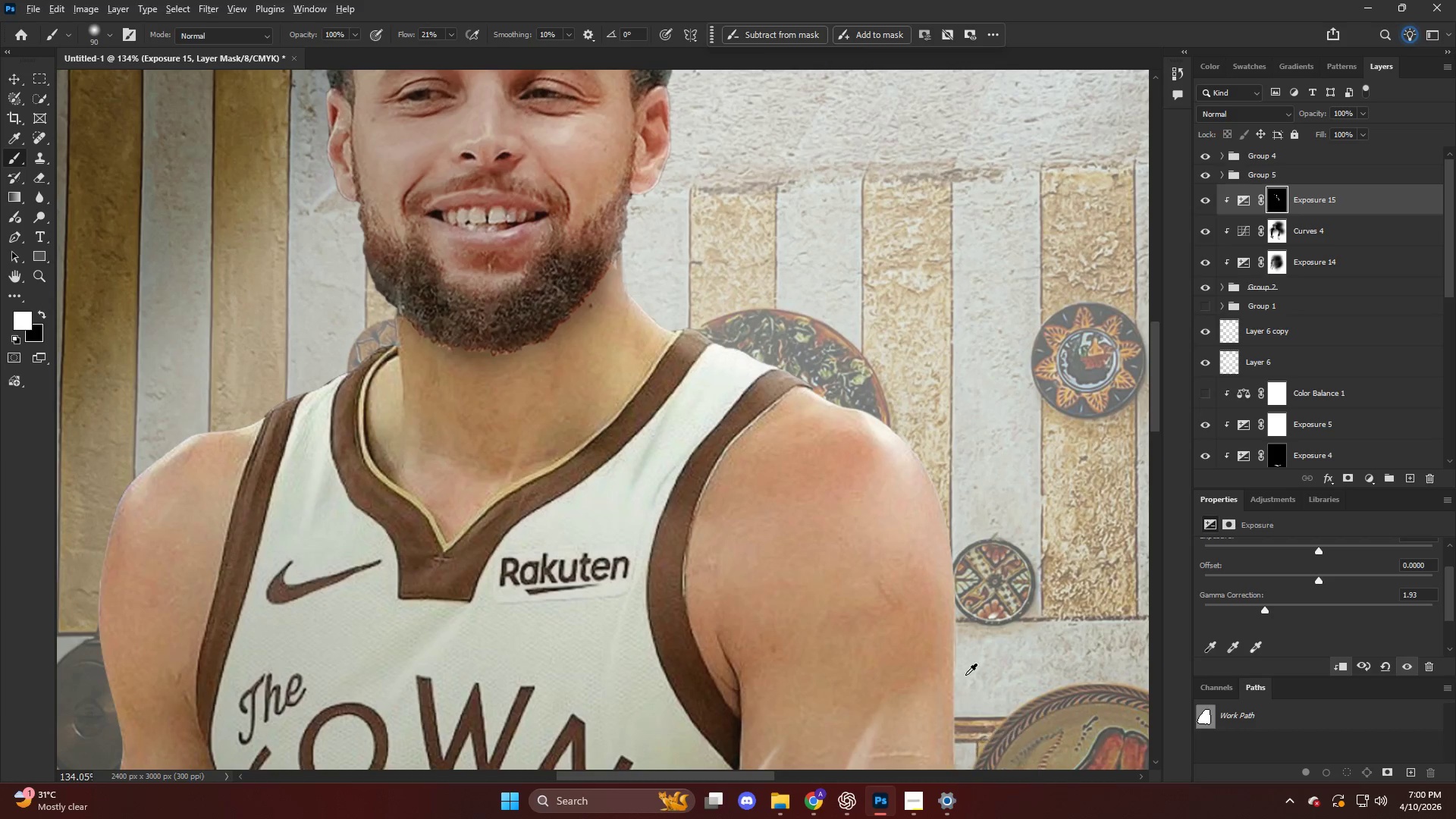 
scroll: coordinate [894, 537], scroll_direction: down, amount: 16.0
 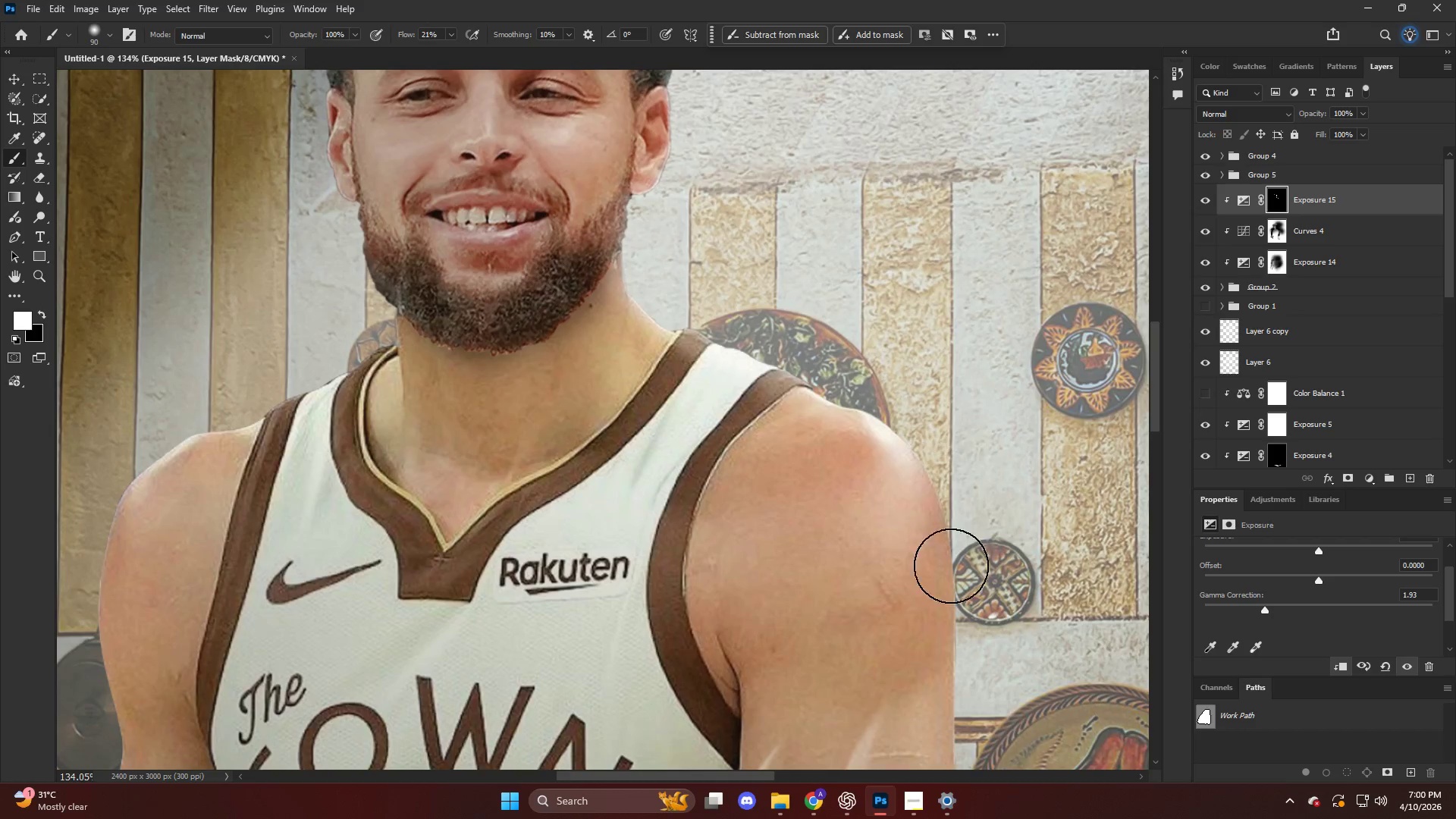 
hold_key(key=AltLeft, duration=0.34)
 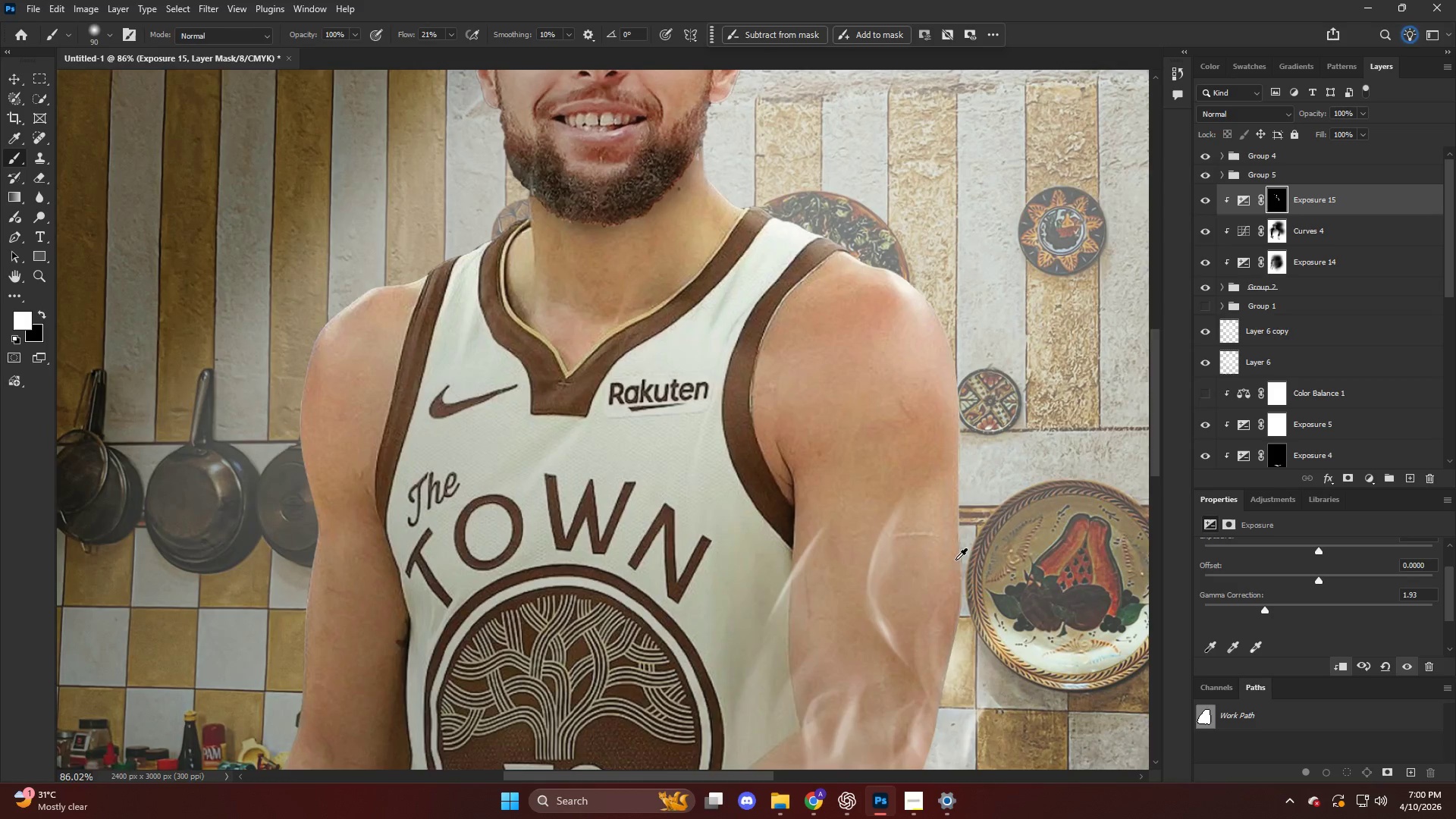 
hold_key(key=AltLeft, duration=0.48)
 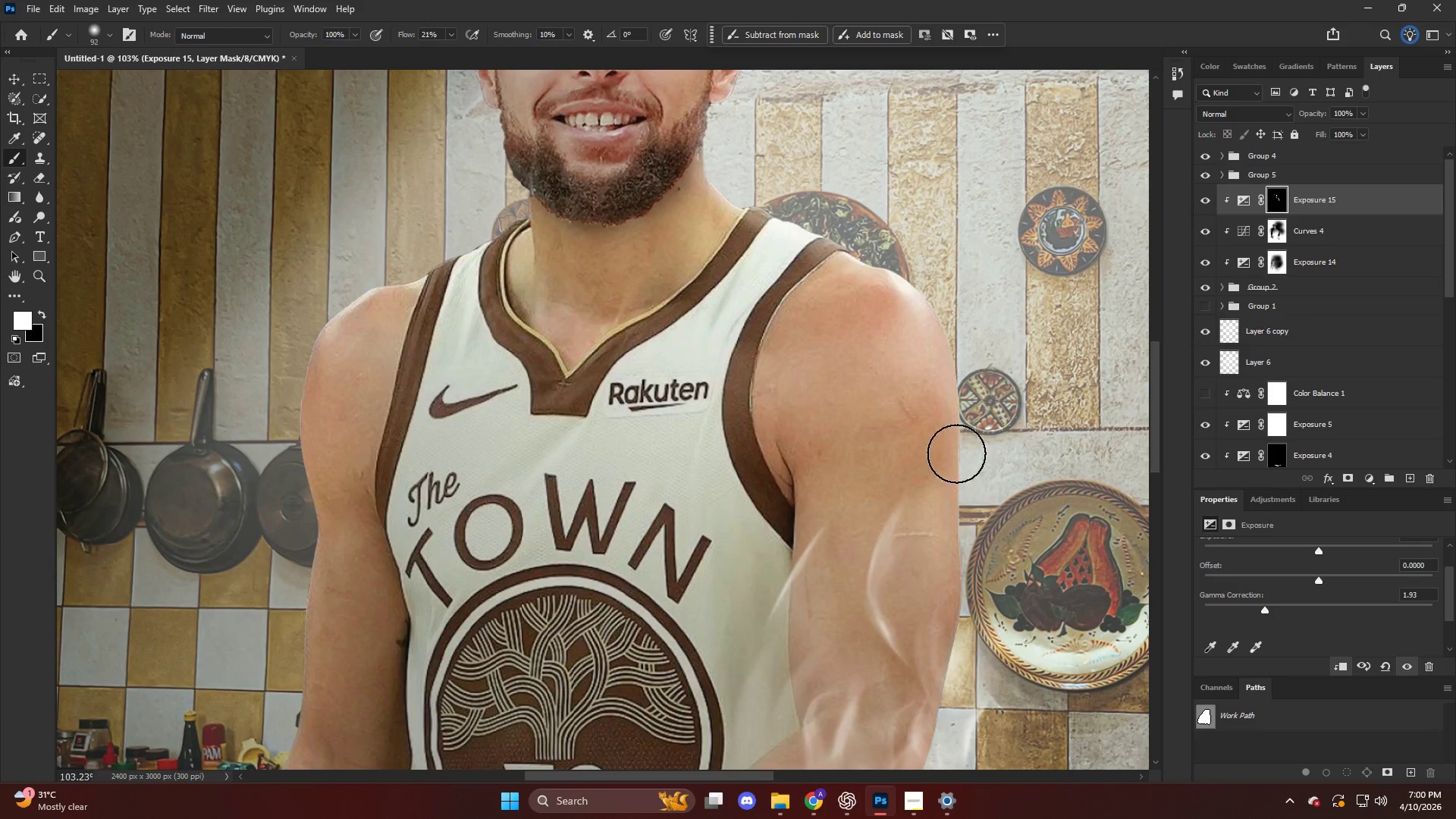 
left_click_drag(start_coordinate=[956, 453], to_coordinate=[976, 734])
 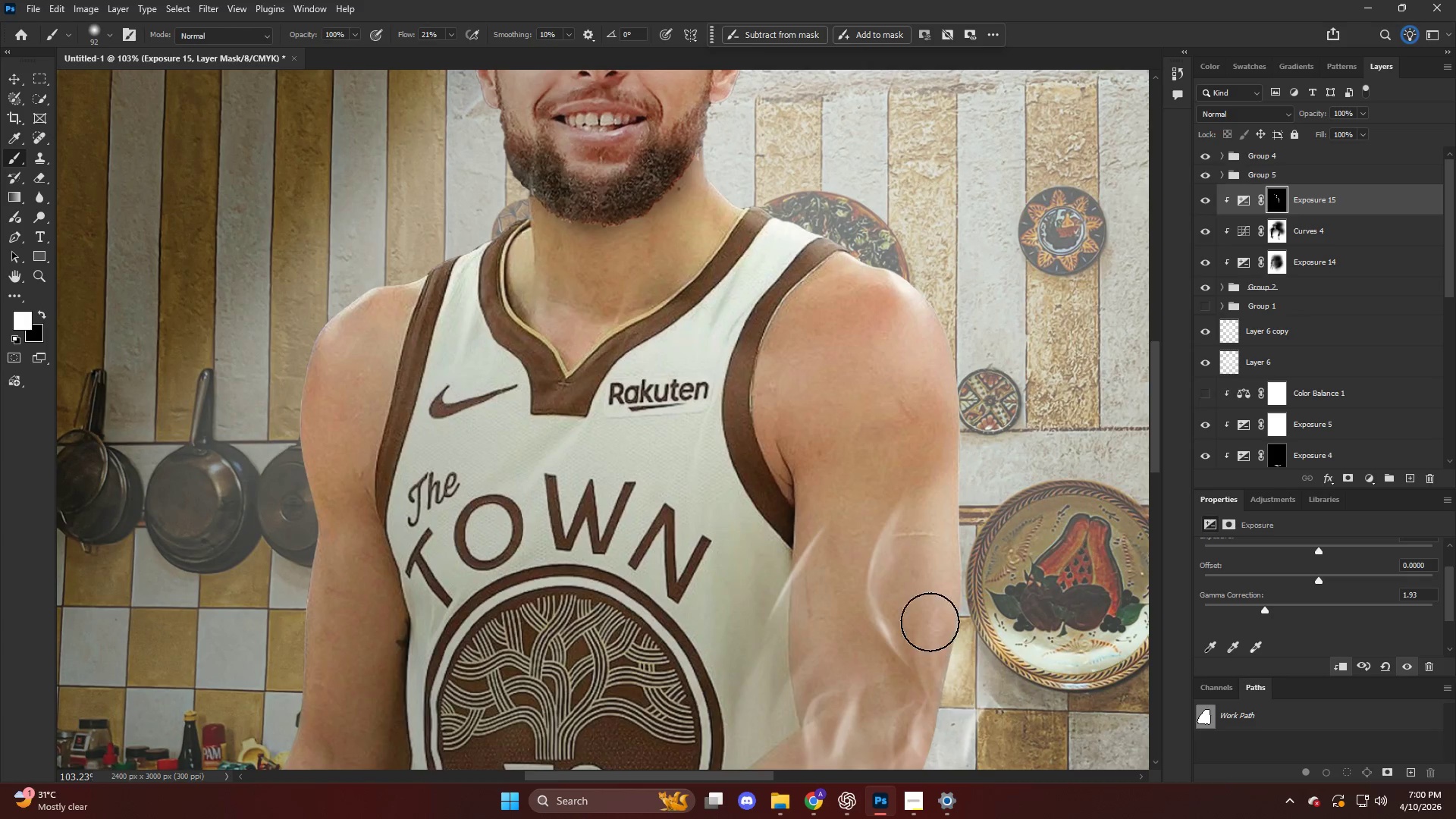 
scroll: coordinate [948, 573], scroll_direction: down, amount: 16.0
 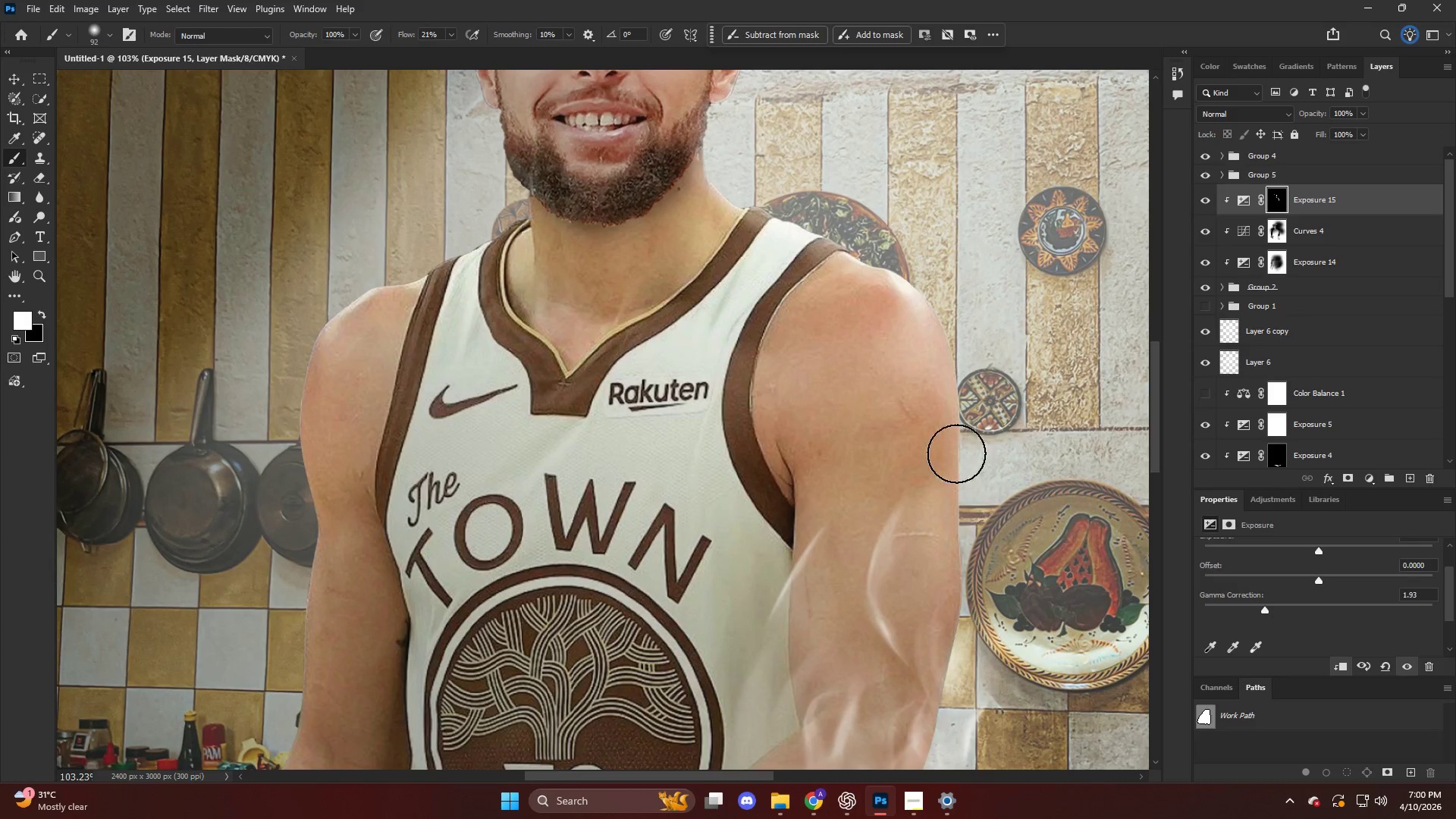 
key(Control+ControlLeft)
 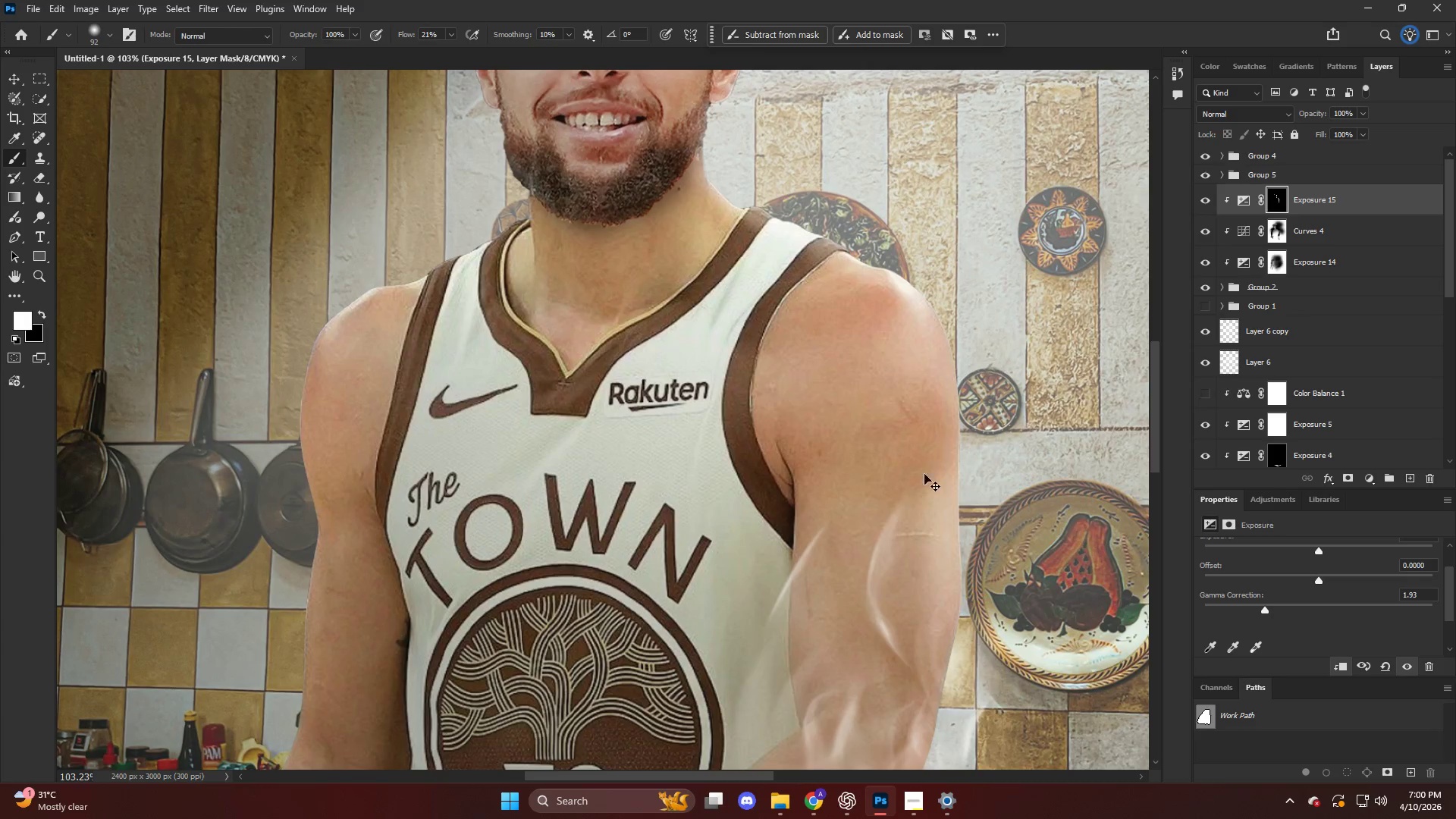 
key(Control+Z)
 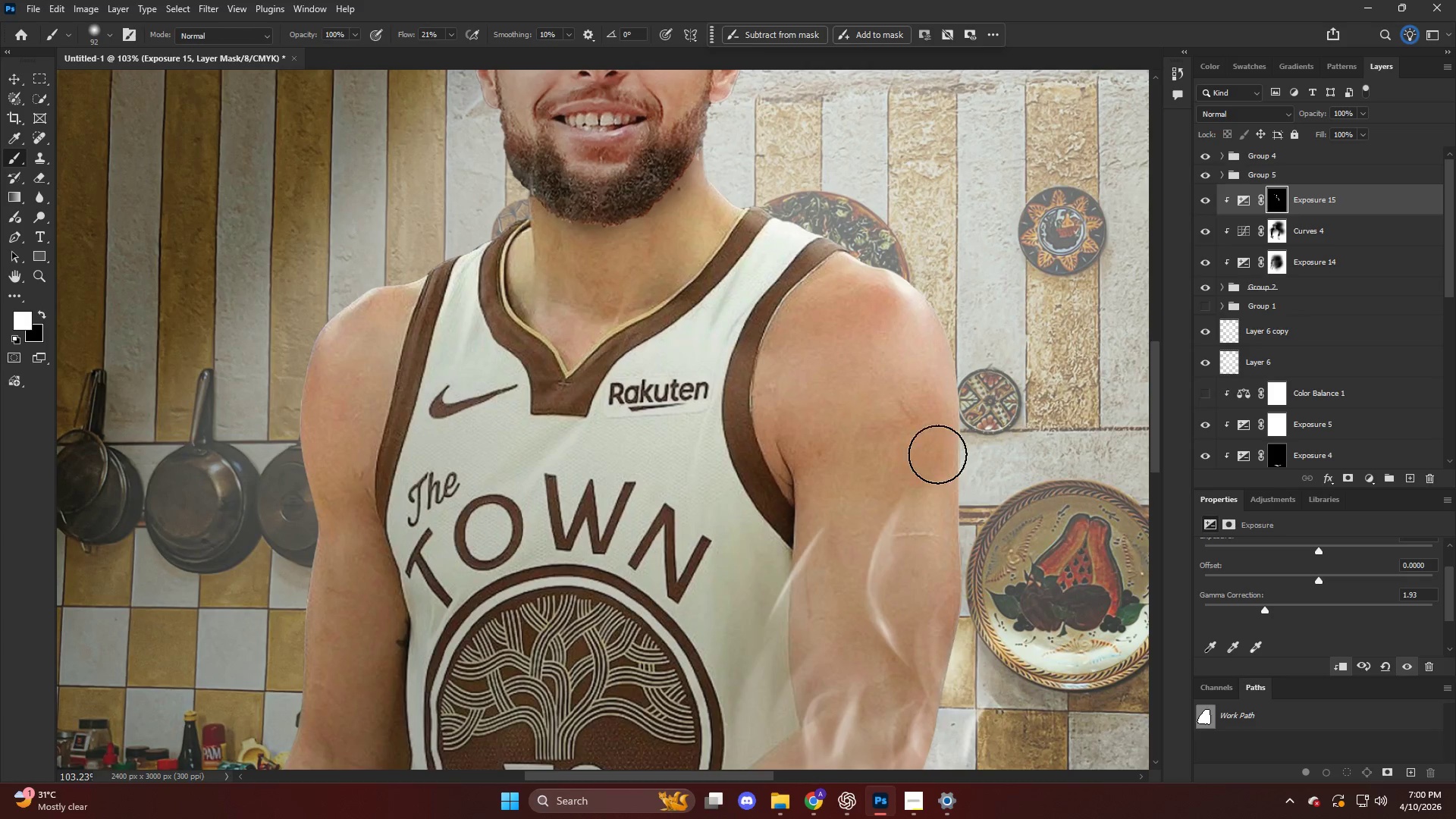 
hold_key(key=AltLeft, duration=0.39)
 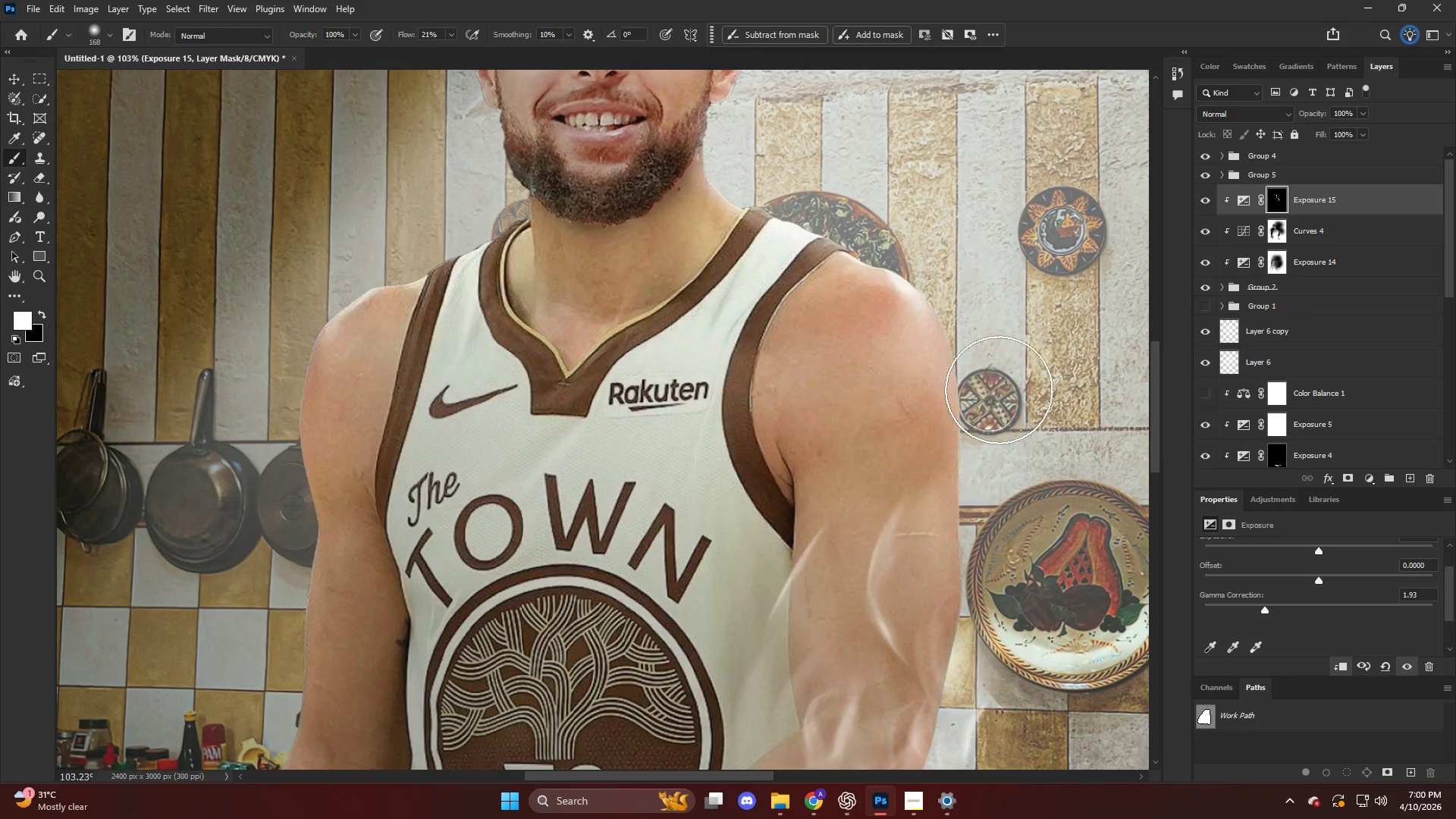 
left_click_drag(start_coordinate=[999, 390], to_coordinate=[968, 687])
 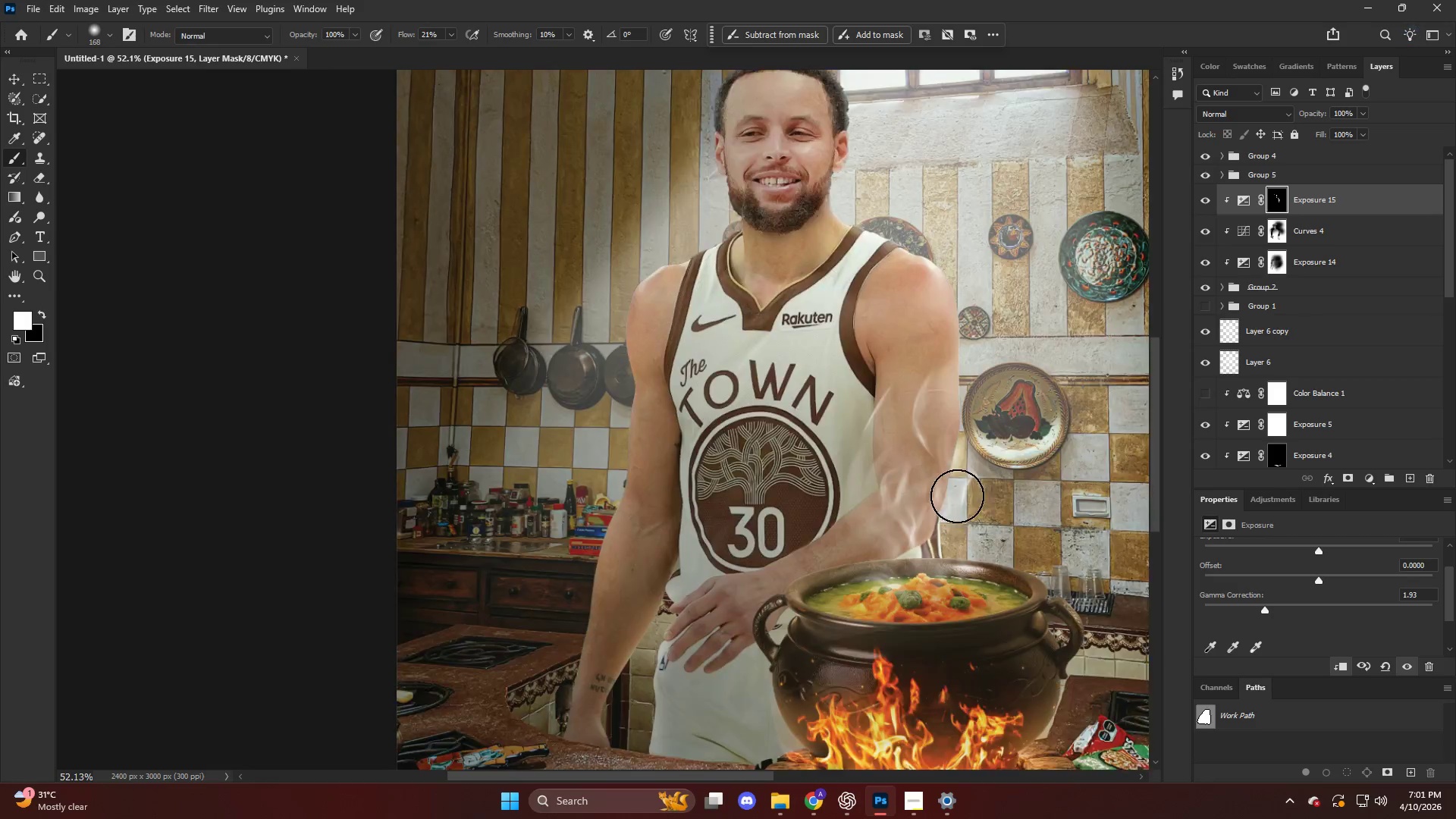 
key(Alt+AltLeft)
 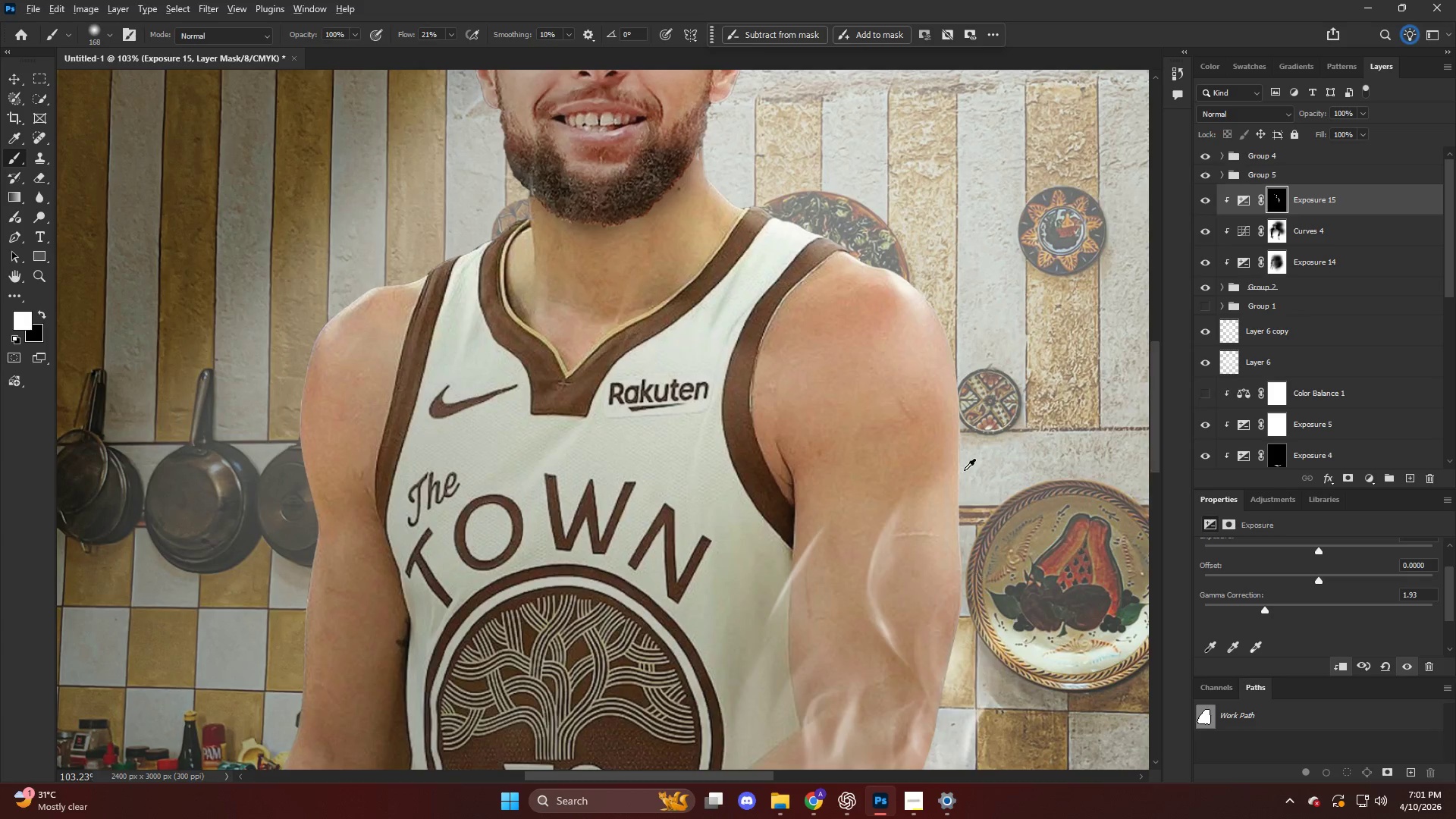 
key(Alt+AltLeft)
 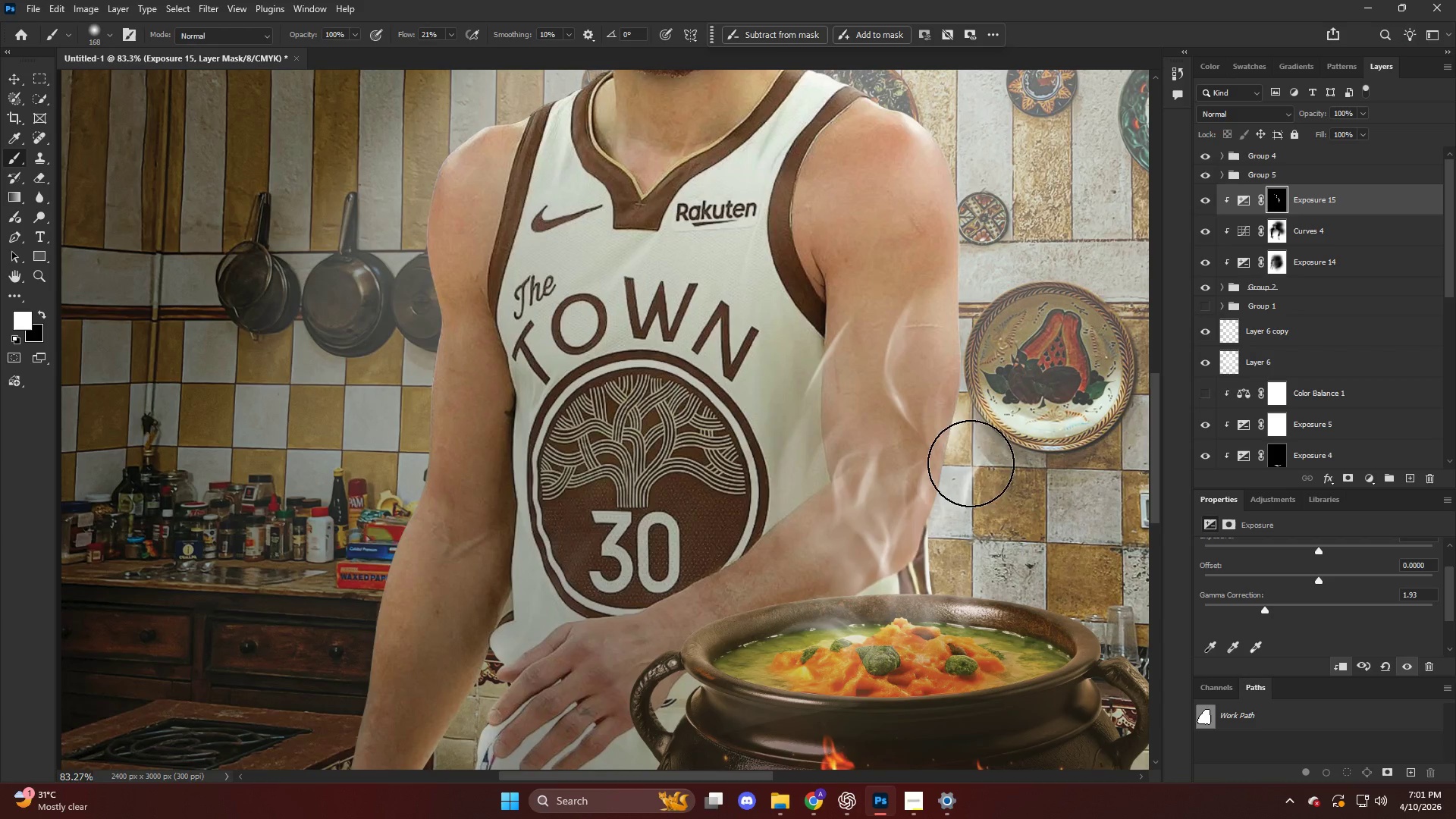 
left_click_drag(start_coordinate=[971, 457], to_coordinate=[980, 425])
 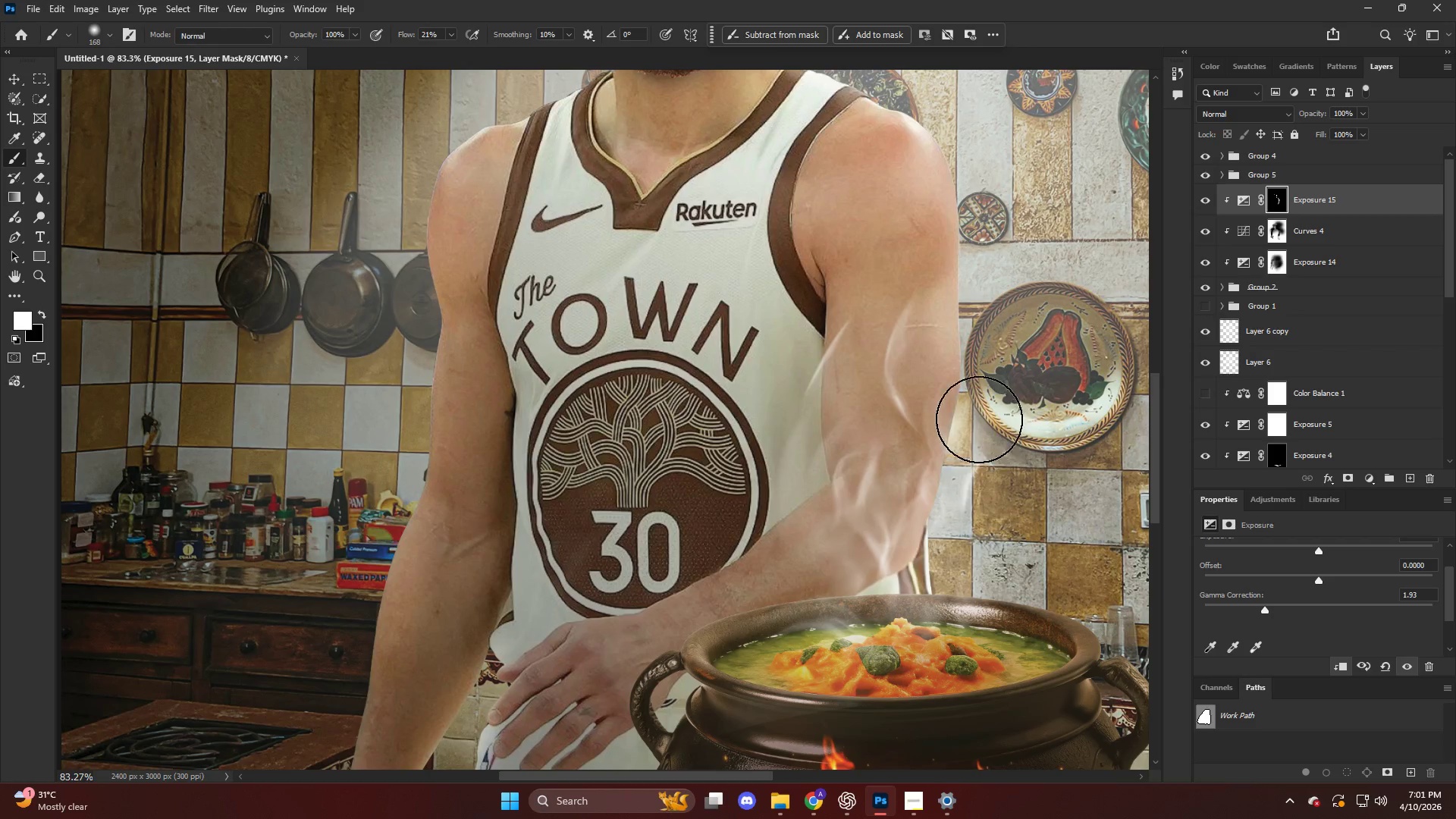 
scroll: coordinate [959, 498], scroll_direction: down, amount: 13.0
 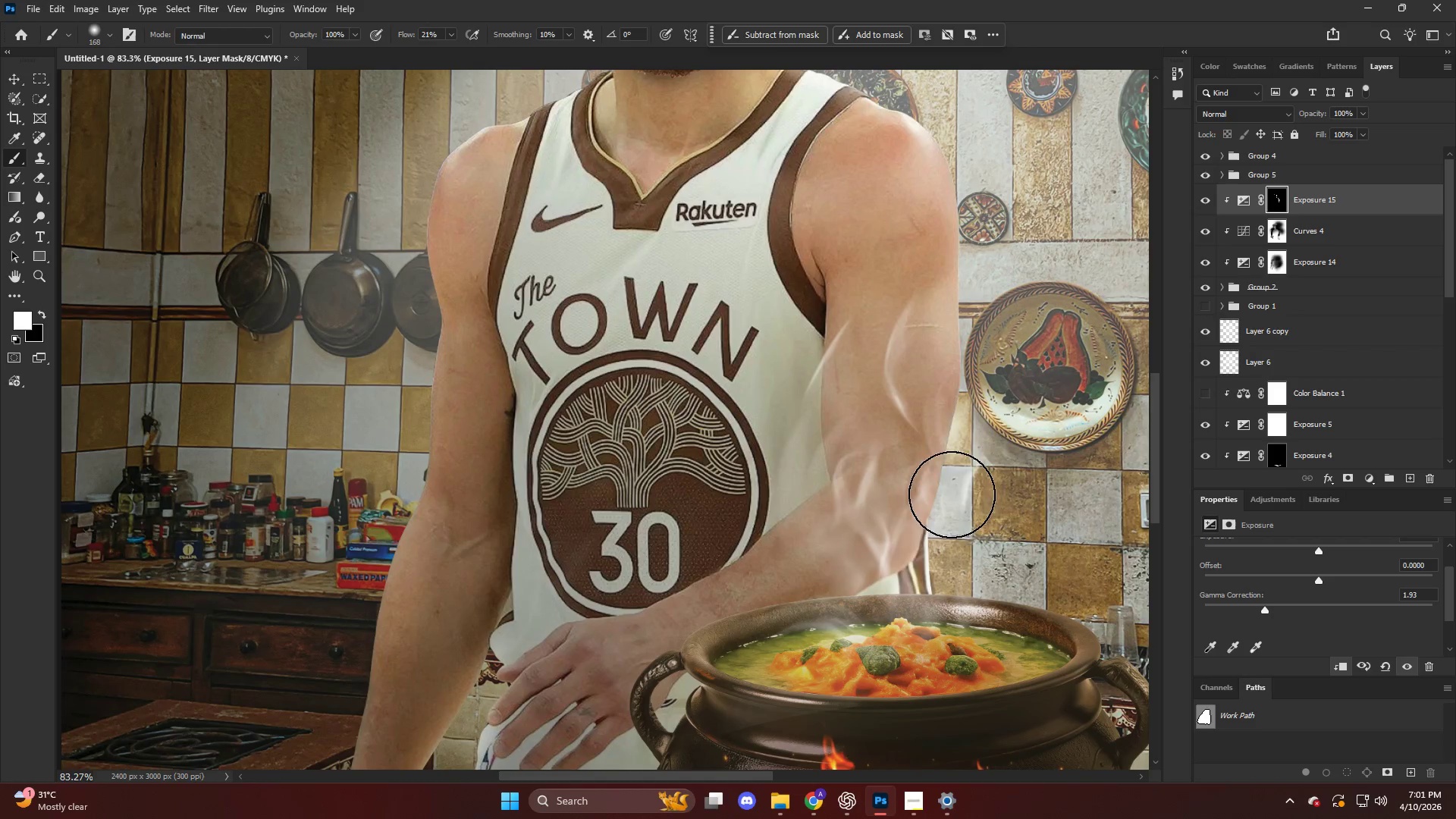 
key(Alt+AltLeft)
 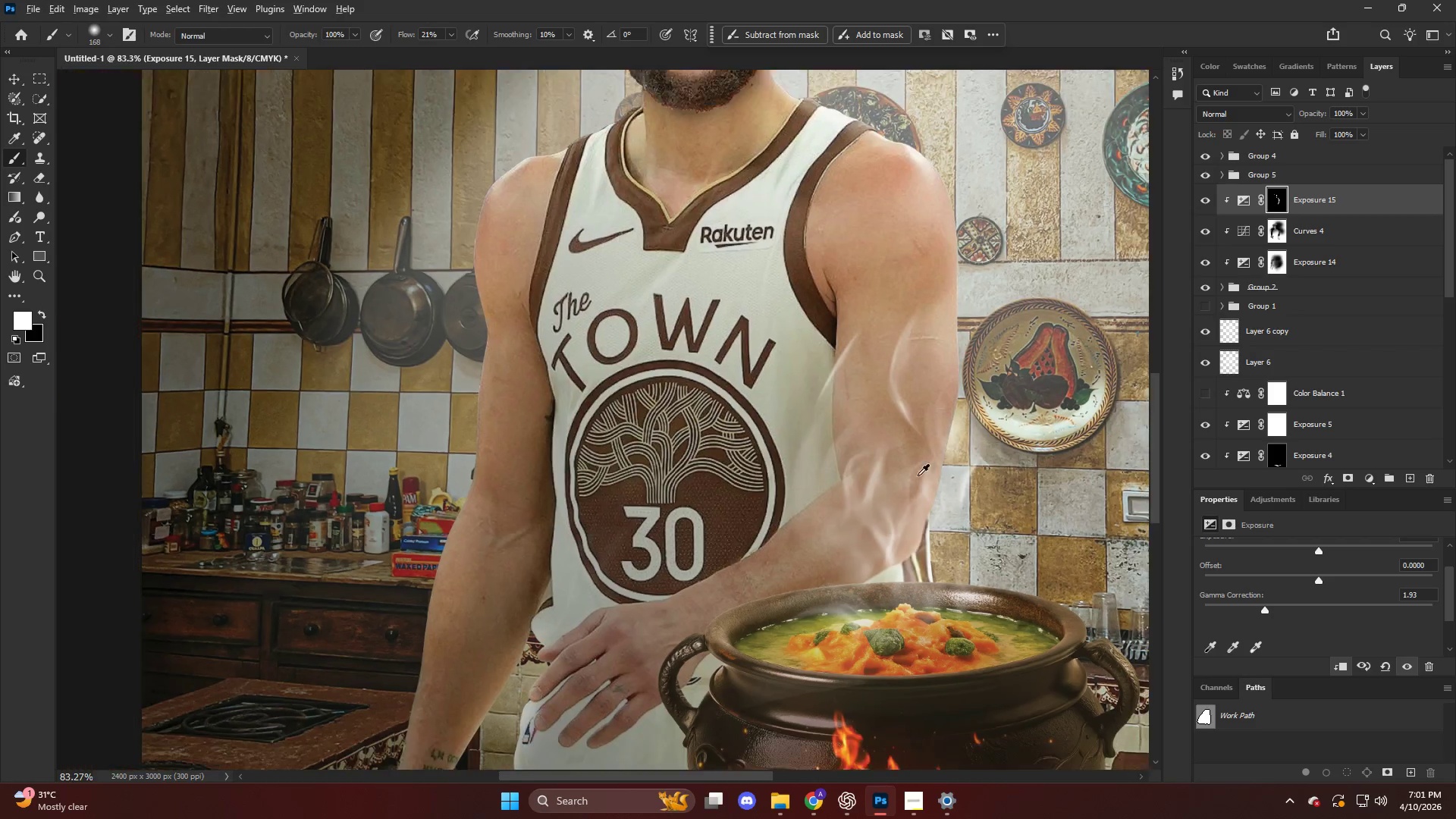 
hold_key(key=AltLeft, duration=0.69)
scroll: coordinate [619, 324], scroll_direction: up, amount: 22.0
 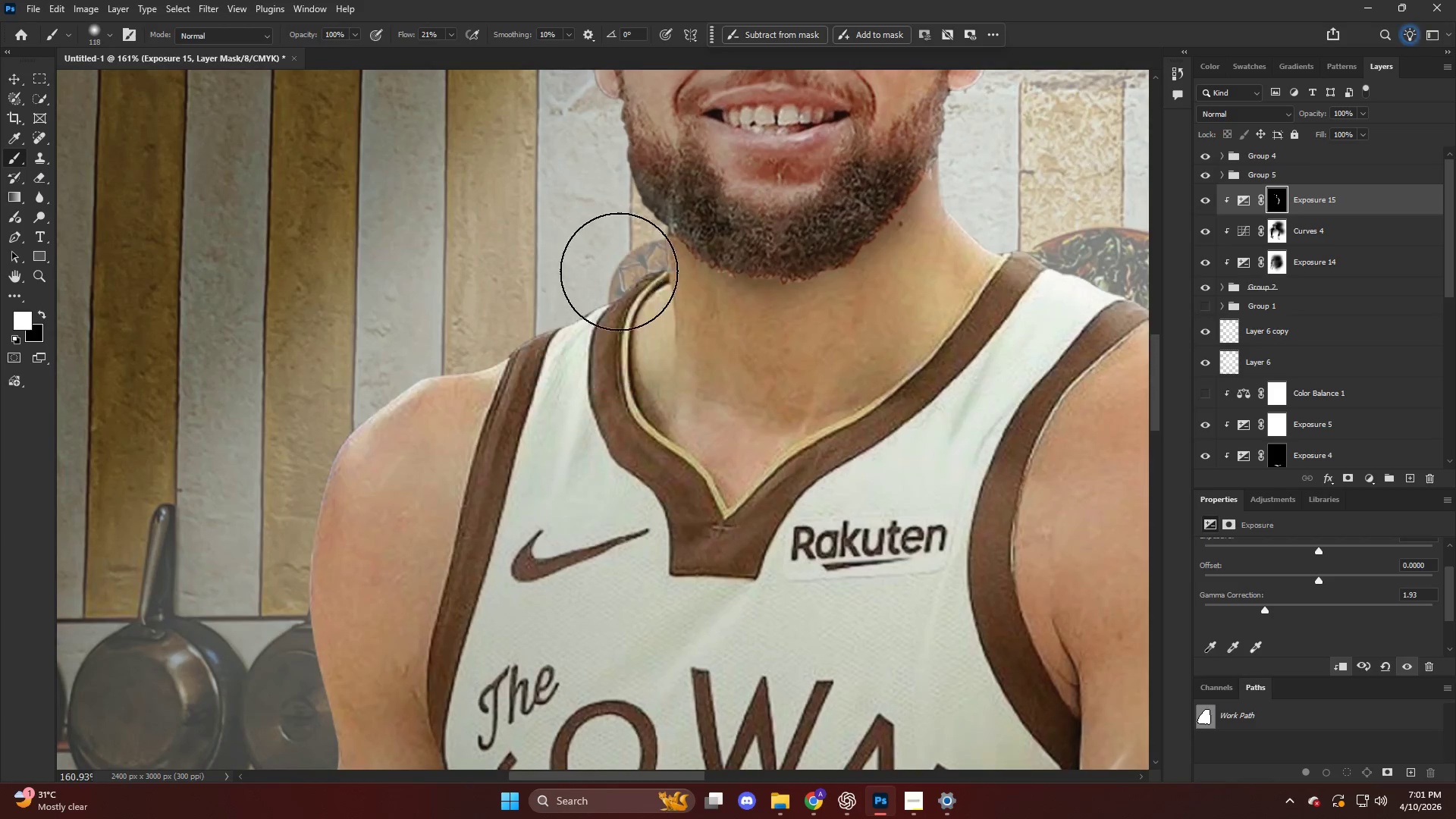 
left_click_drag(start_coordinate=[622, 268], to_coordinate=[348, 361])
 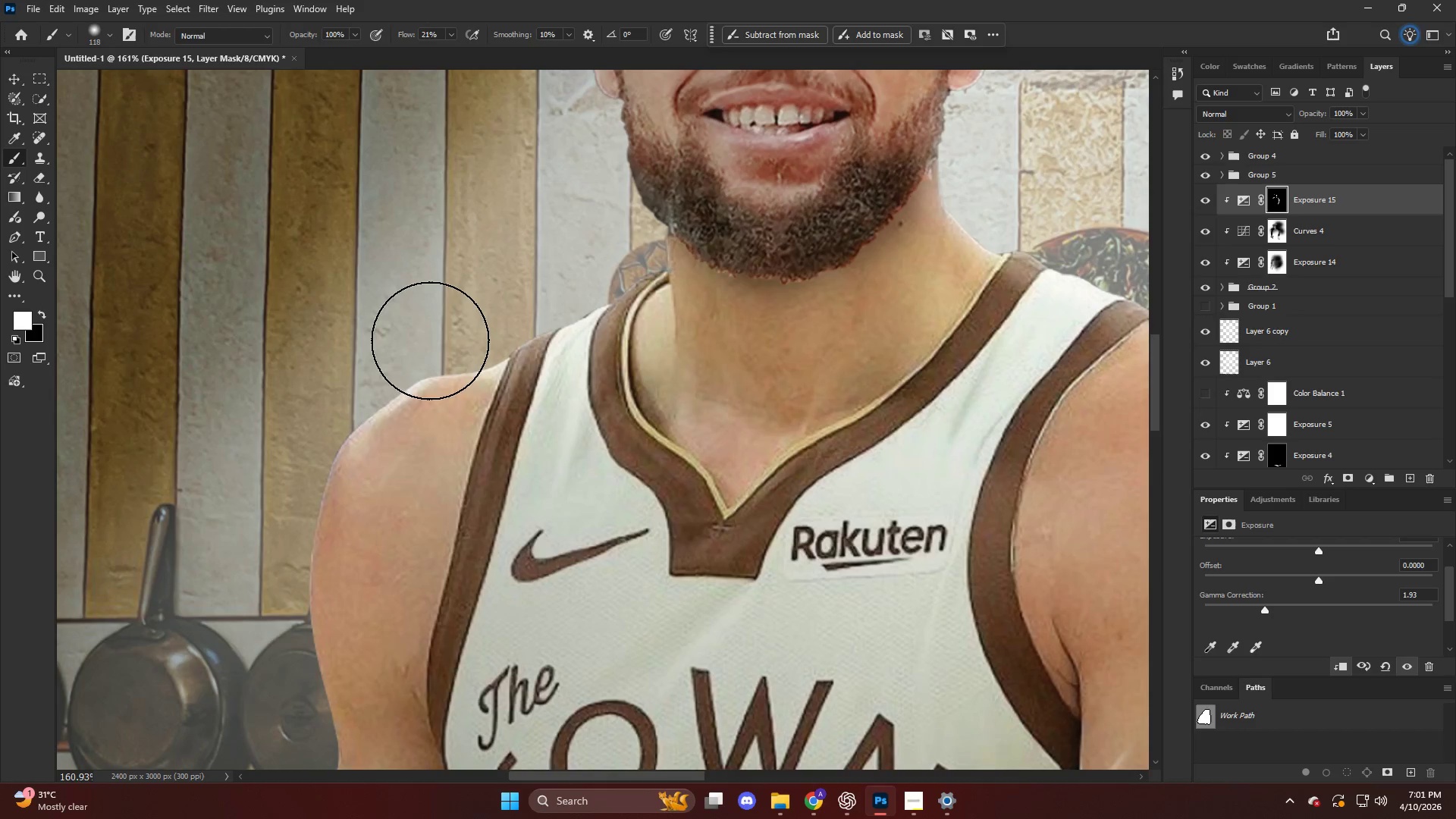 
left_click_drag(start_coordinate=[414, 358], to_coordinate=[121, 516])
 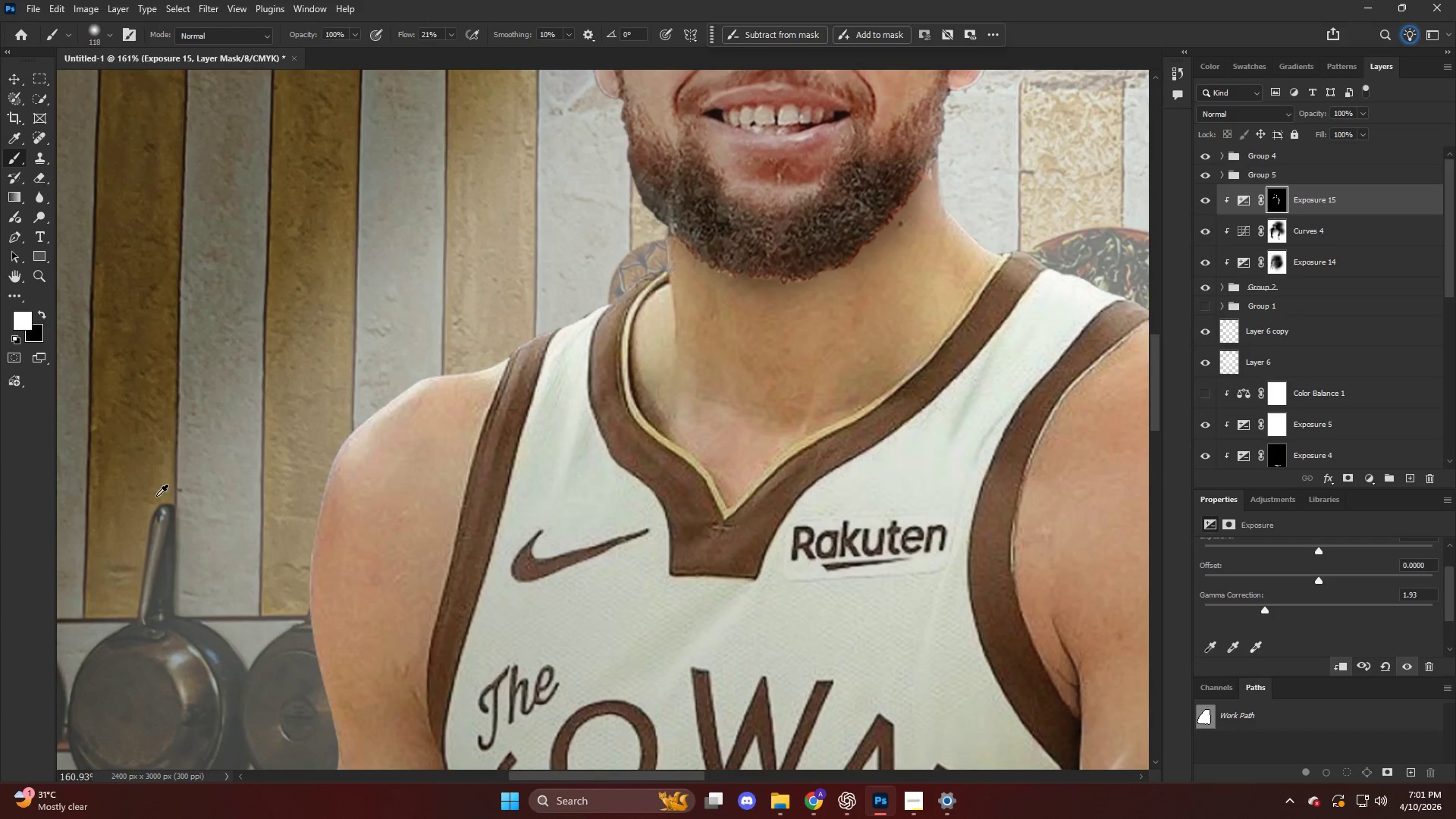 
hold_key(key=AltLeft, duration=0.72)
 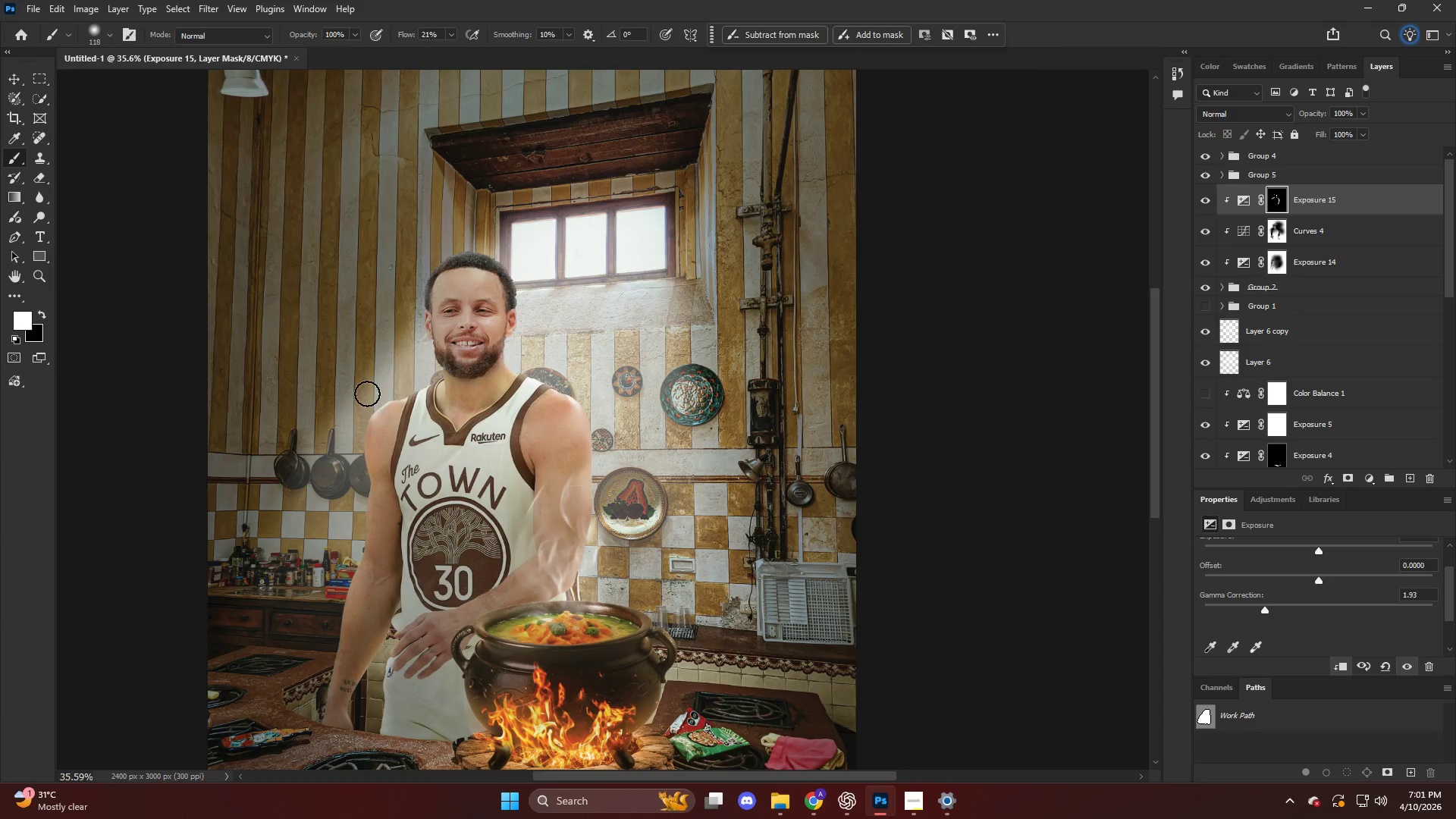 
key(Control+ControlLeft)
 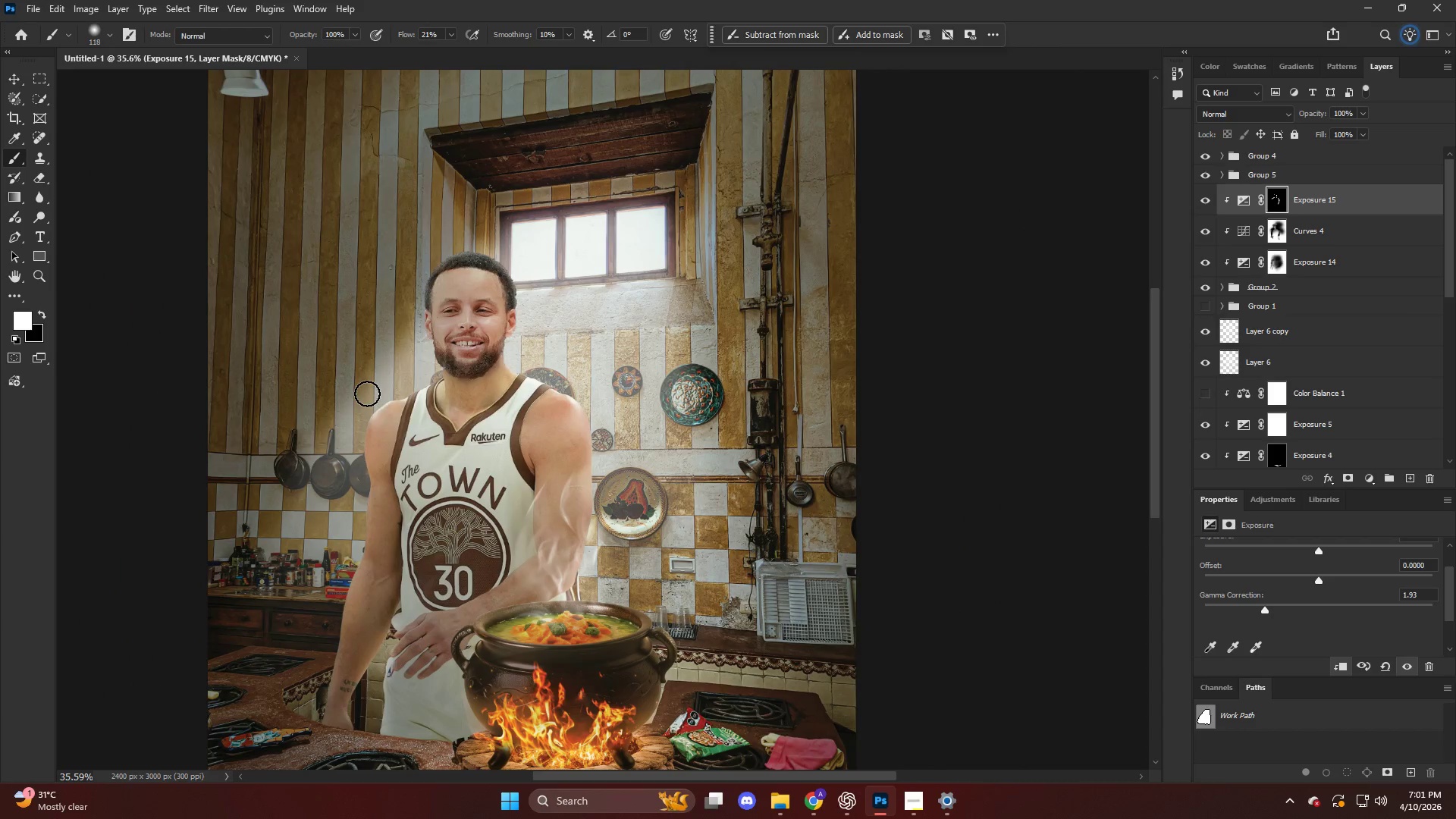 
hold_key(key=AltLeft, duration=0.77)
 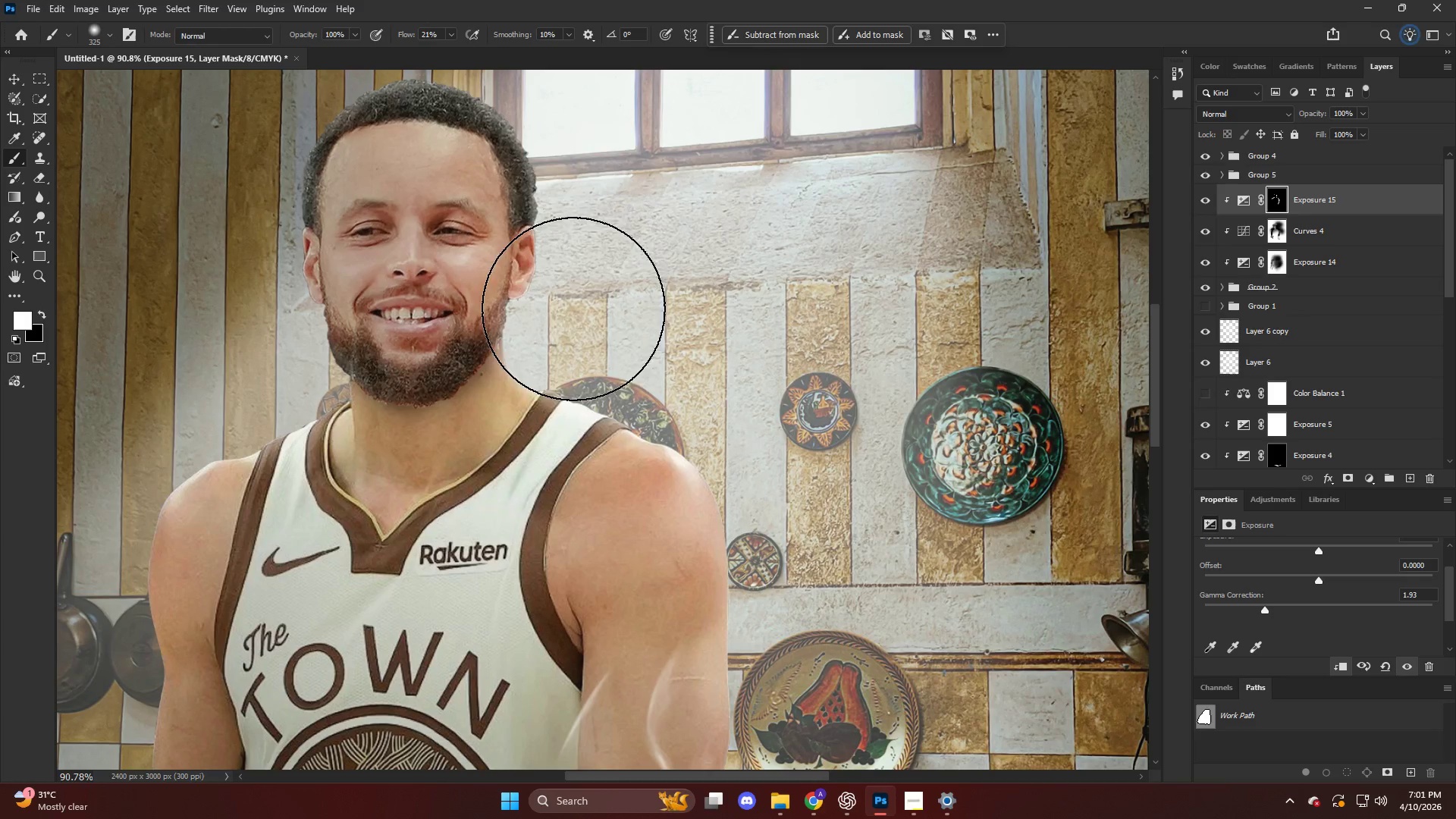 
left_click_drag(start_coordinate=[576, 325], to_coordinate=[655, 106])
 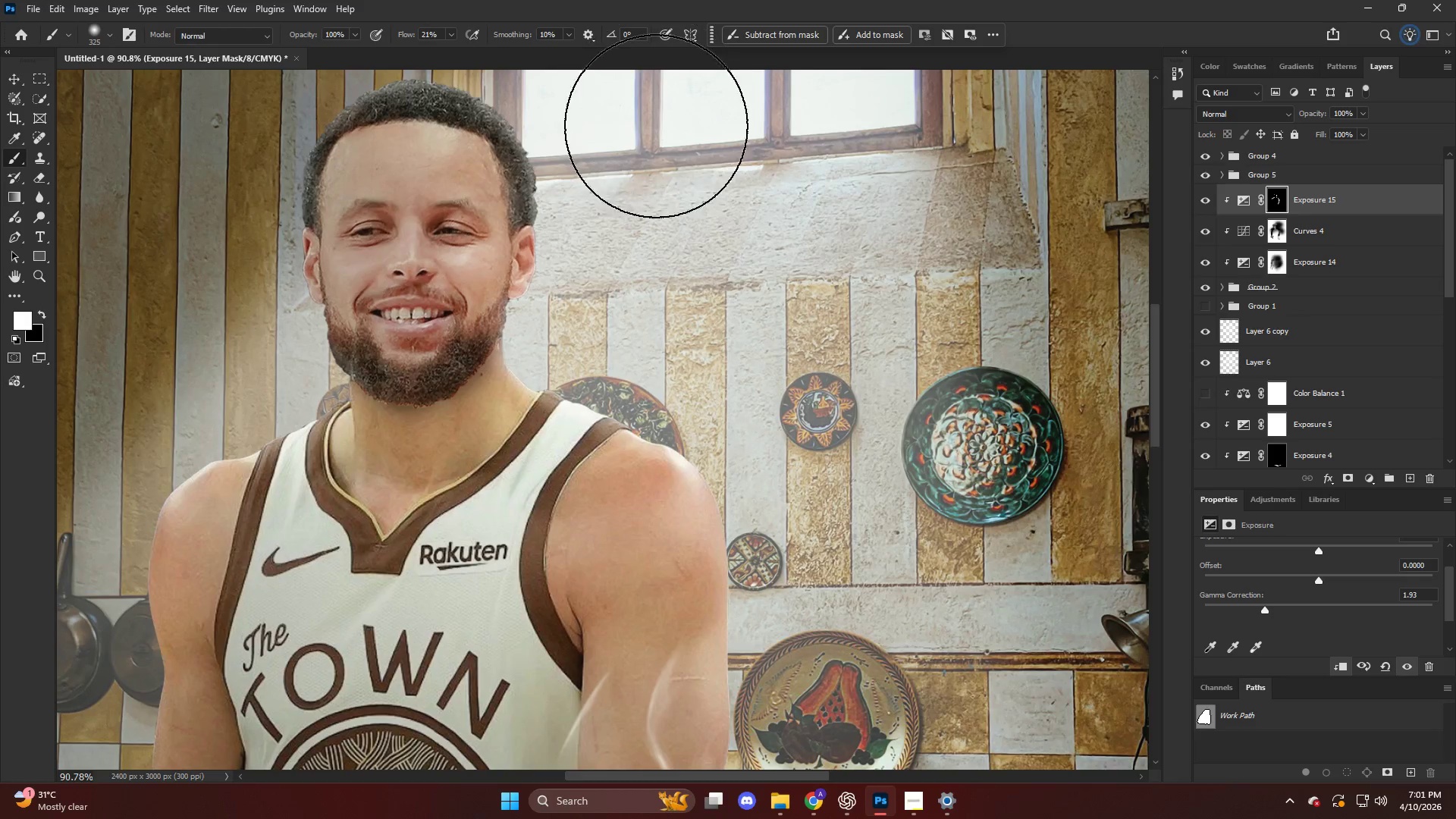 
scroll: coordinate [511, 384], scroll_direction: down, amount: 3.0
 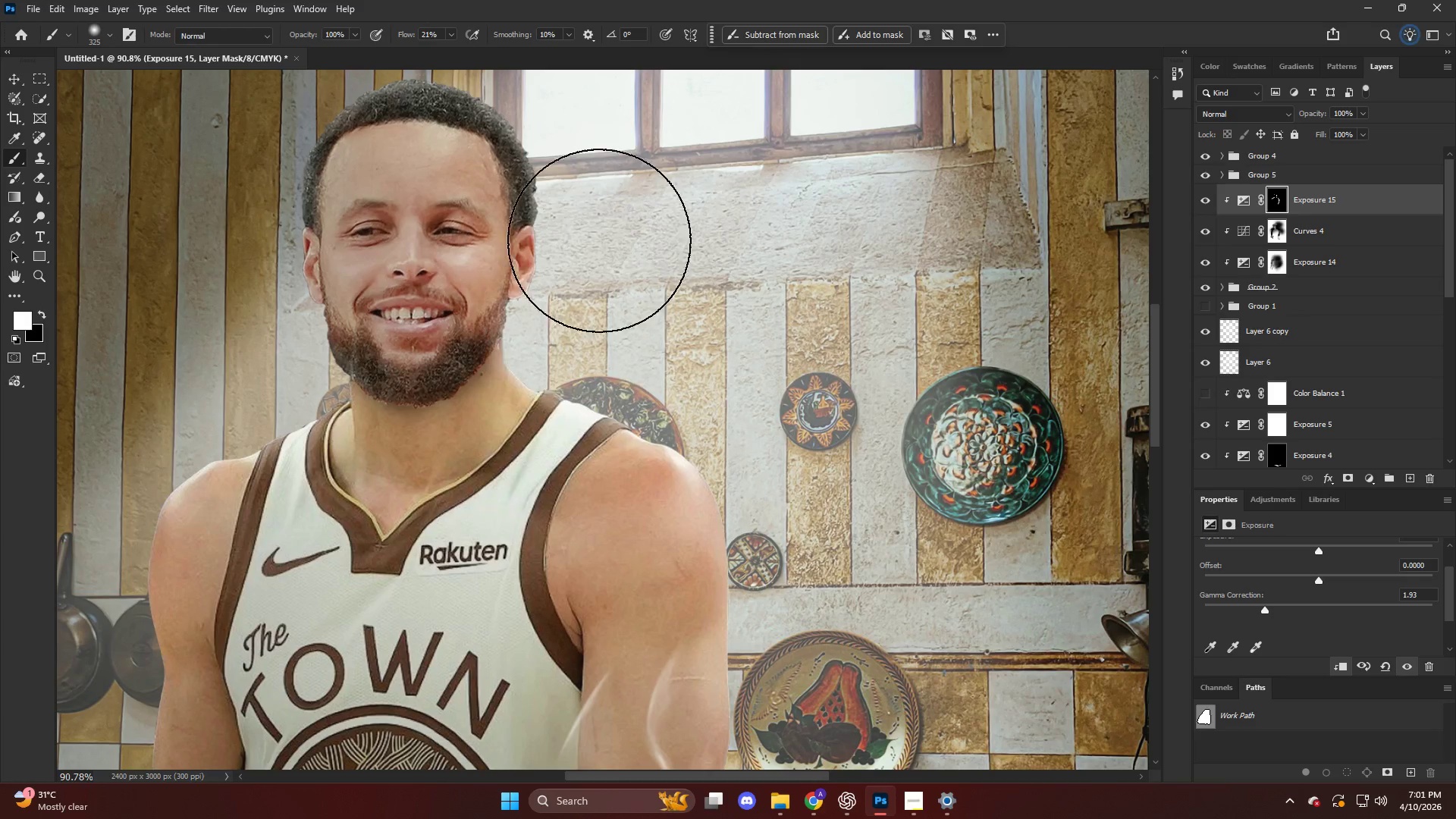 
hold_key(key=AltLeft, duration=0.33)
hold_key(key=AltLeft, duration=0.7)
scroll: coordinate [416, 446], scroll_direction: down, amount: 3.0
 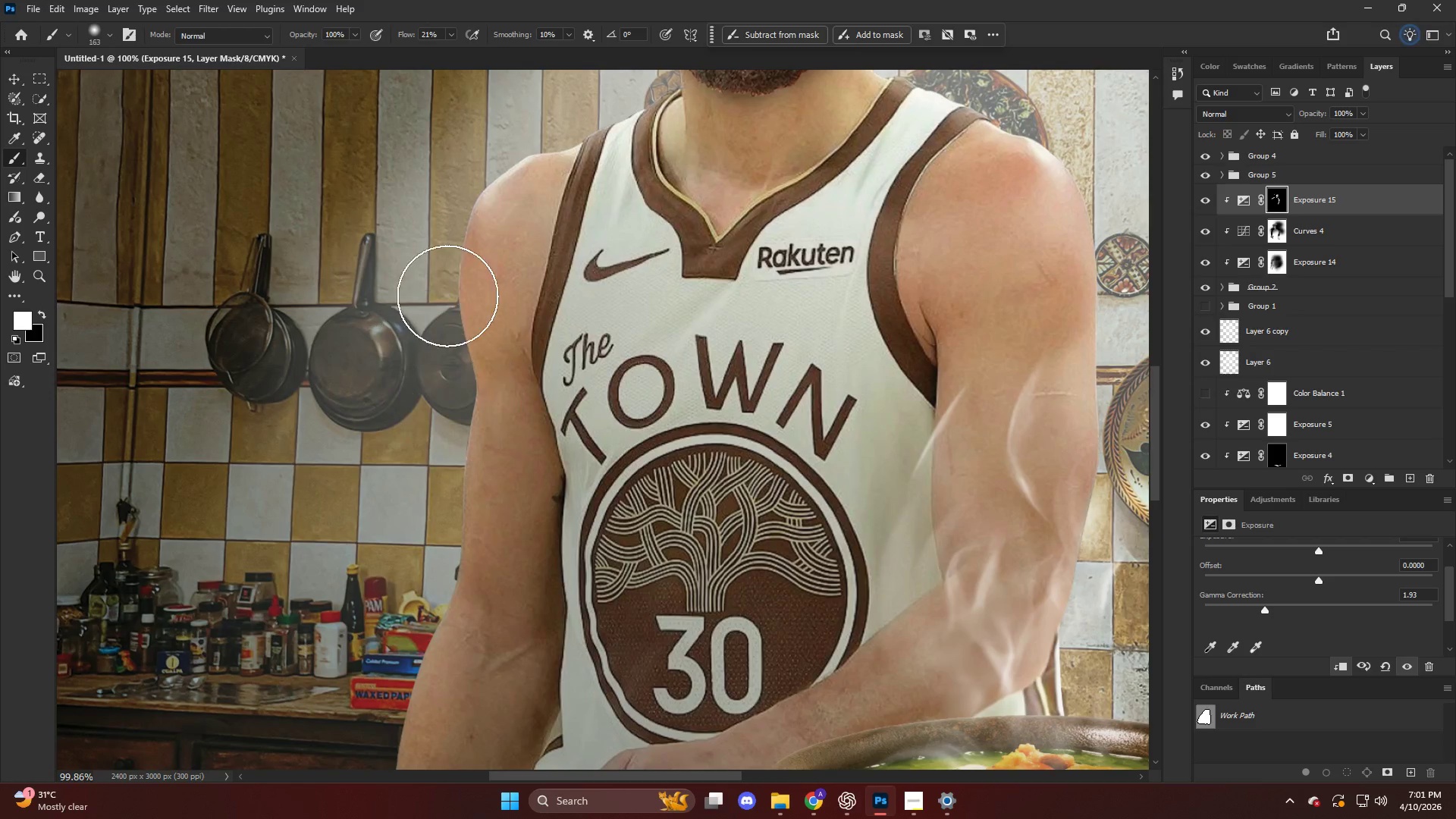 
left_click_drag(start_coordinate=[460, 336], to_coordinate=[399, 562])
 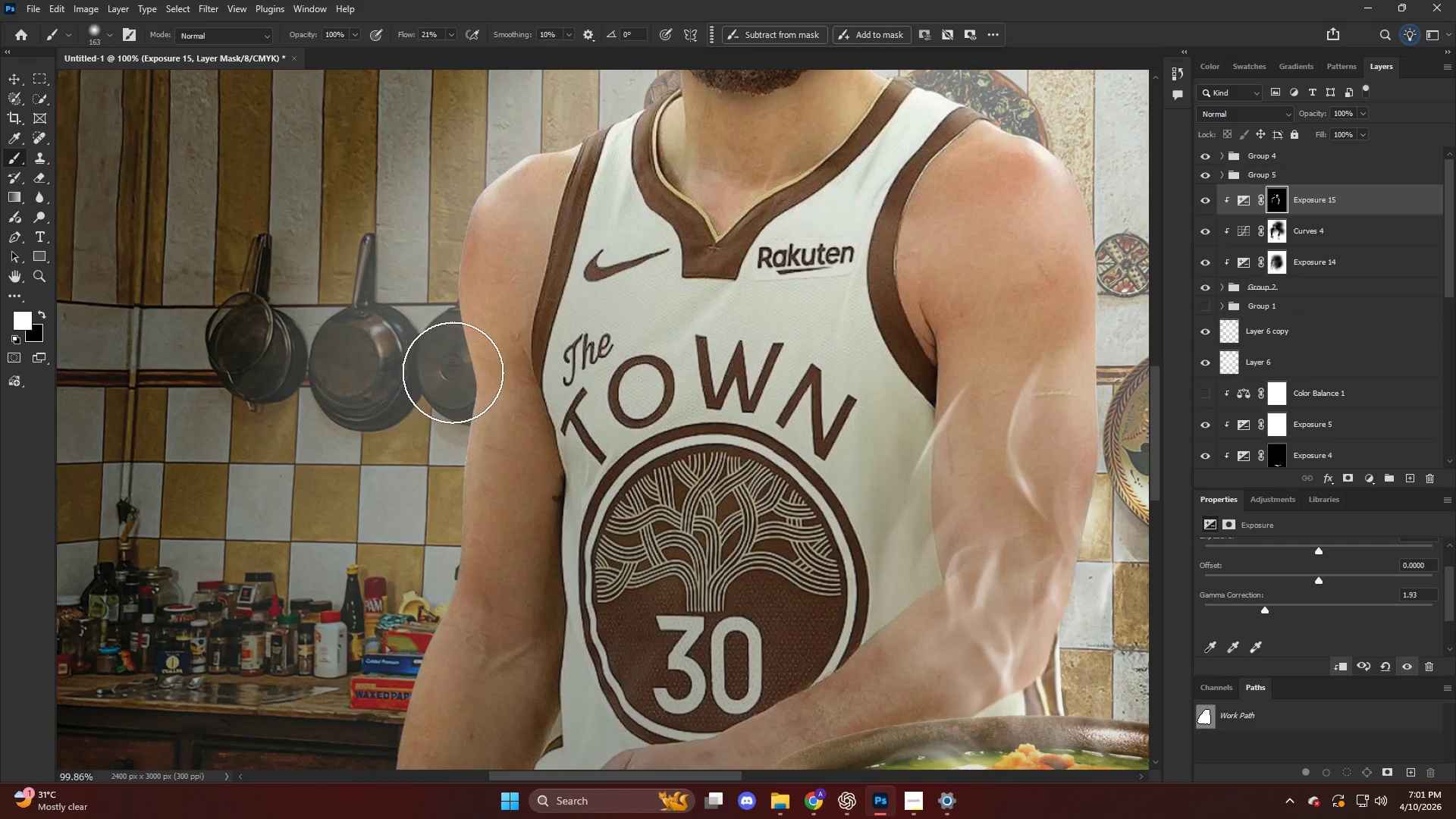 
left_click_drag(start_coordinate=[453, 431], to_coordinate=[375, 673])
 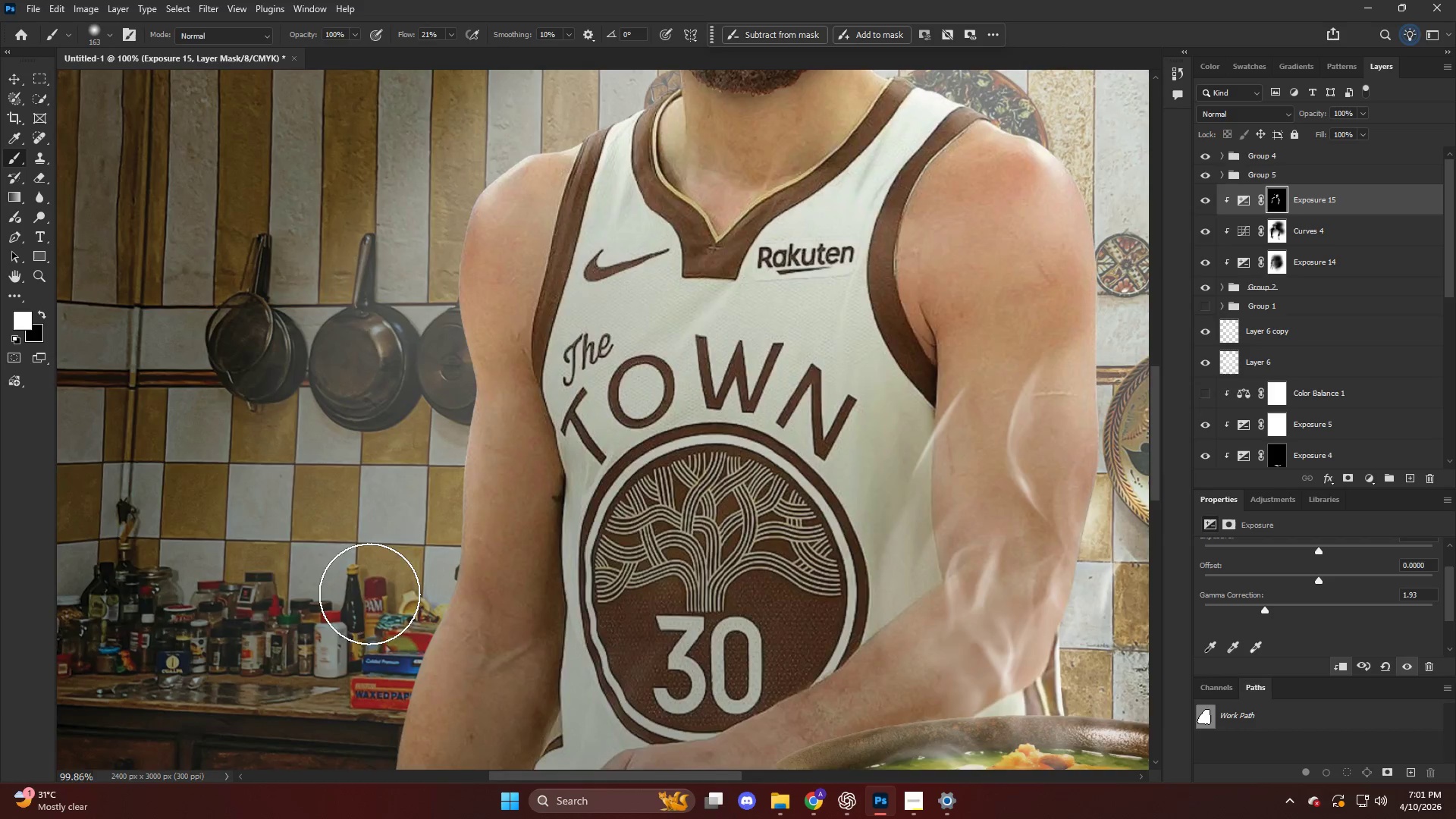 
key(Alt+AltLeft)
 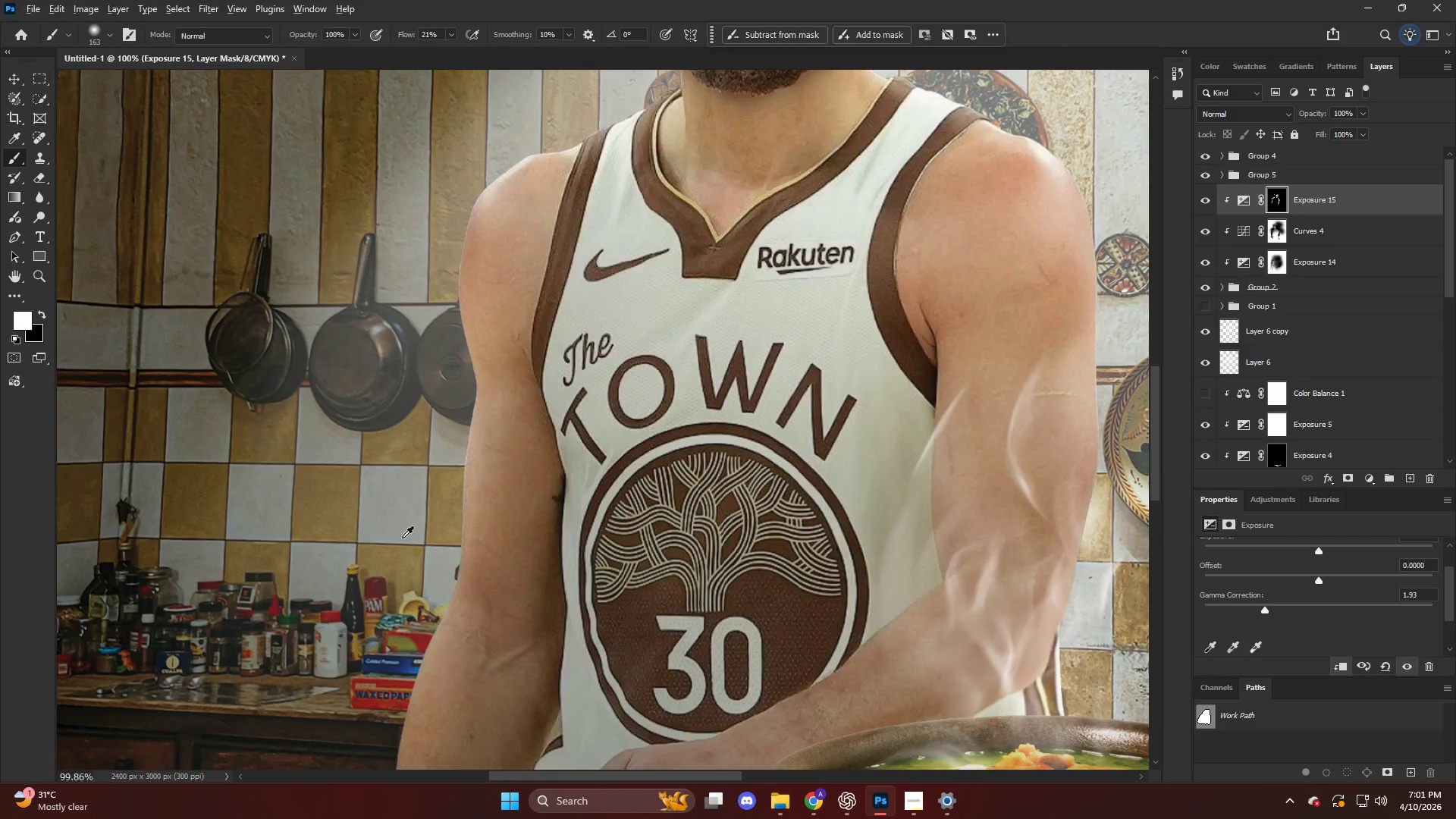 
key(Alt+AltLeft)
 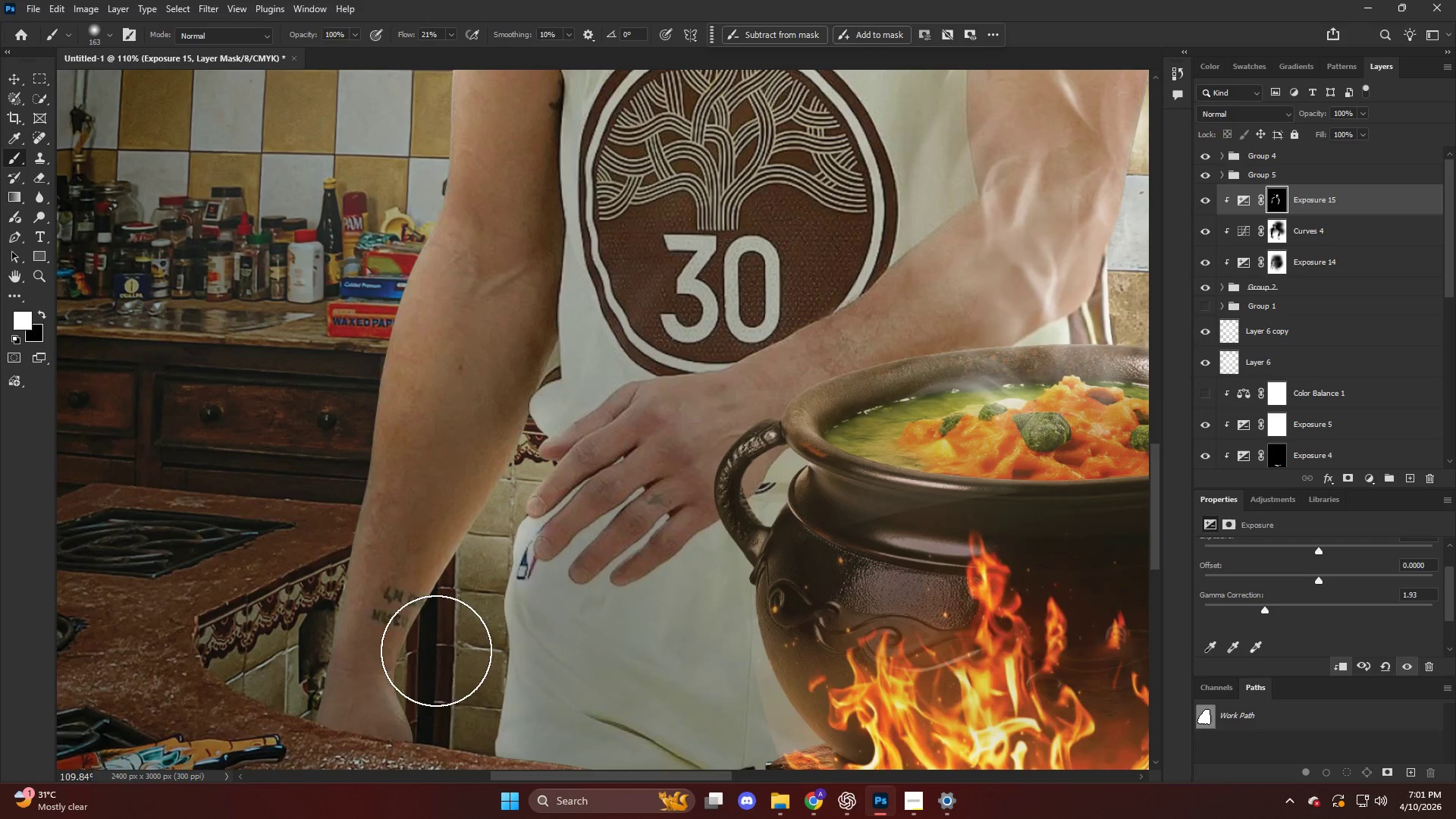 
left_click_drag(start_coordinate=[428, 676], to_coordinate=[543, 438])
 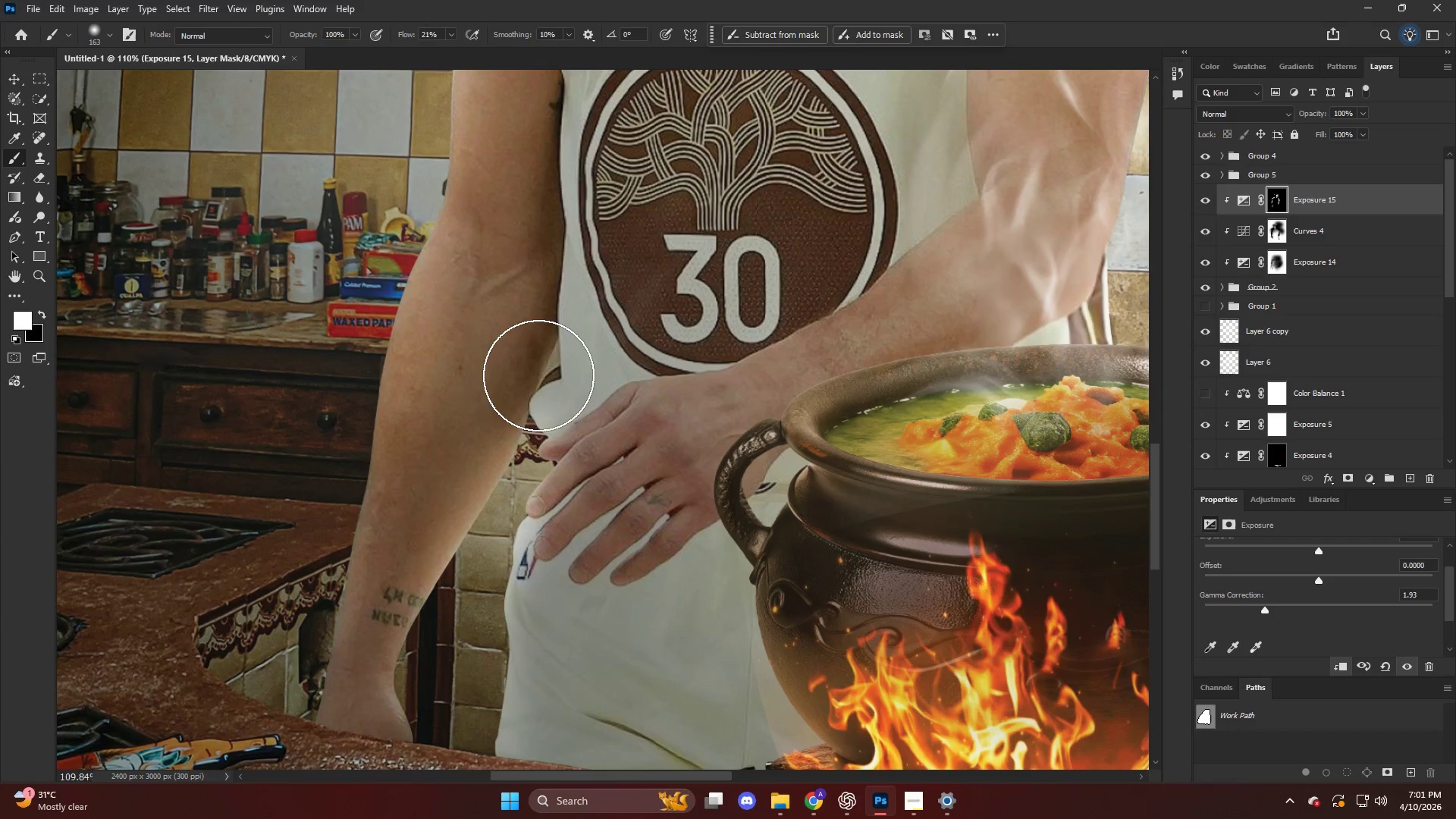 
scroll: coordinate [427, 663], scroll_direction: down, amount: 13.0
 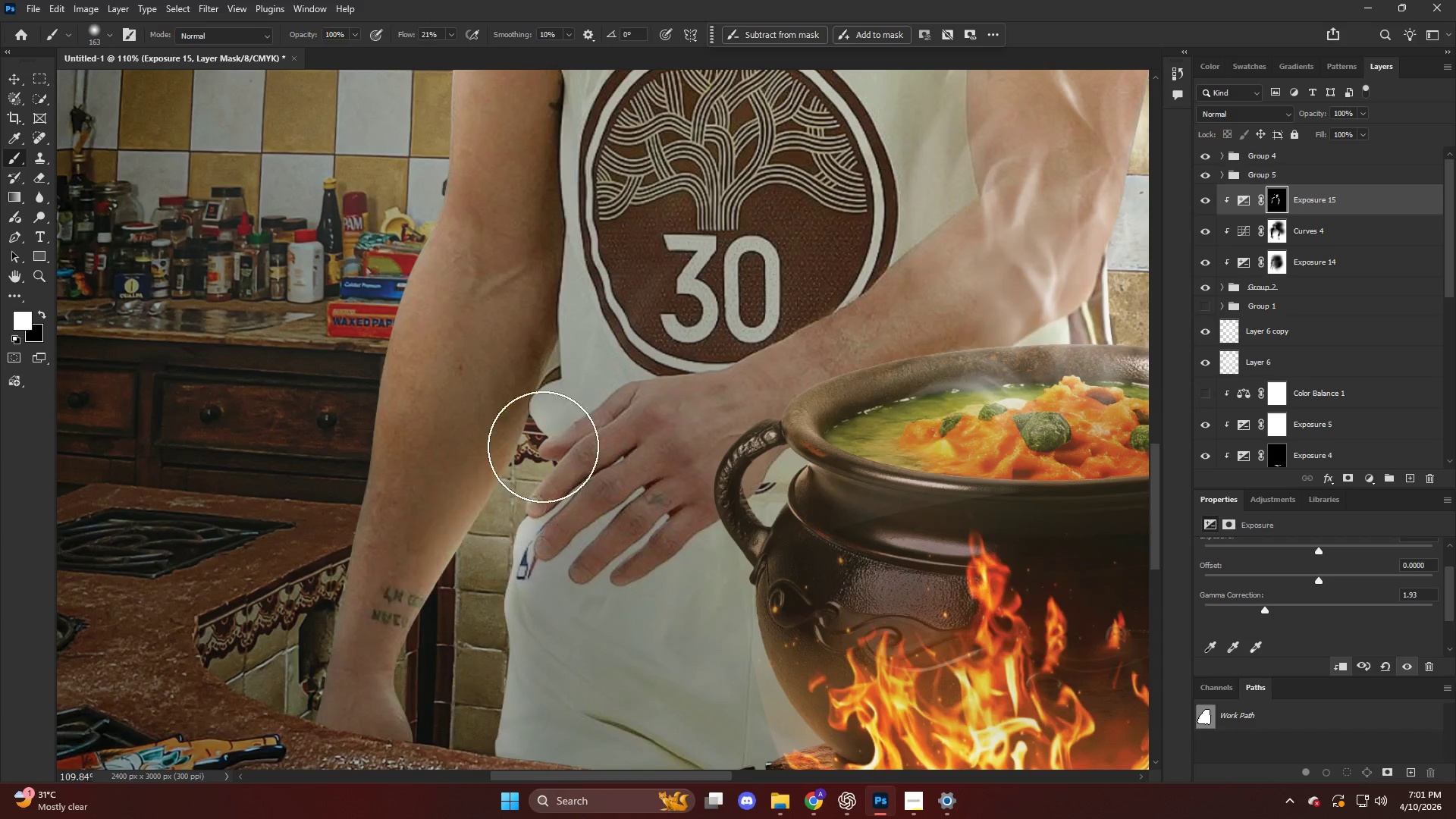 
left_click_drag(start_coordinate=[538, 375], to_coordinate=[529, 419])
 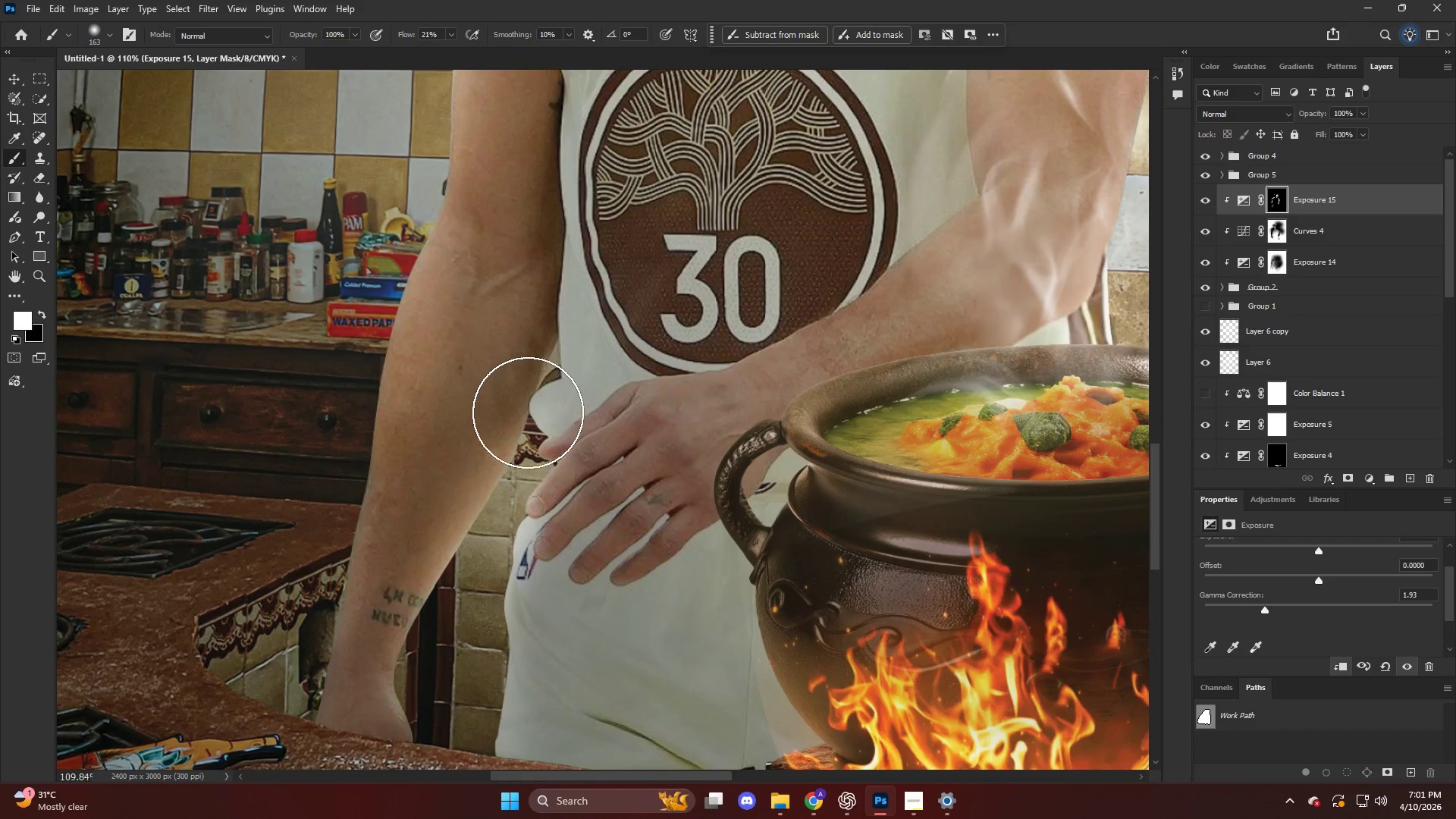 
hold_key(key=AltLeft, duration=0.56)
 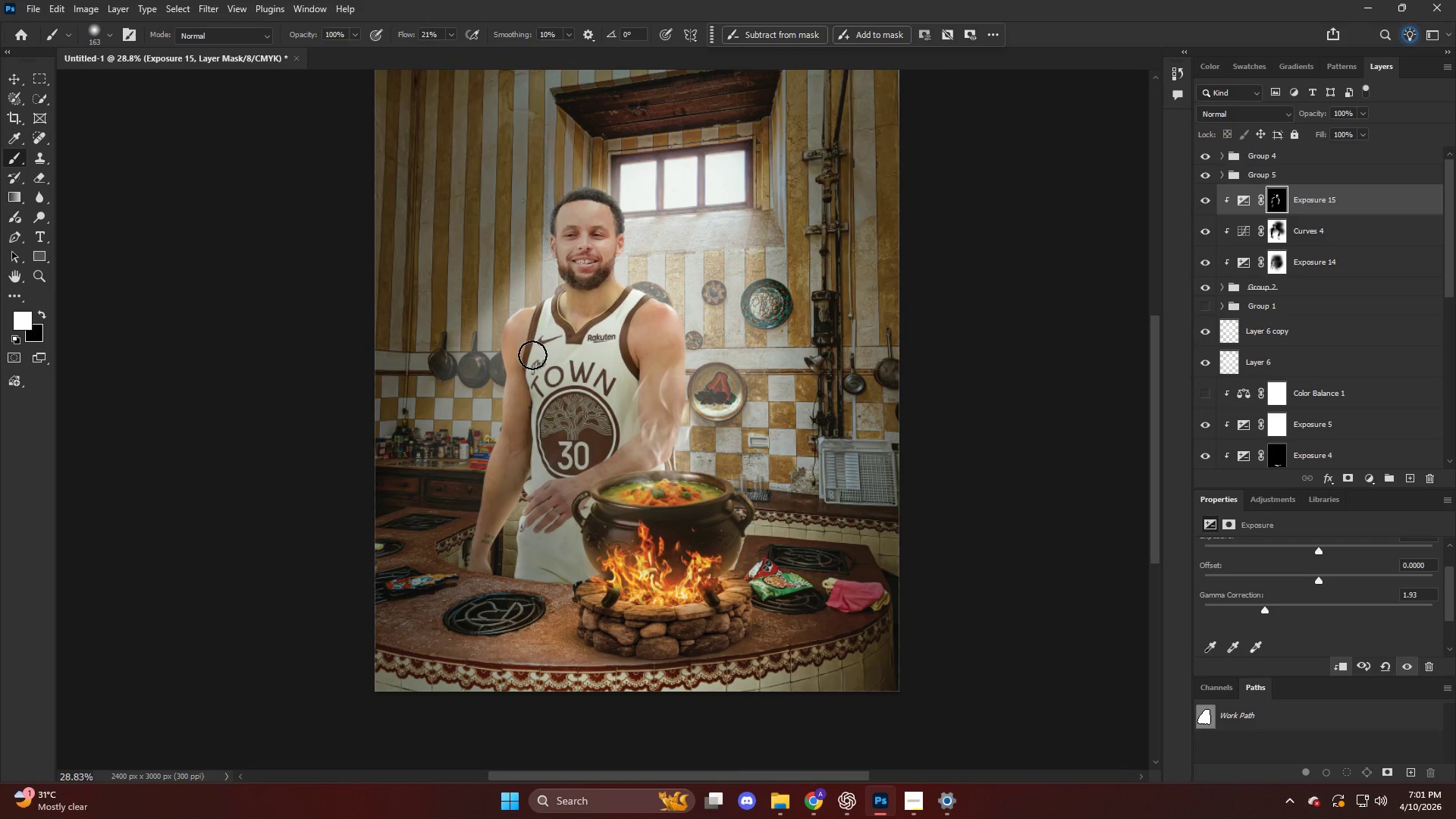 
key(Alt+AltLeft)
 